 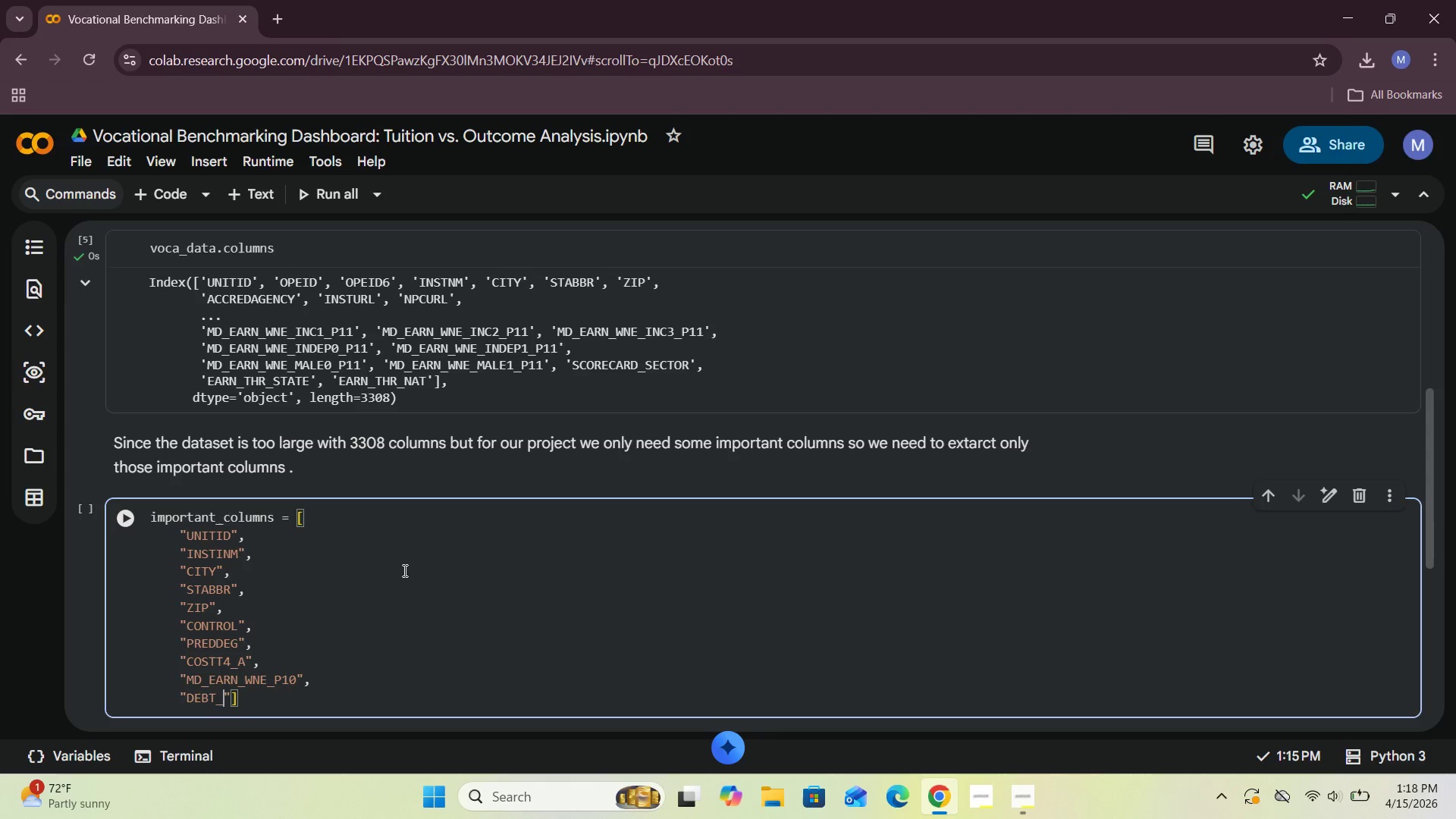 
type(MDN)
 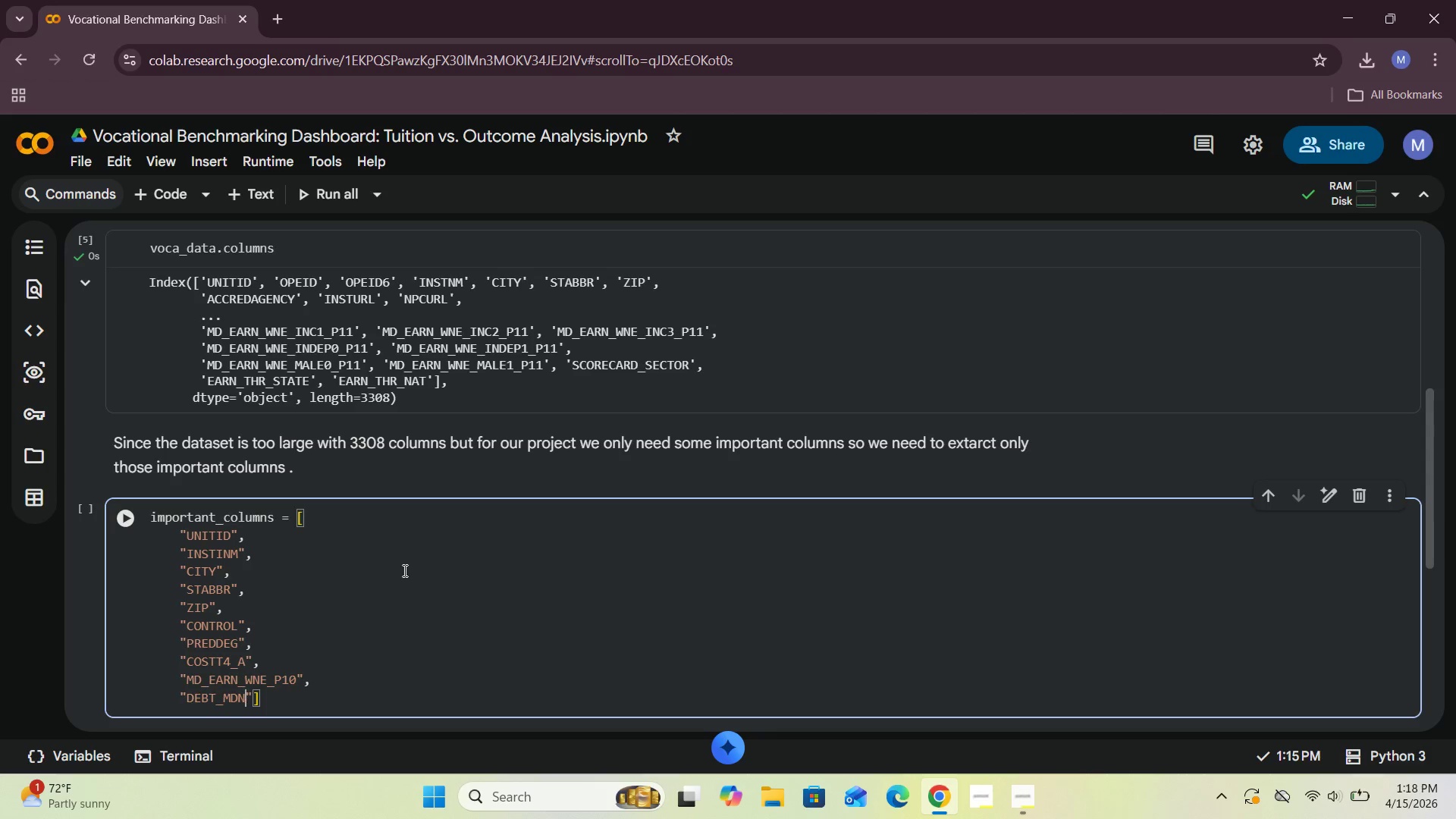 
key(ArrowRight)
 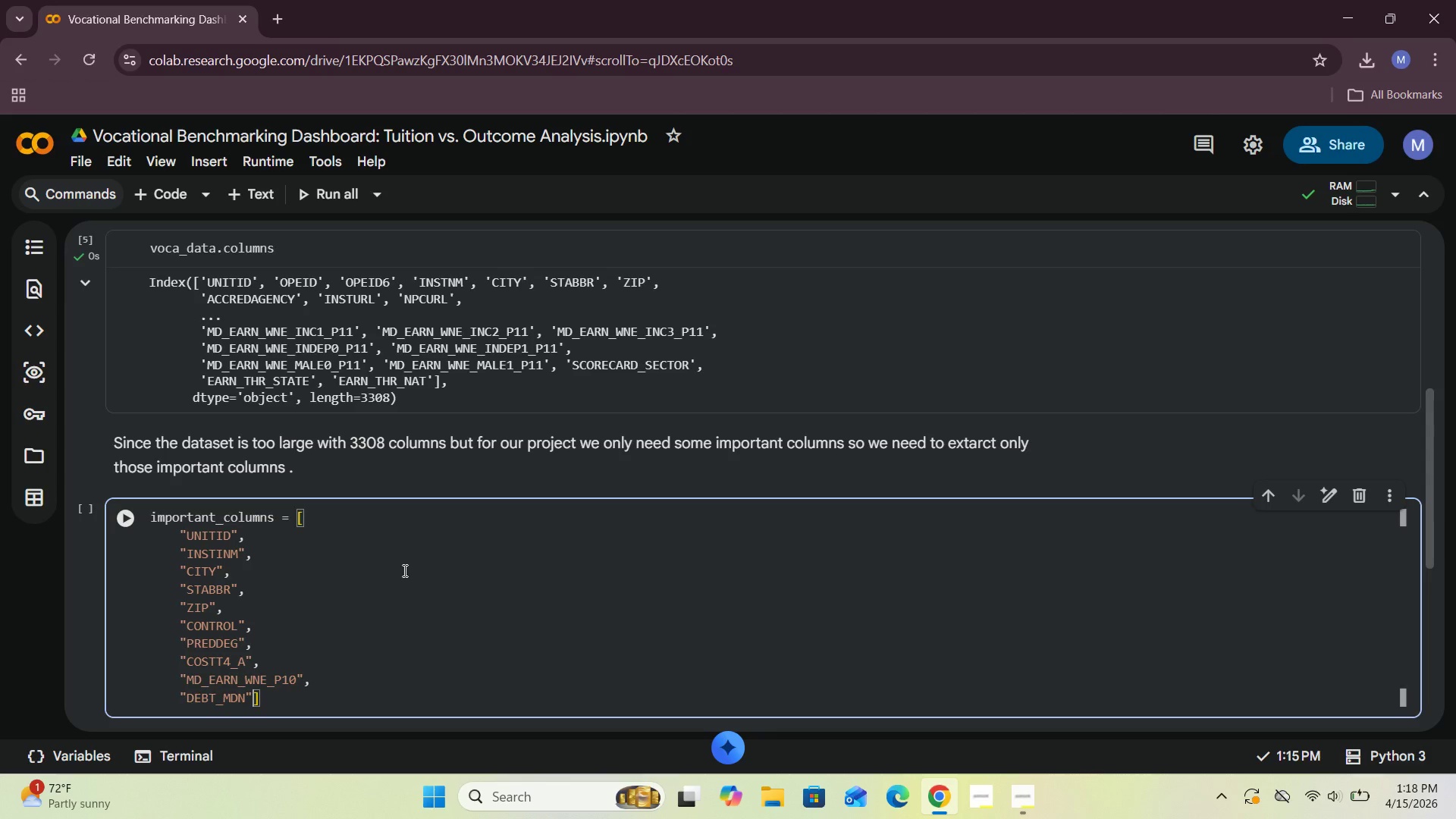 
key(Comma)
 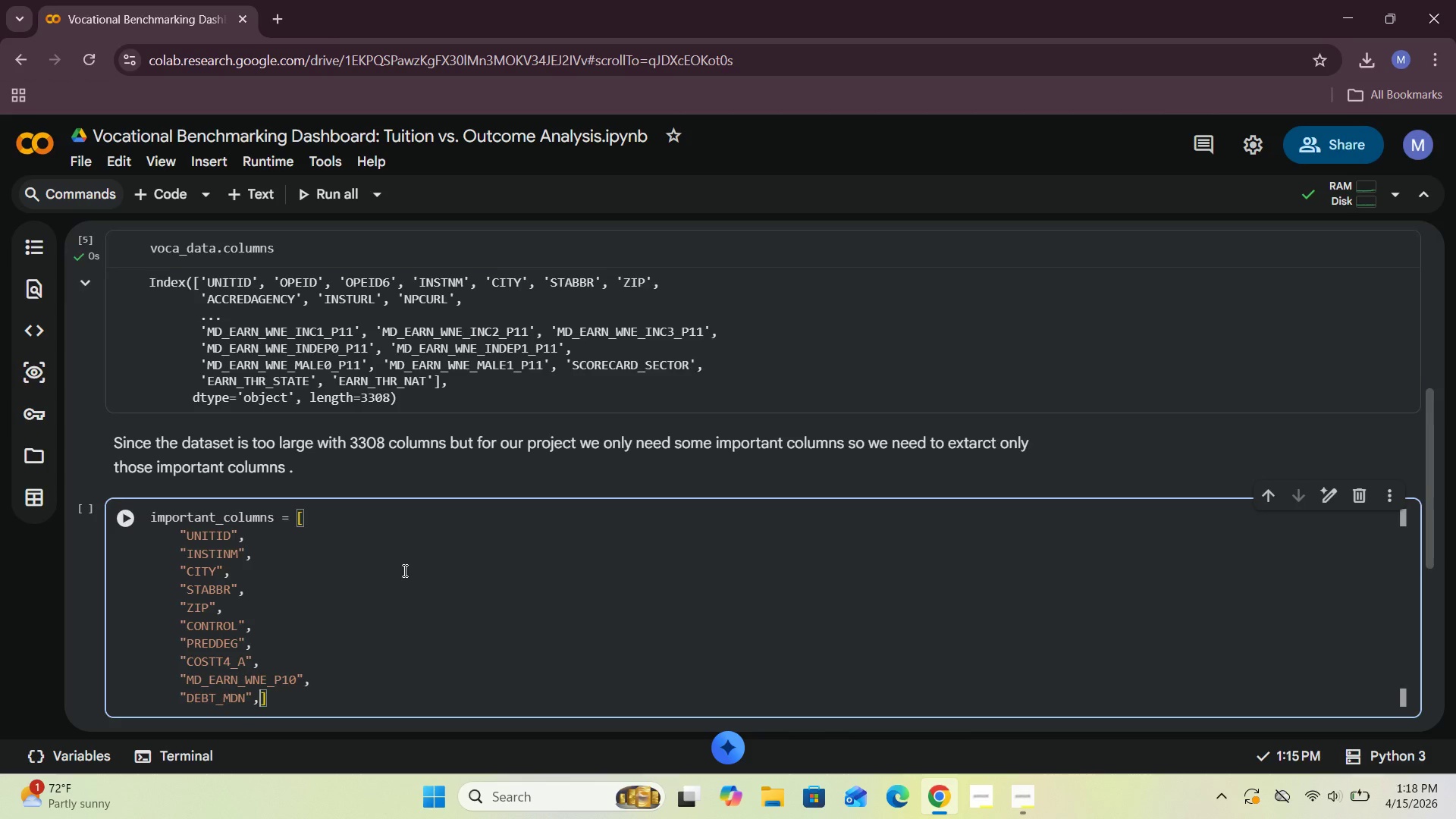 
key(Enter)
 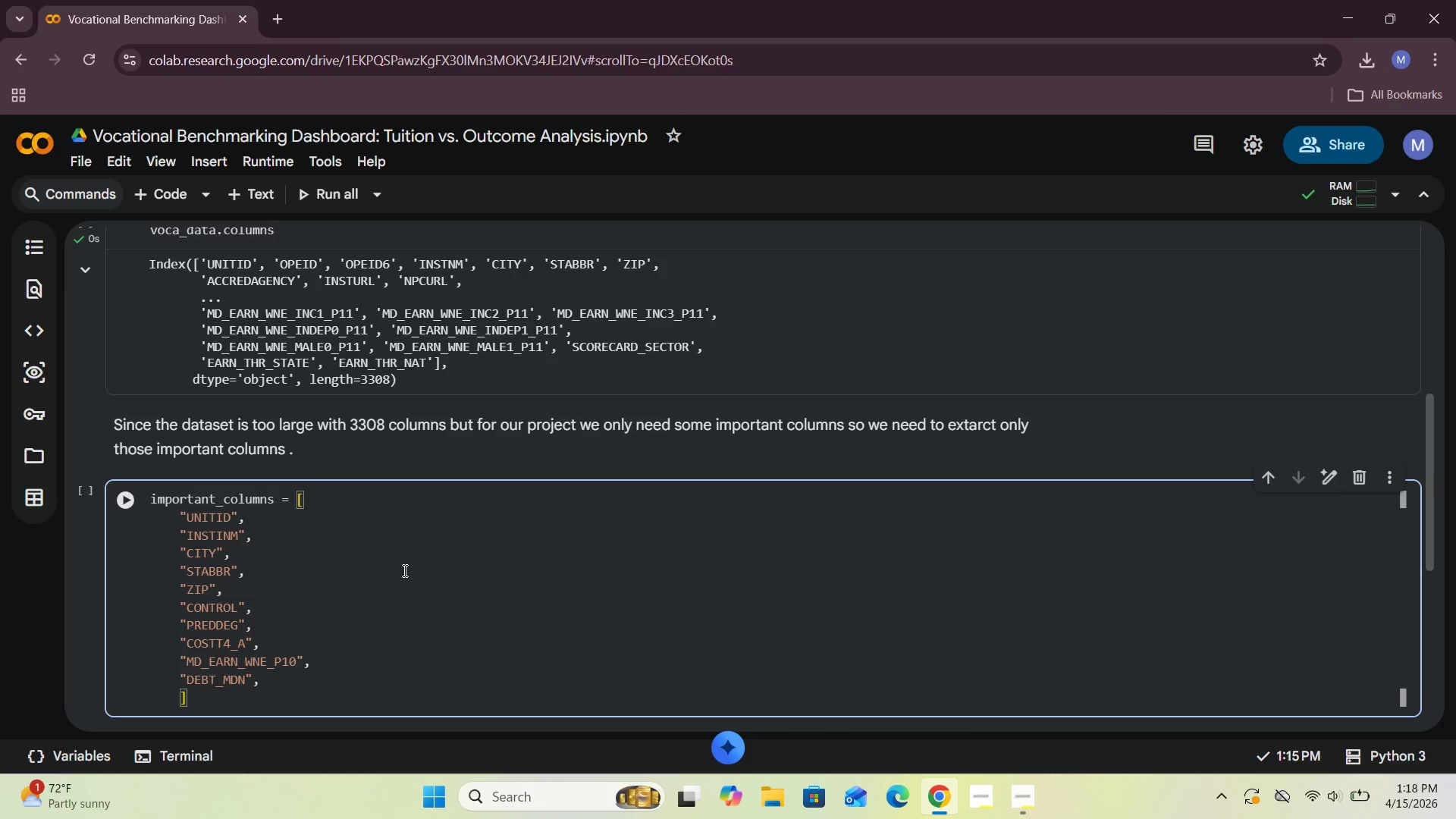 
key(Shift+Quote)
 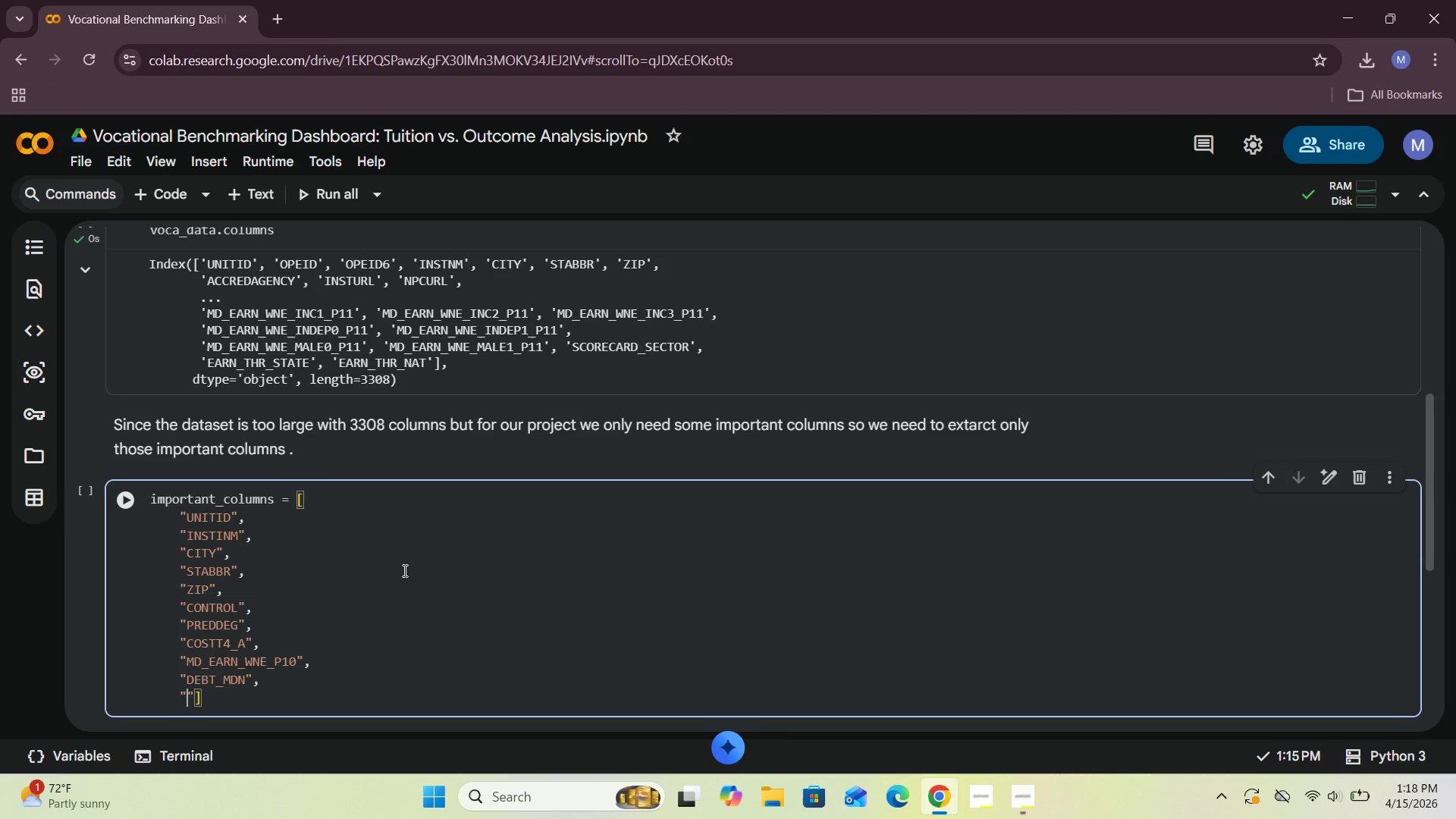 
type(GRAD_DEBT_MDN)
 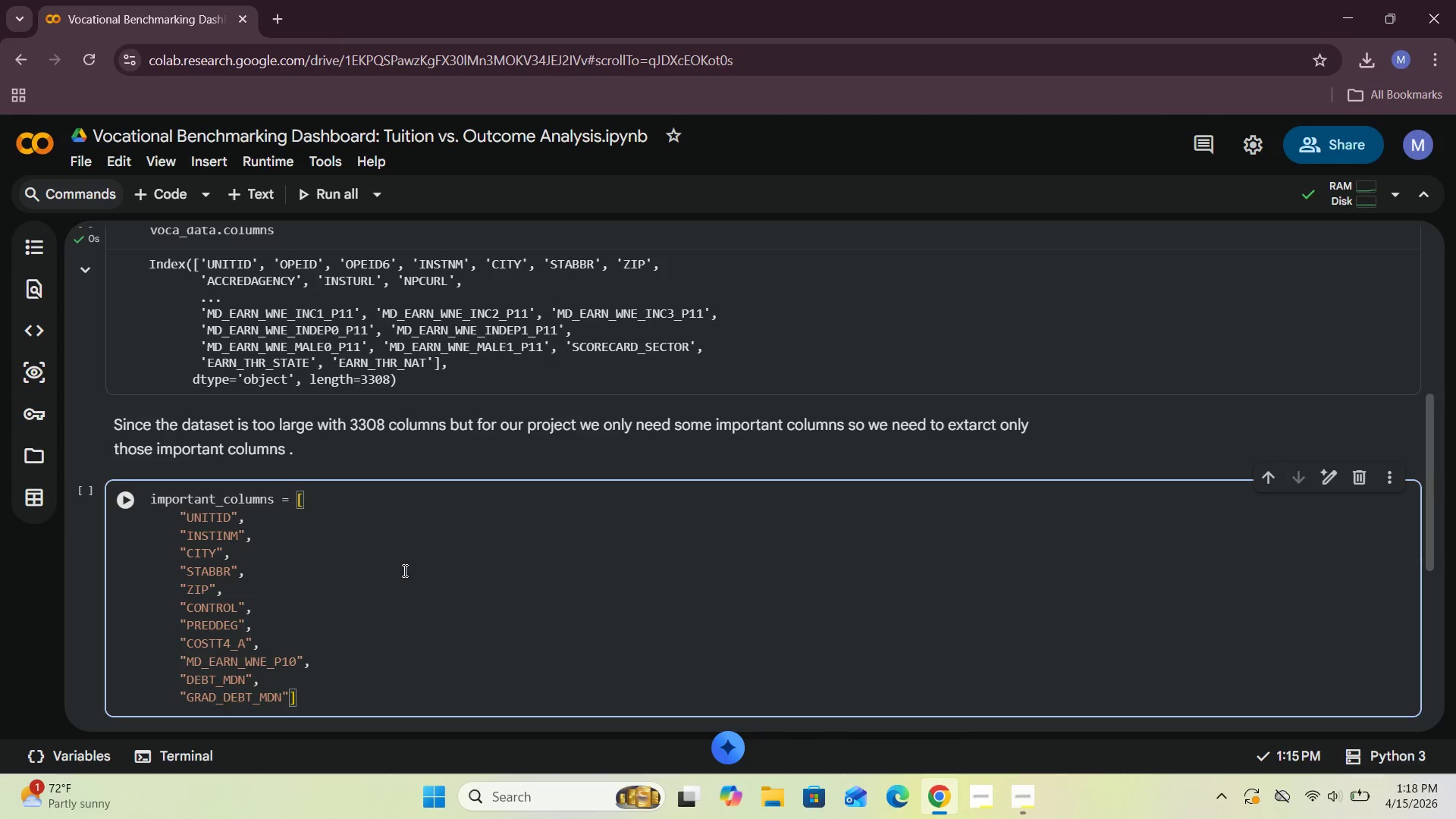 
key(ArrowRight)
 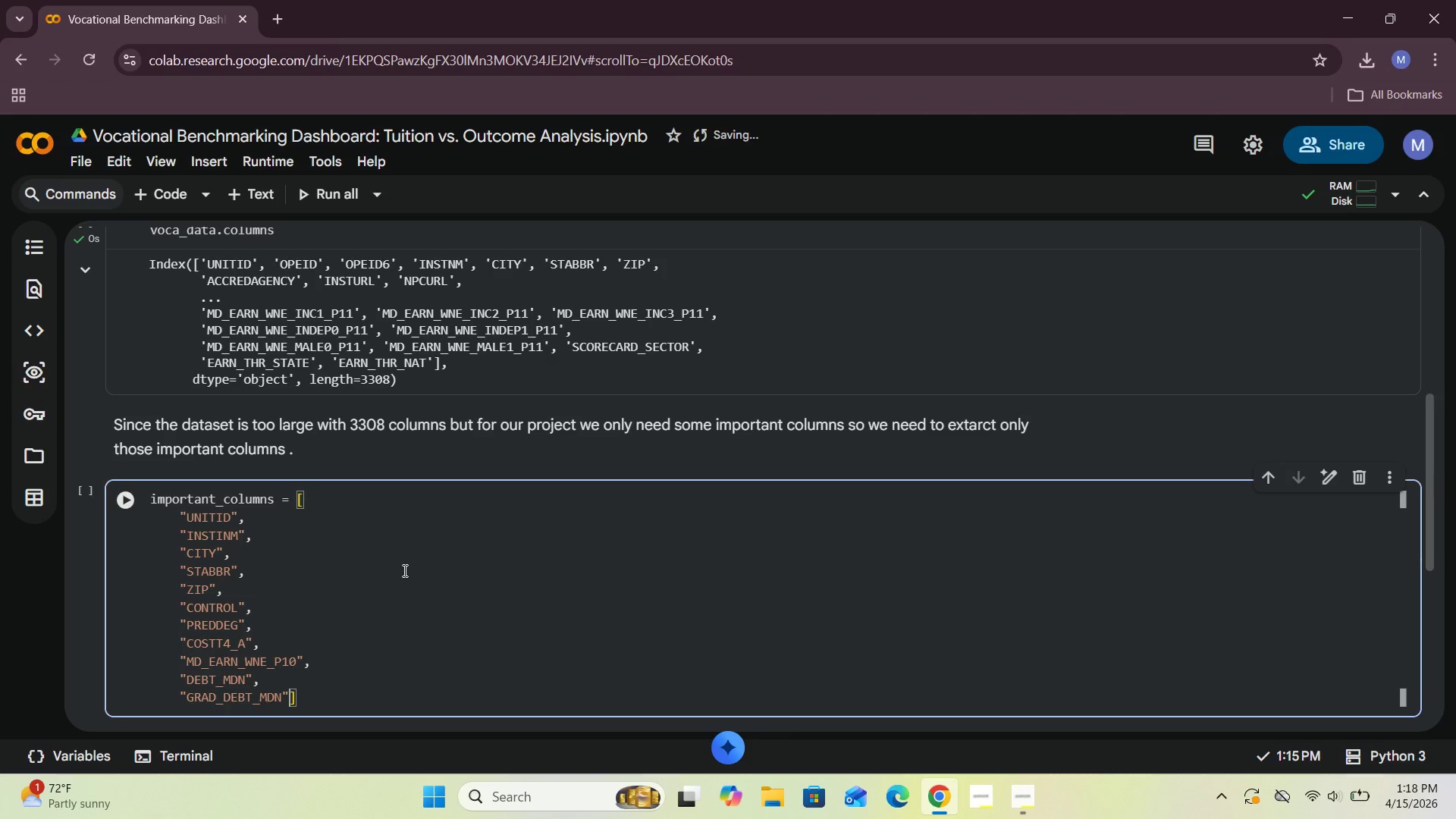 
key(Comma)
 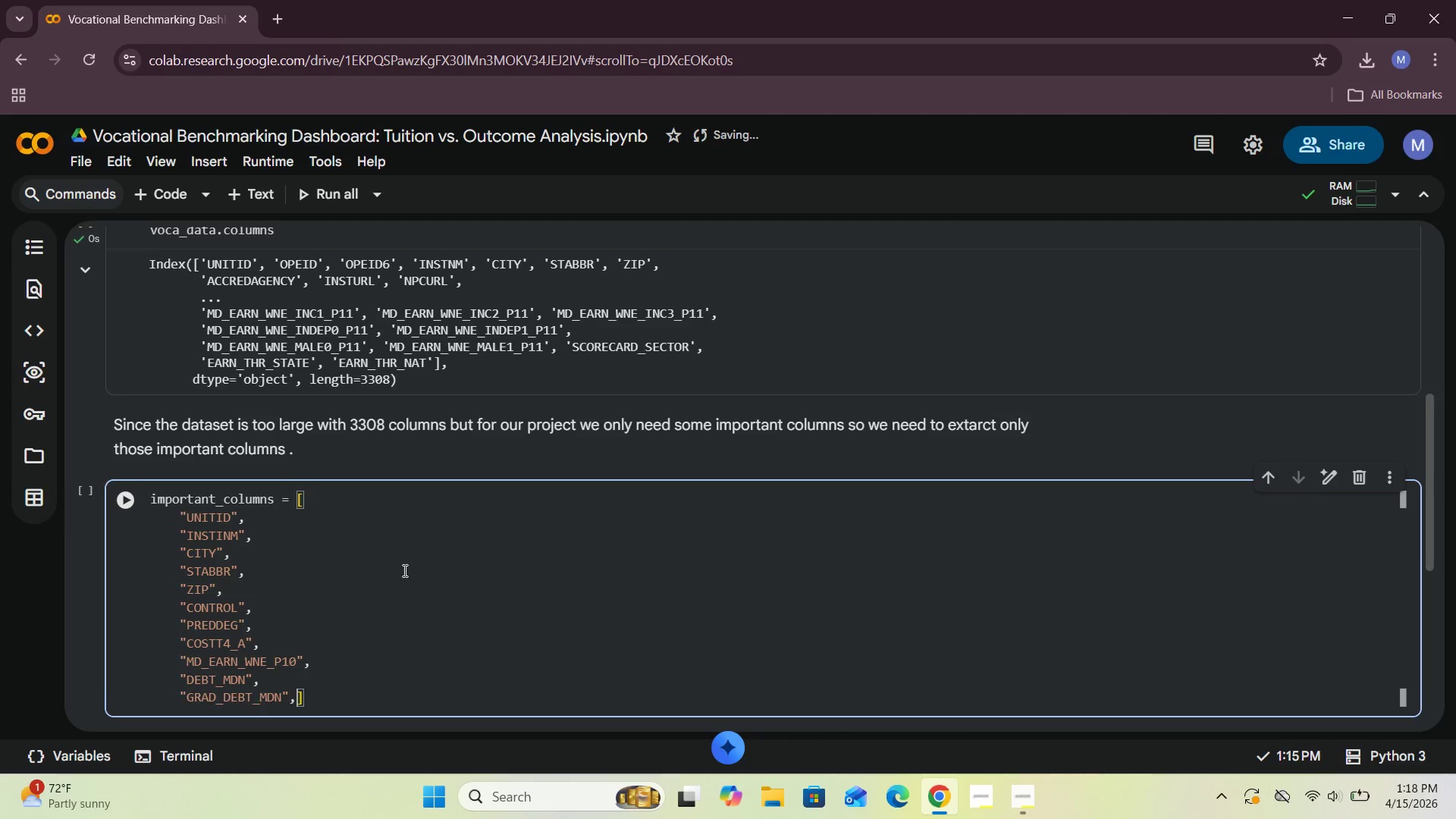 
key(Enter)
 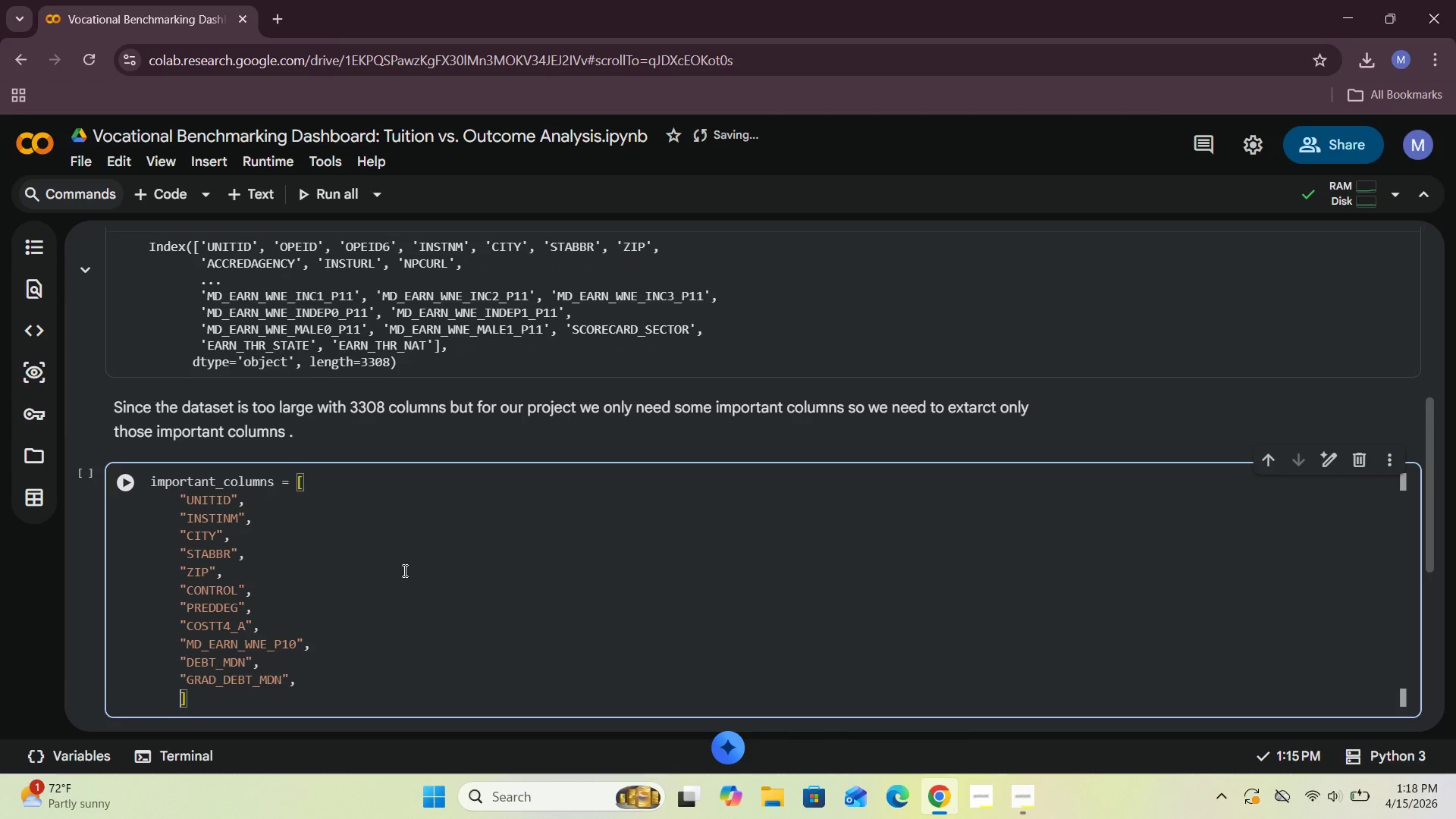 
key(Shift+Quote)
 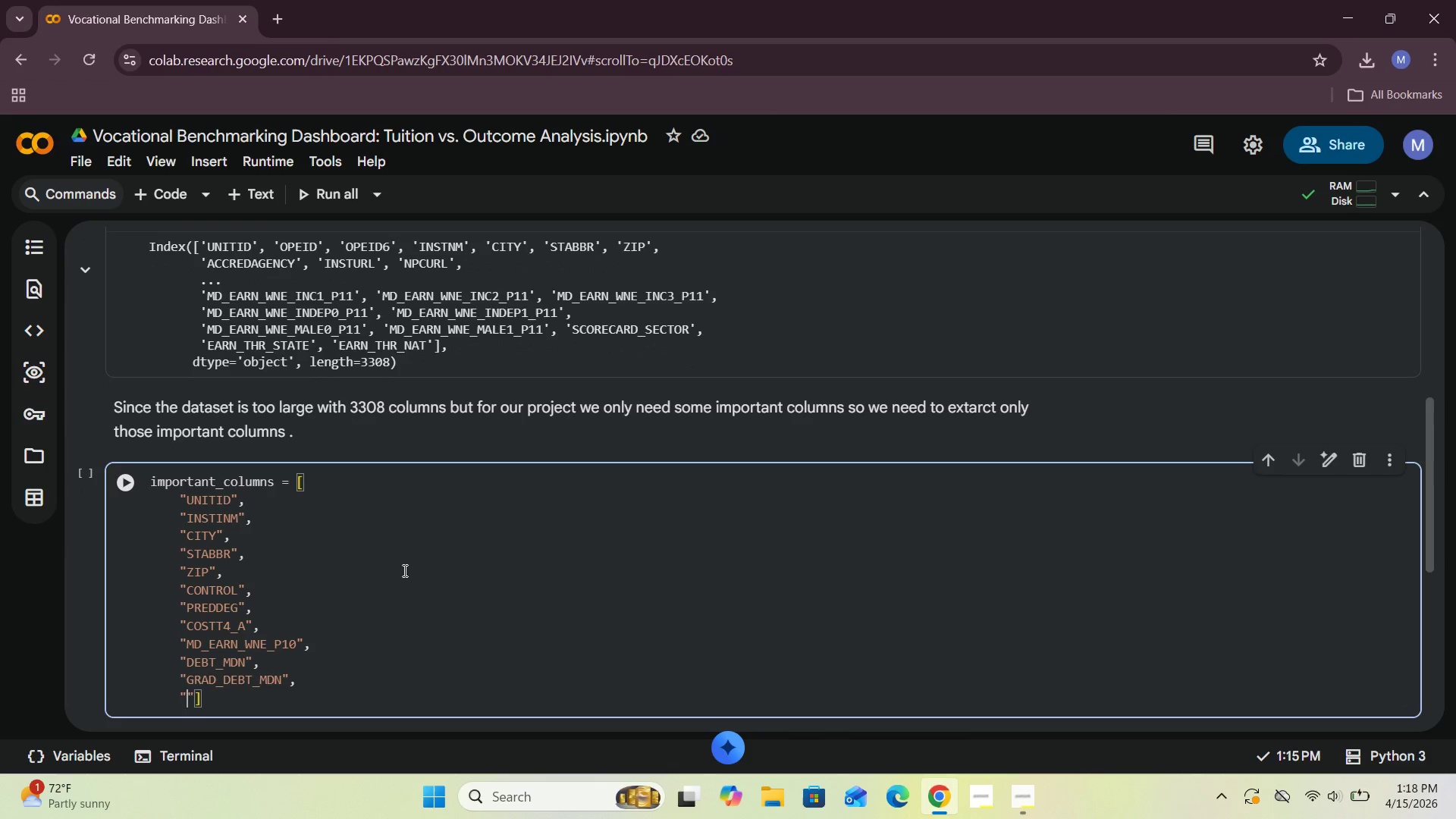 
wait(5.92)
 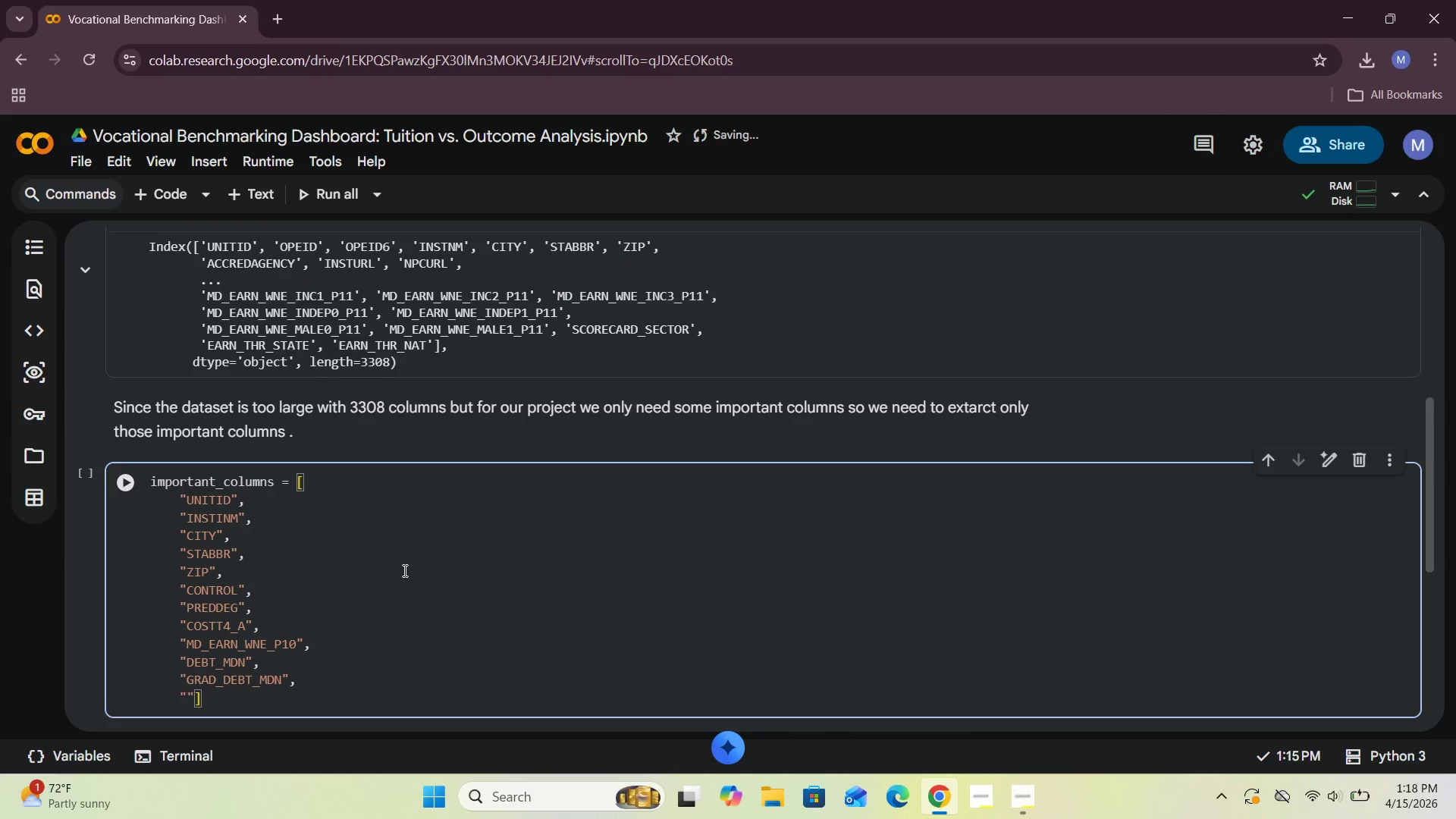 
key(P)
 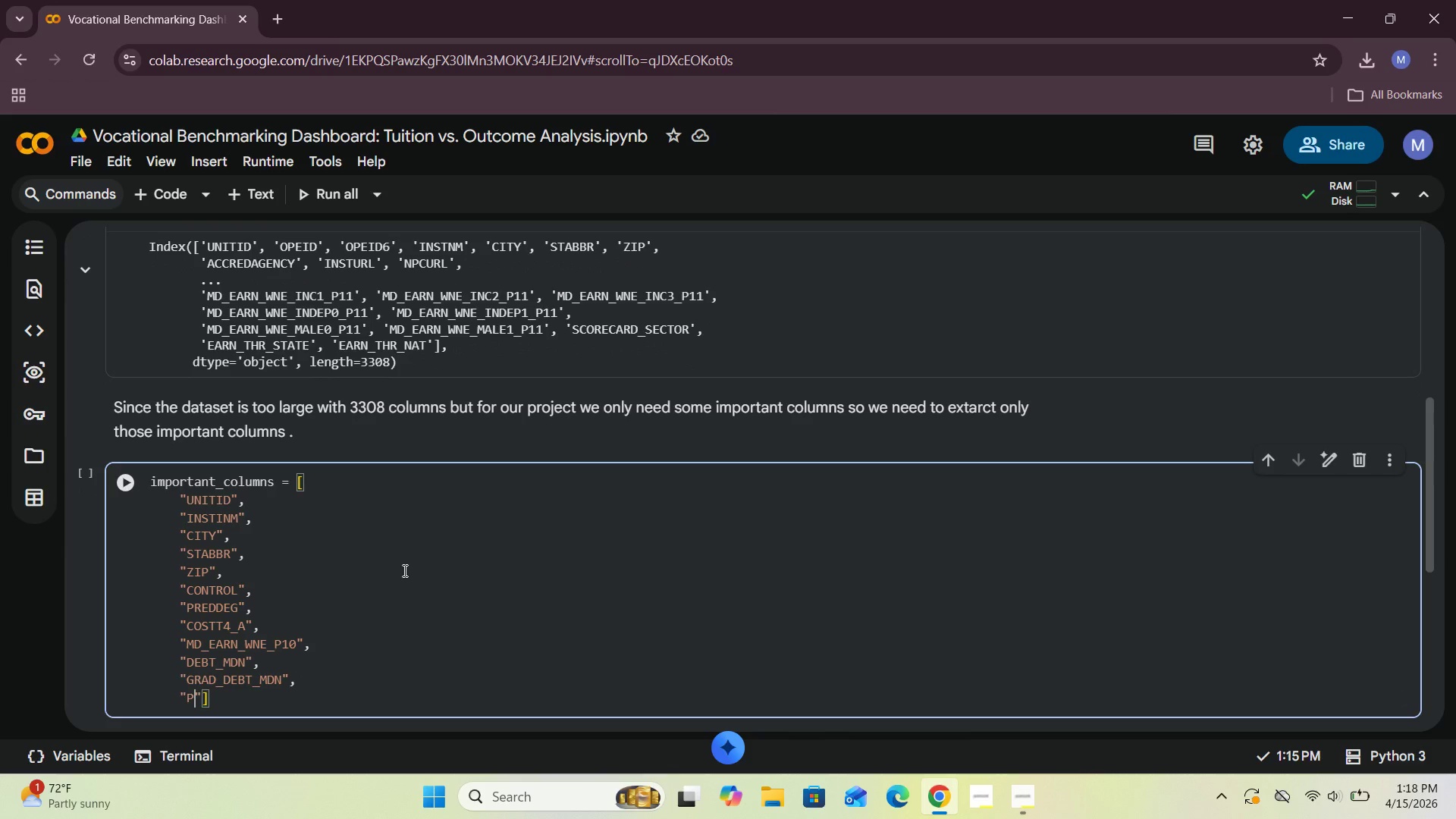 
type(CIP11)
 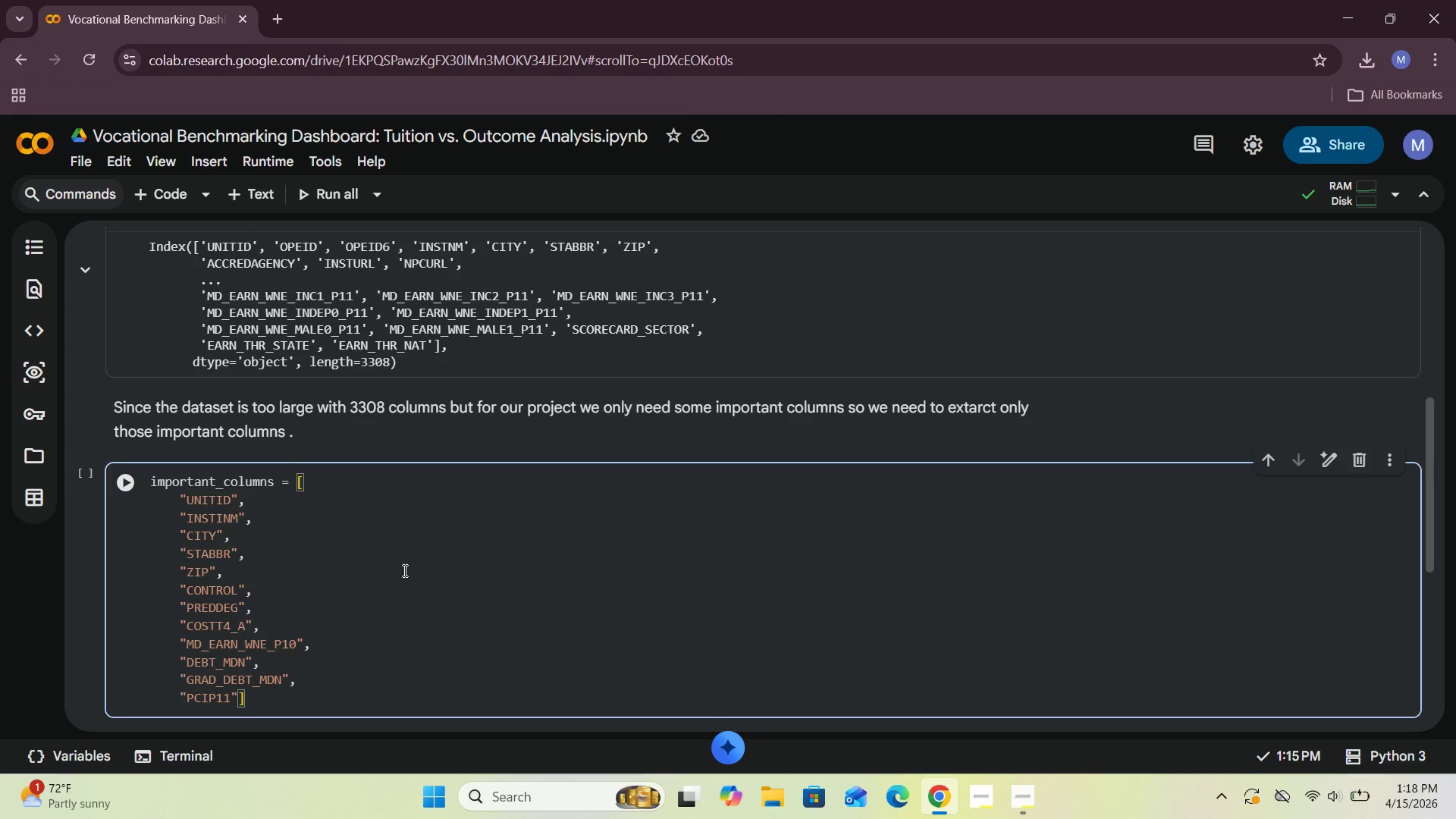 
key(ArrowRight)
 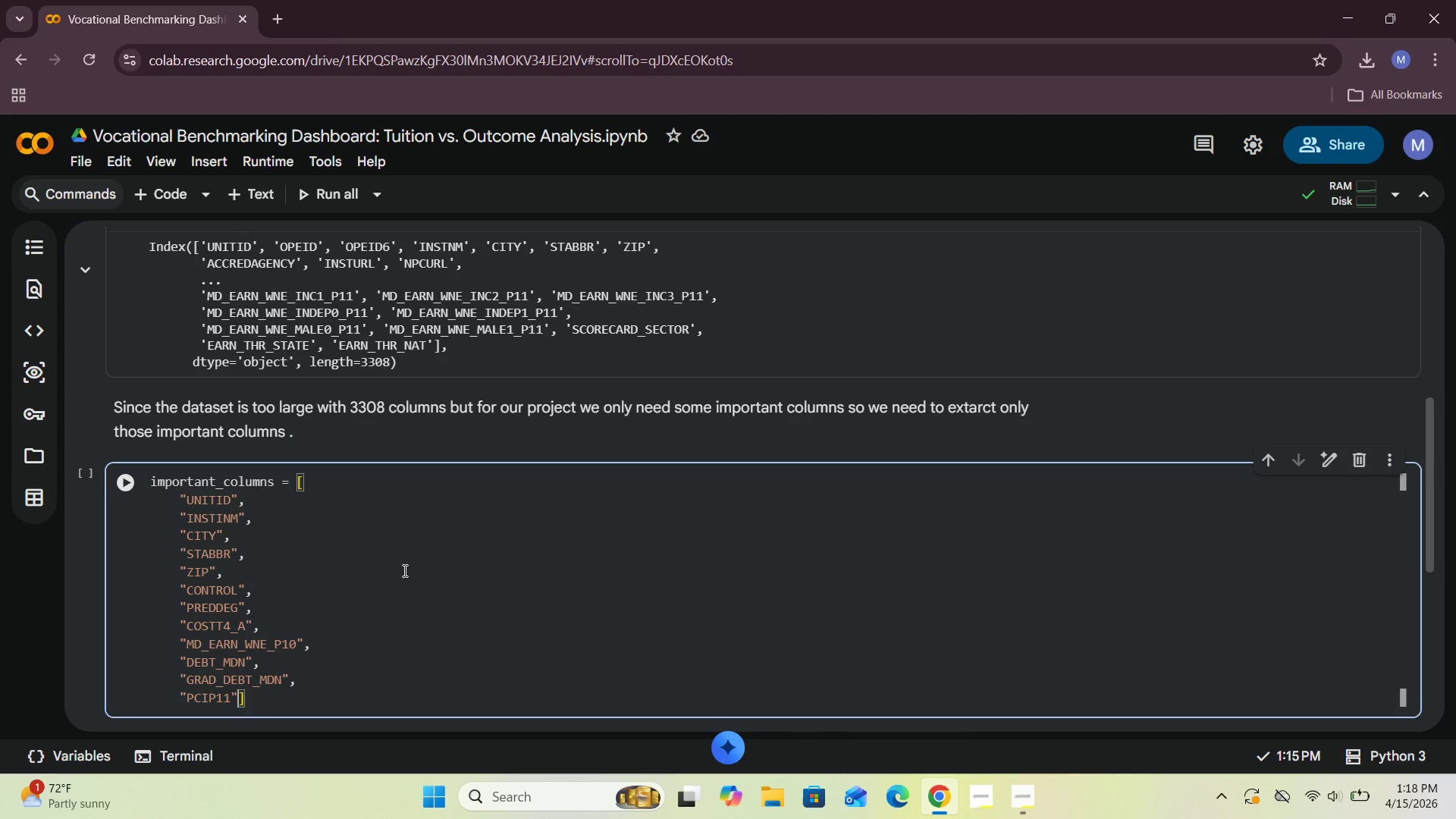 
key(Comma)
 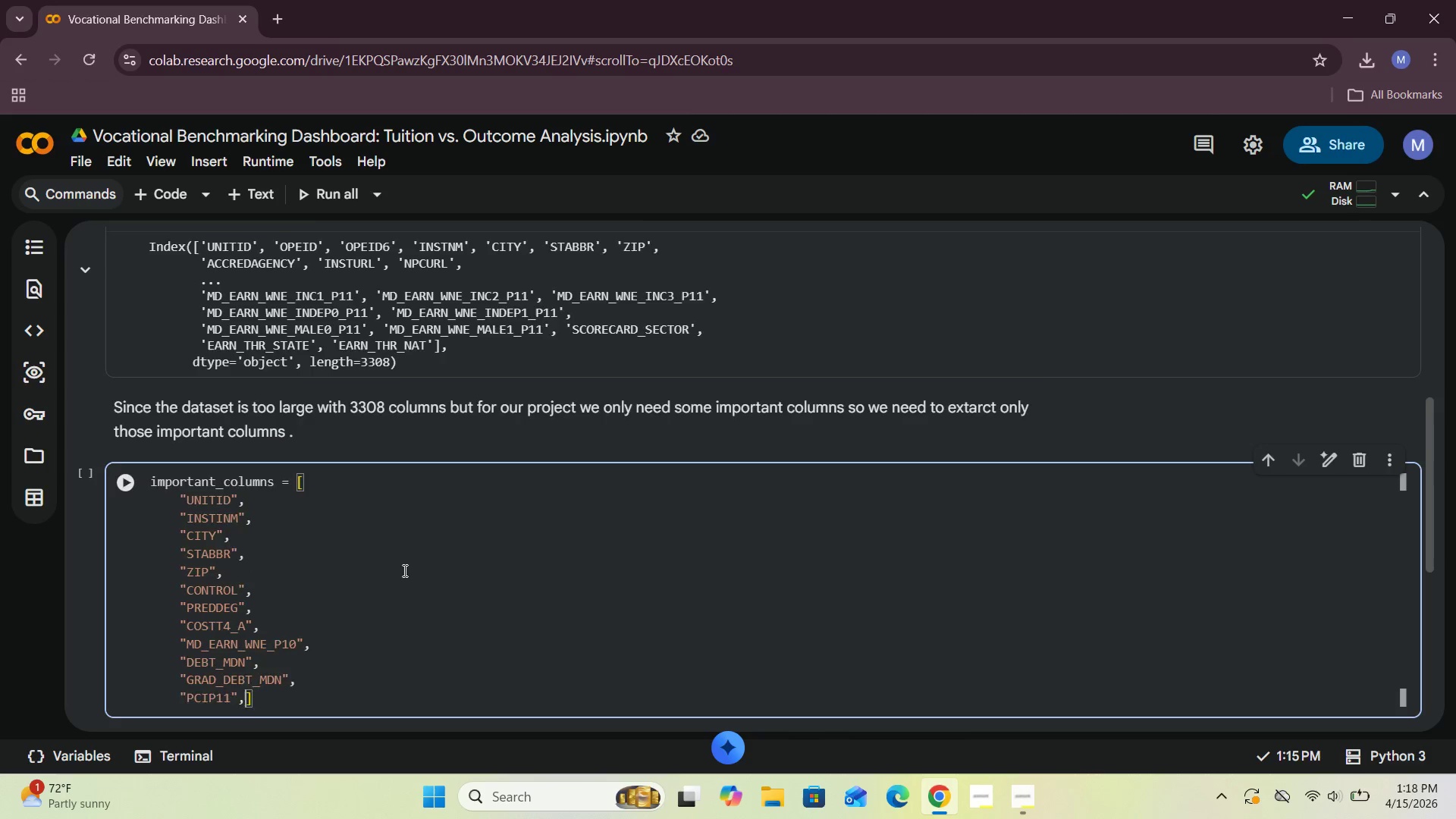 
key(Enter)
 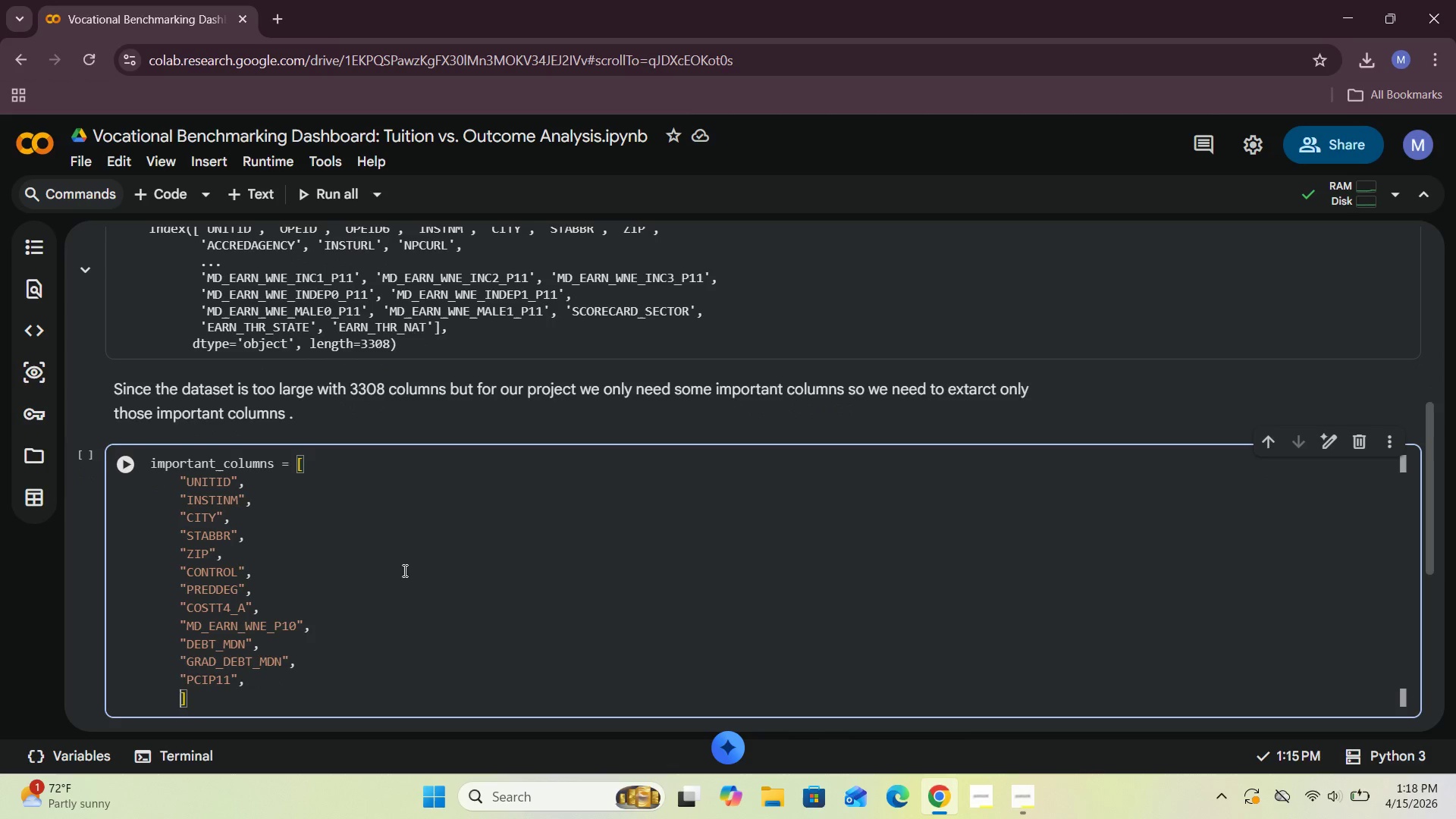 
type(P)
key(Backspace)
type("PCIP11)
 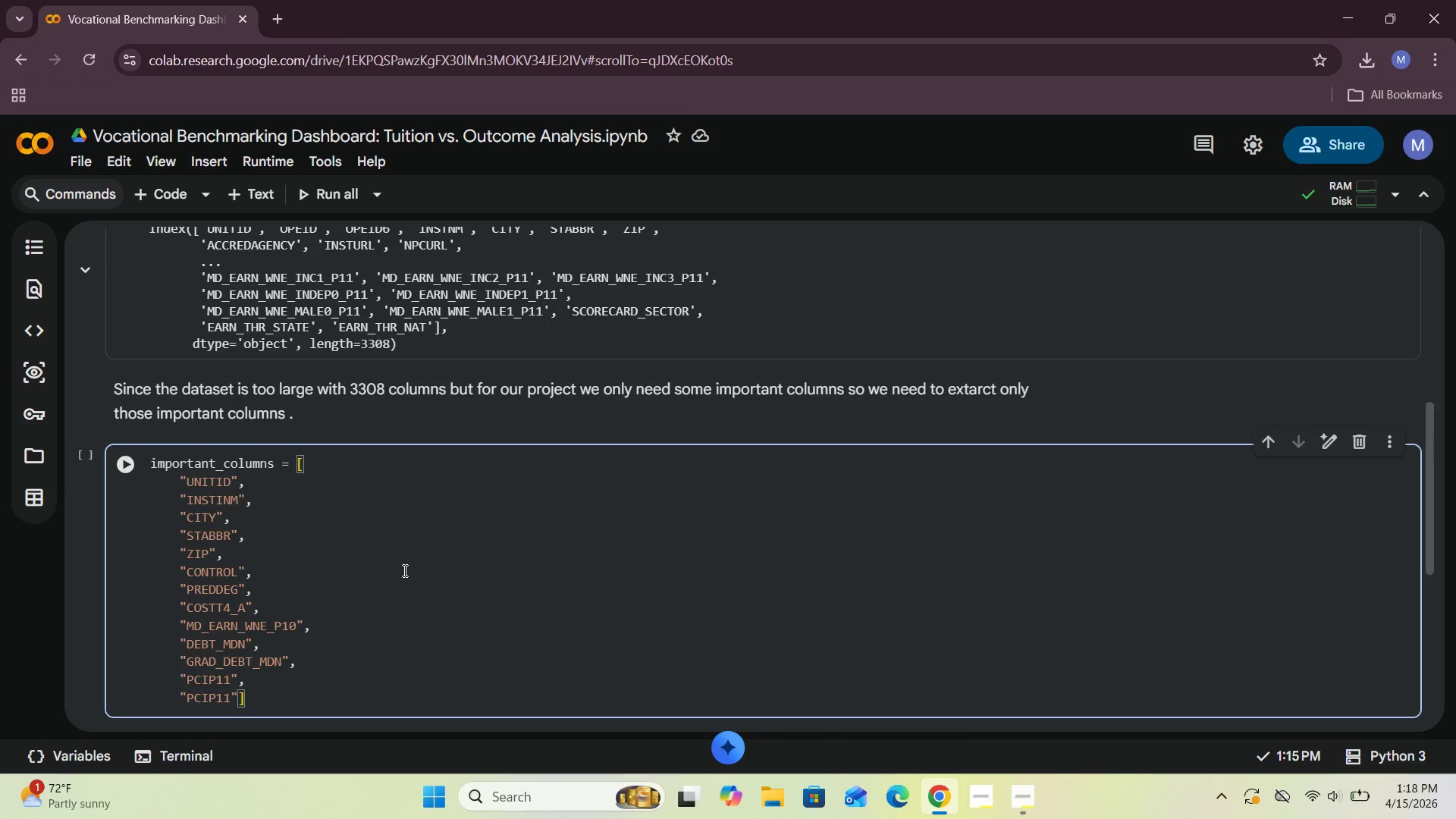 
key(ArrowRight)
 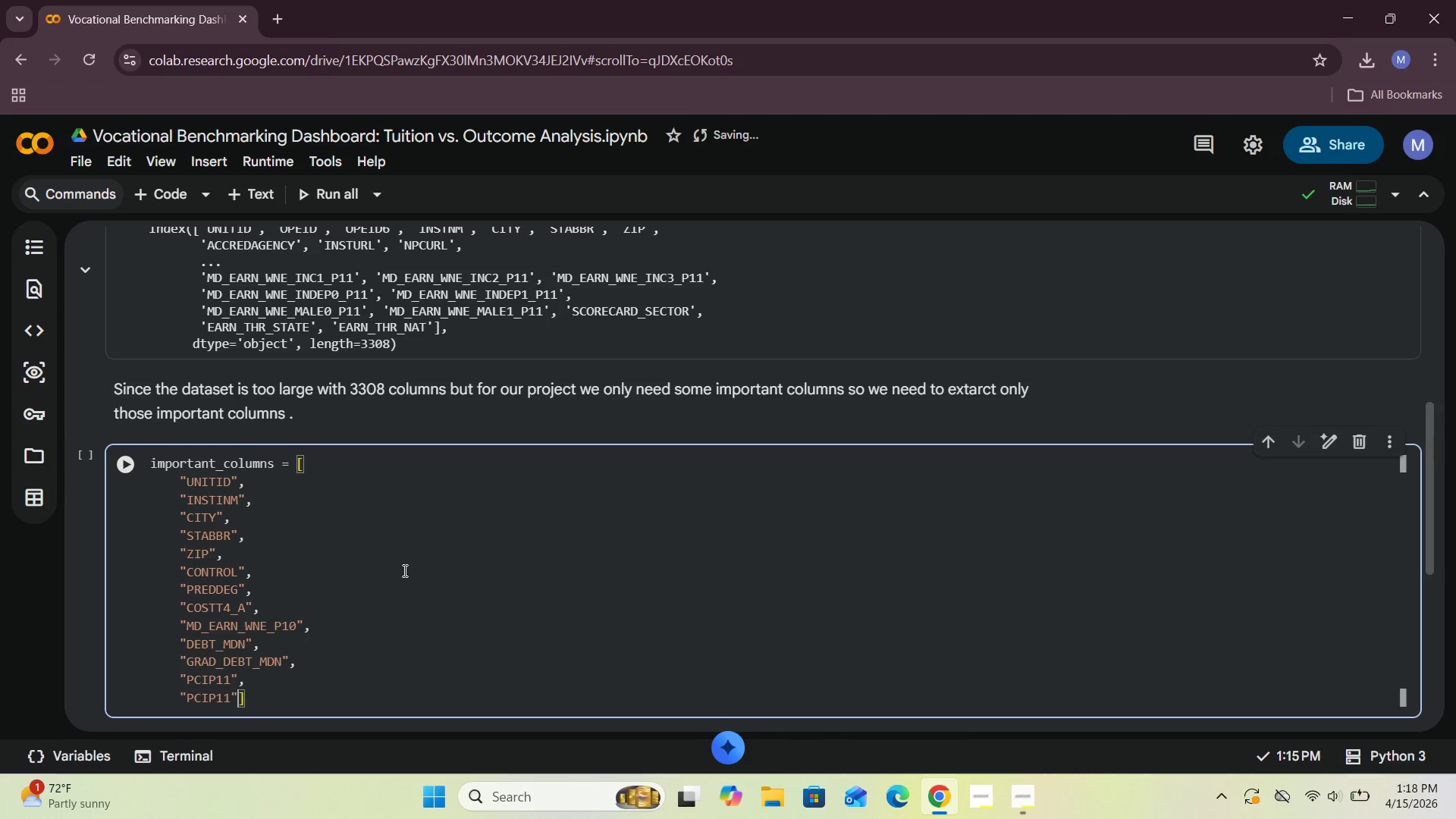 
key(Comma)
 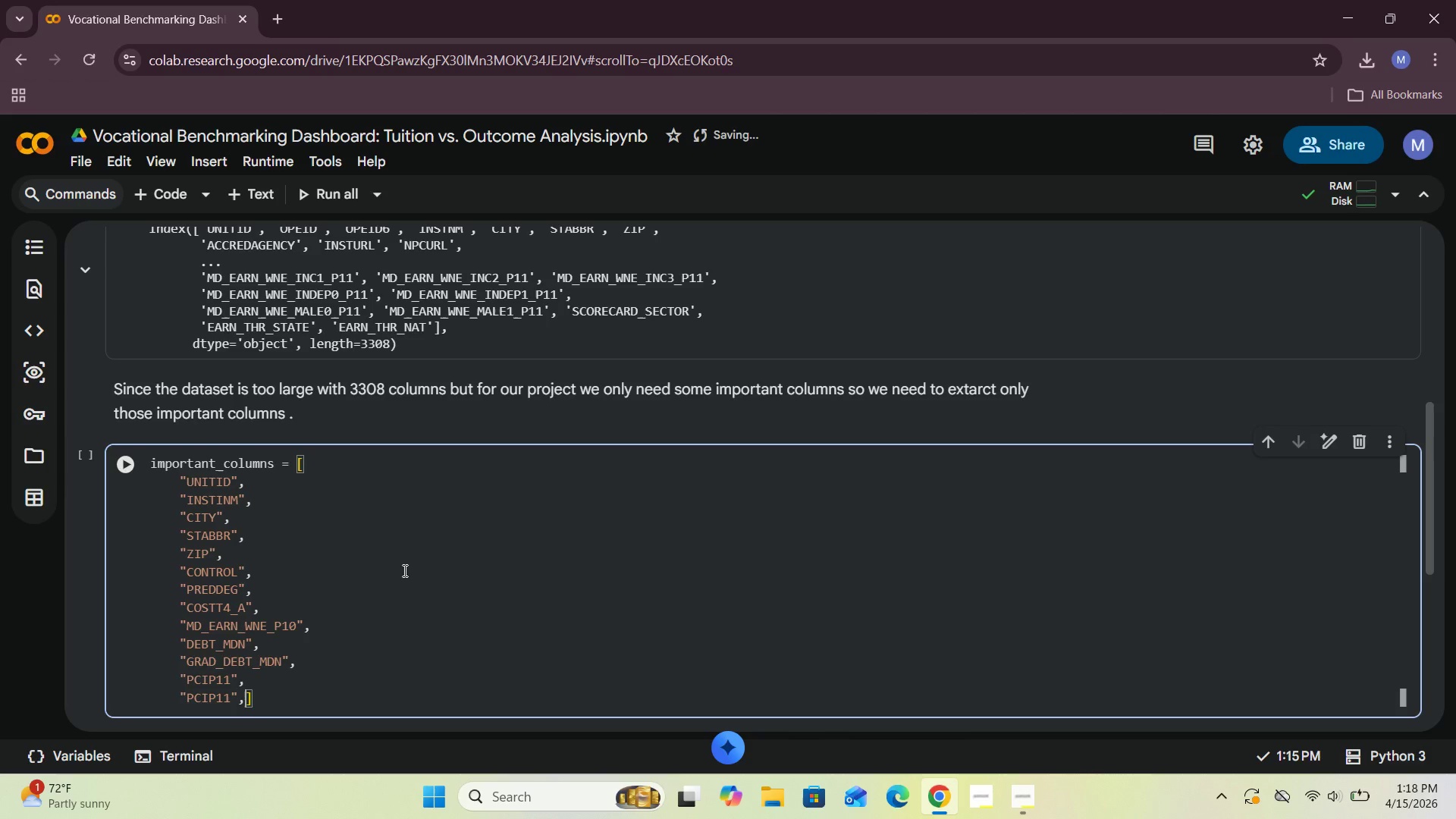 
key(ArrowLeft)
 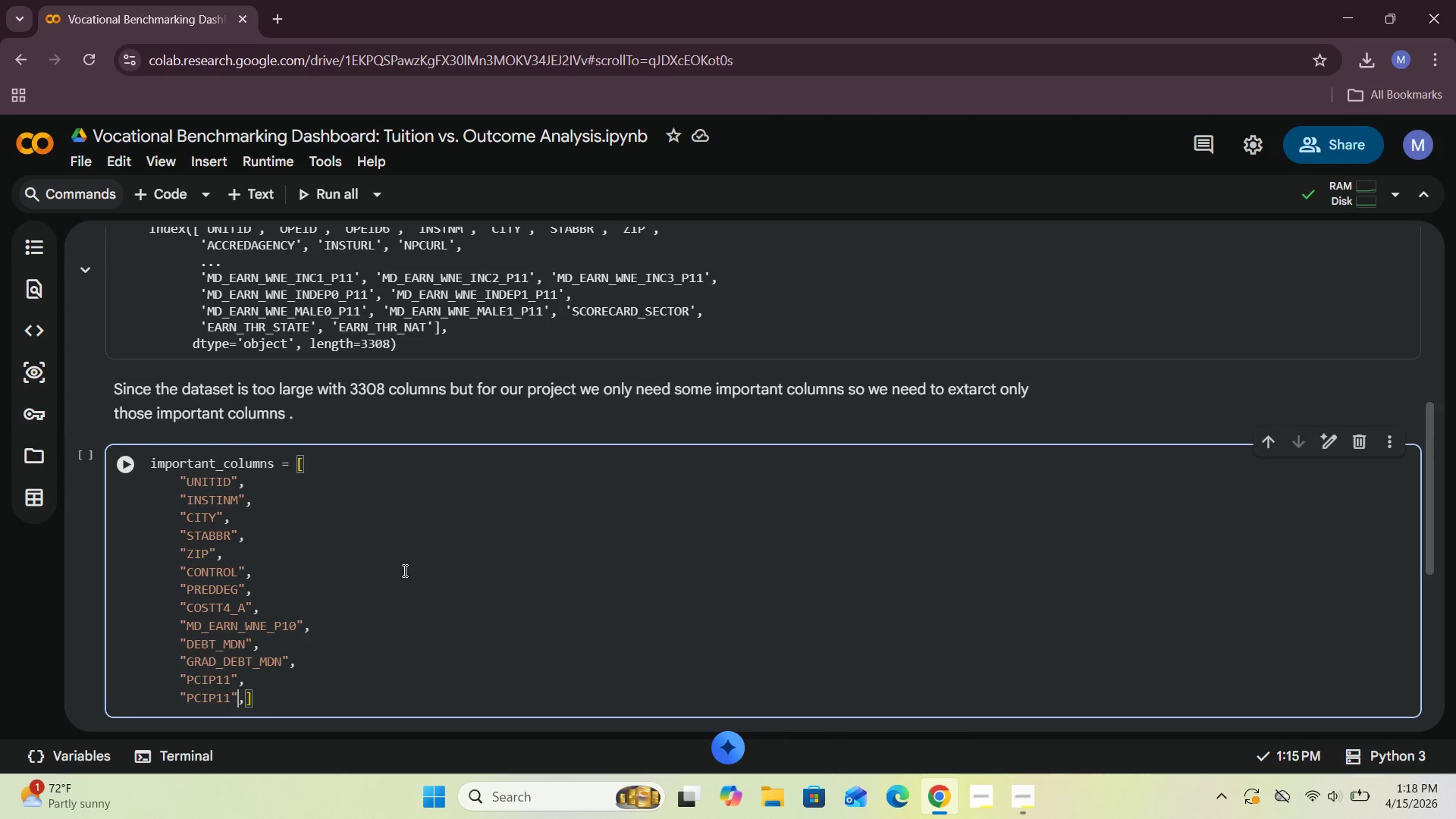 
key(ArrowLeft)
 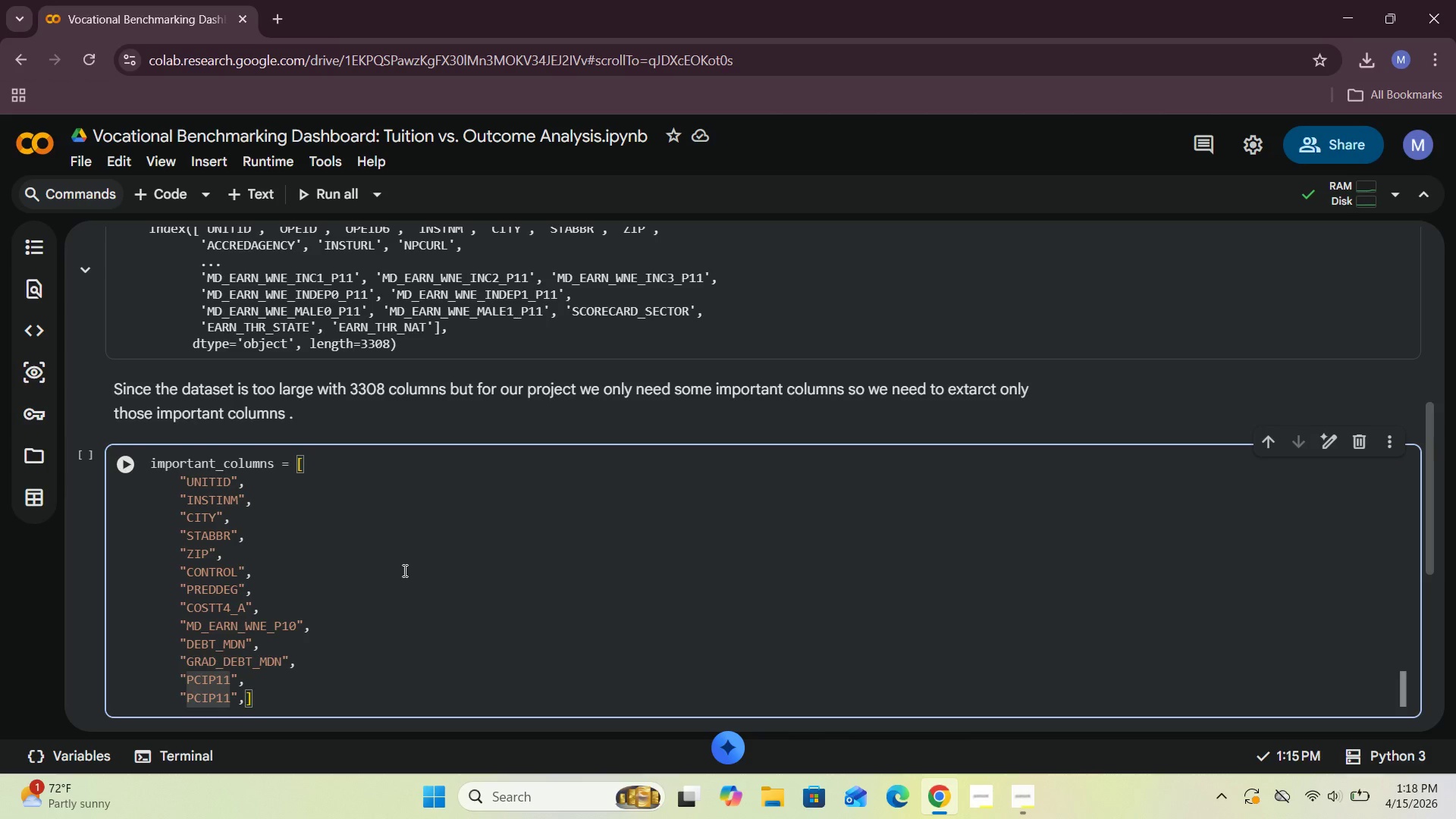 
key(Backspace)
 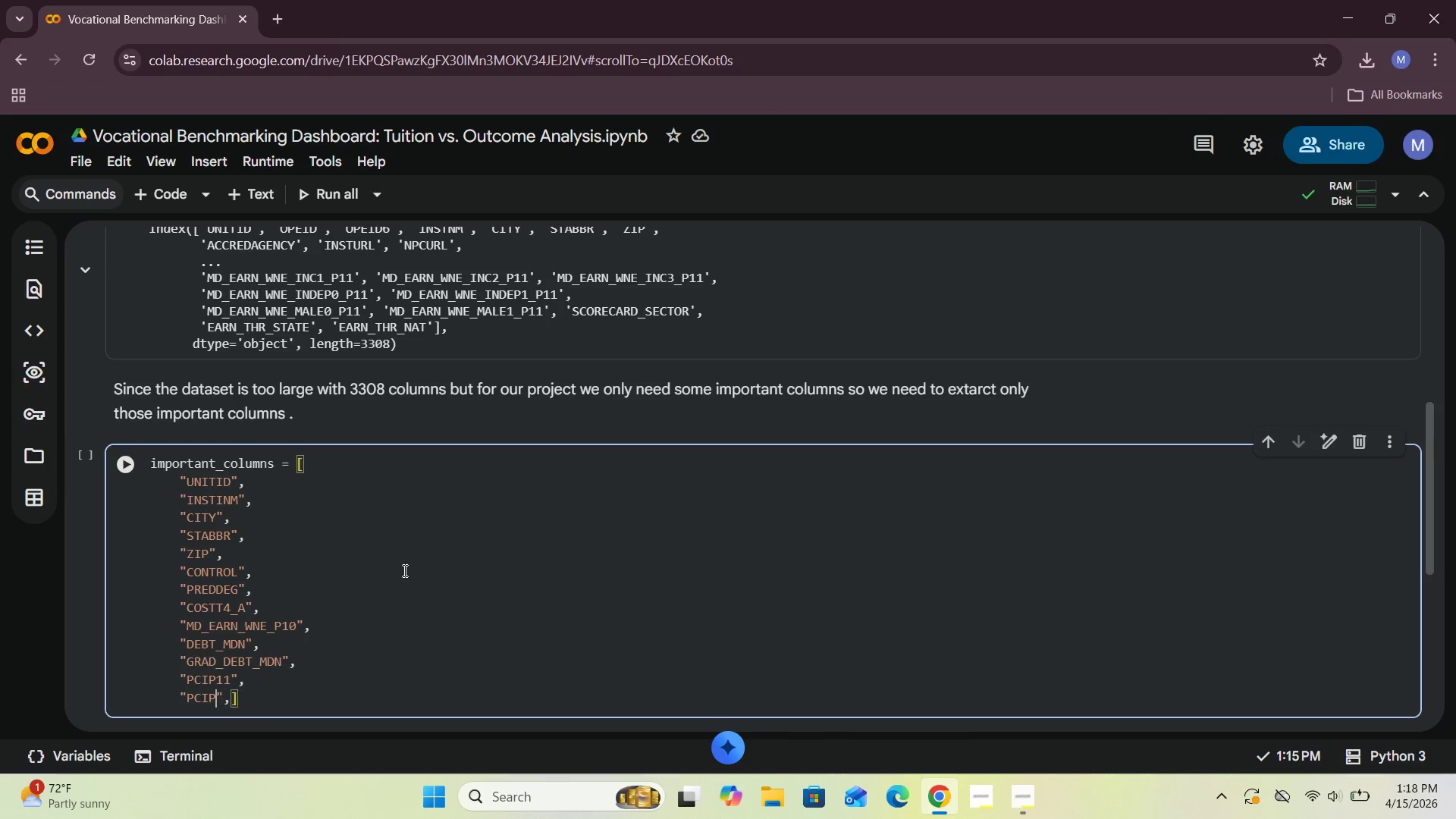 
key(Backspace)
 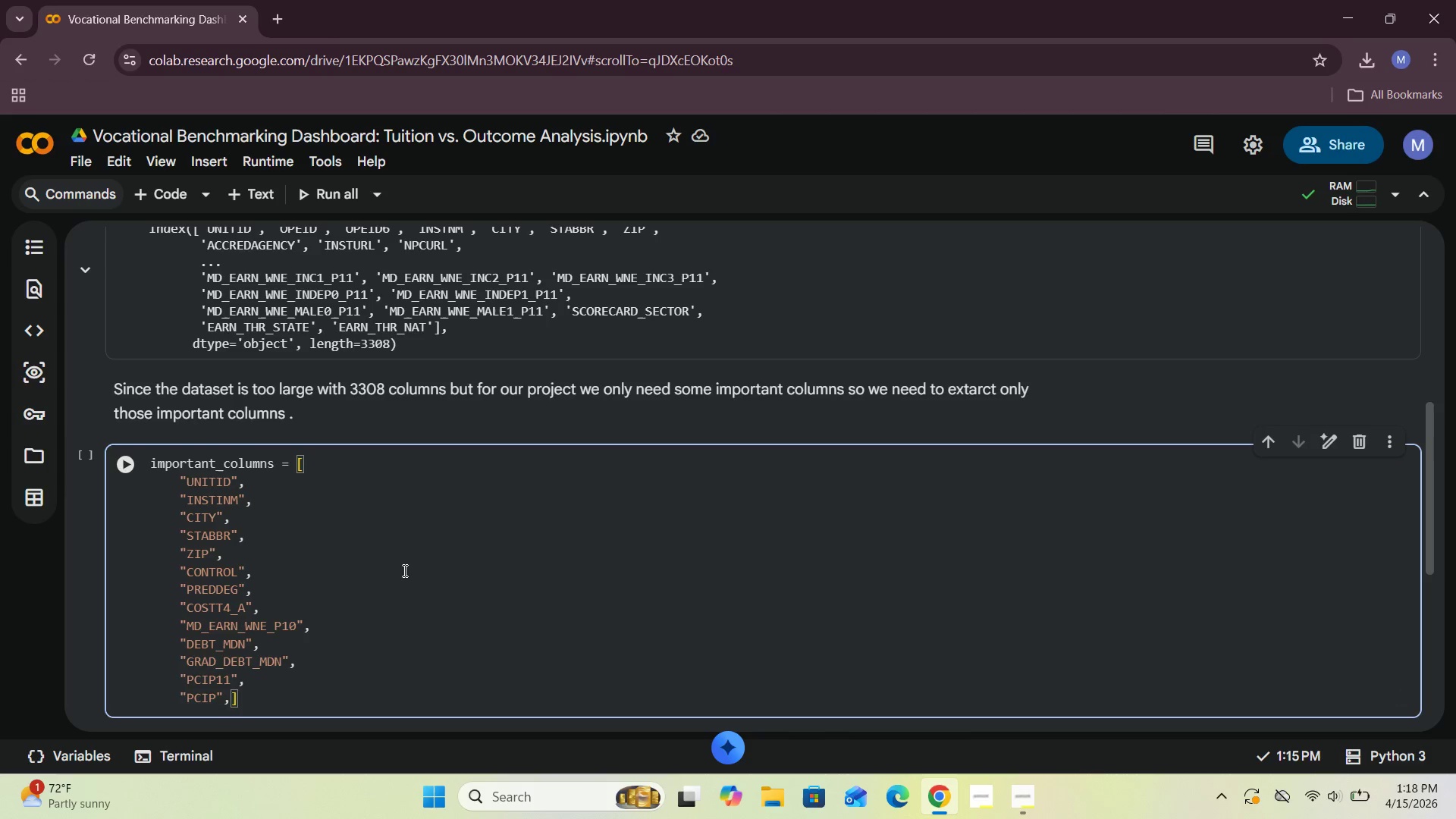 
type(15)
 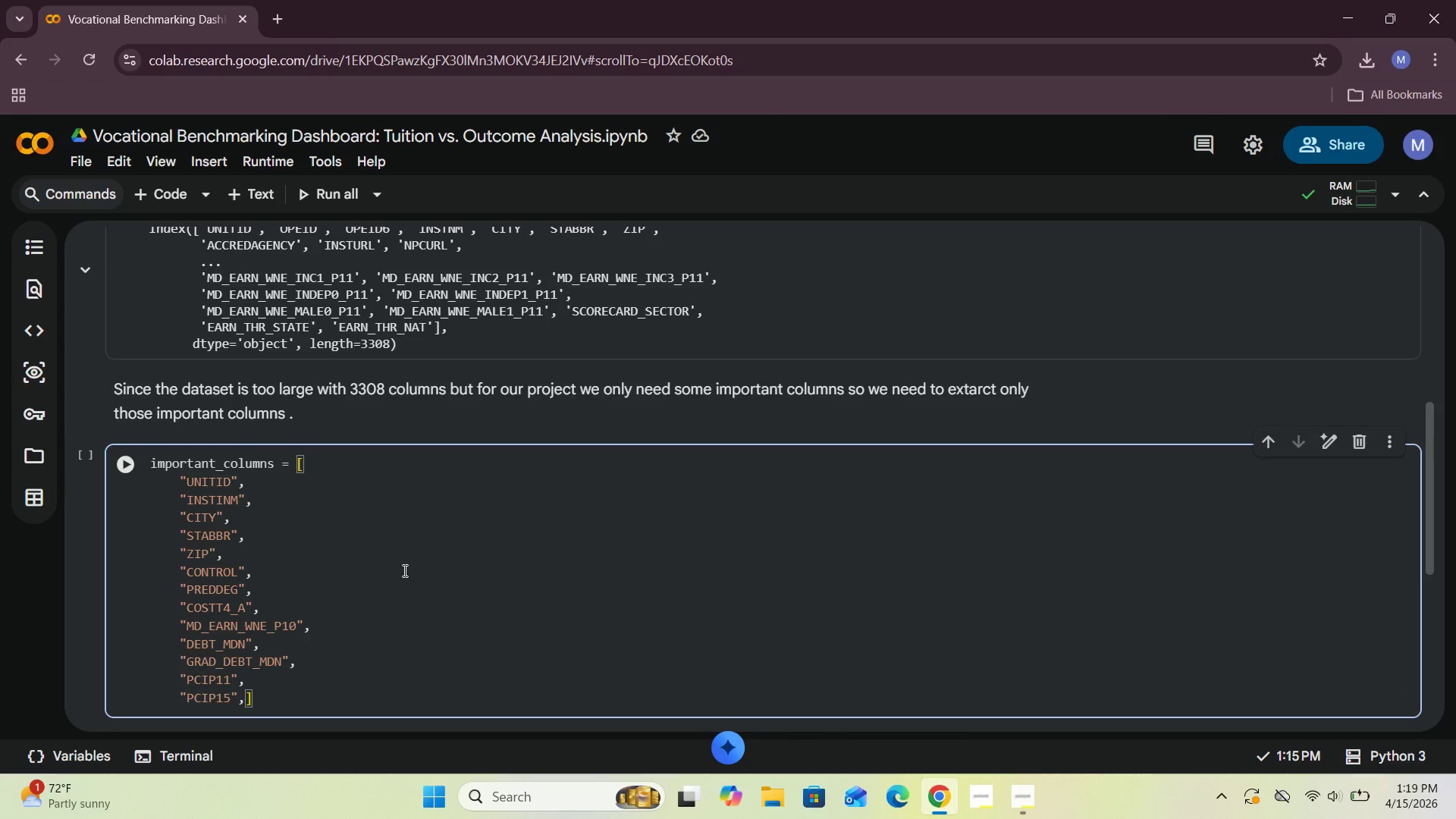 
key(ArrowRight)
 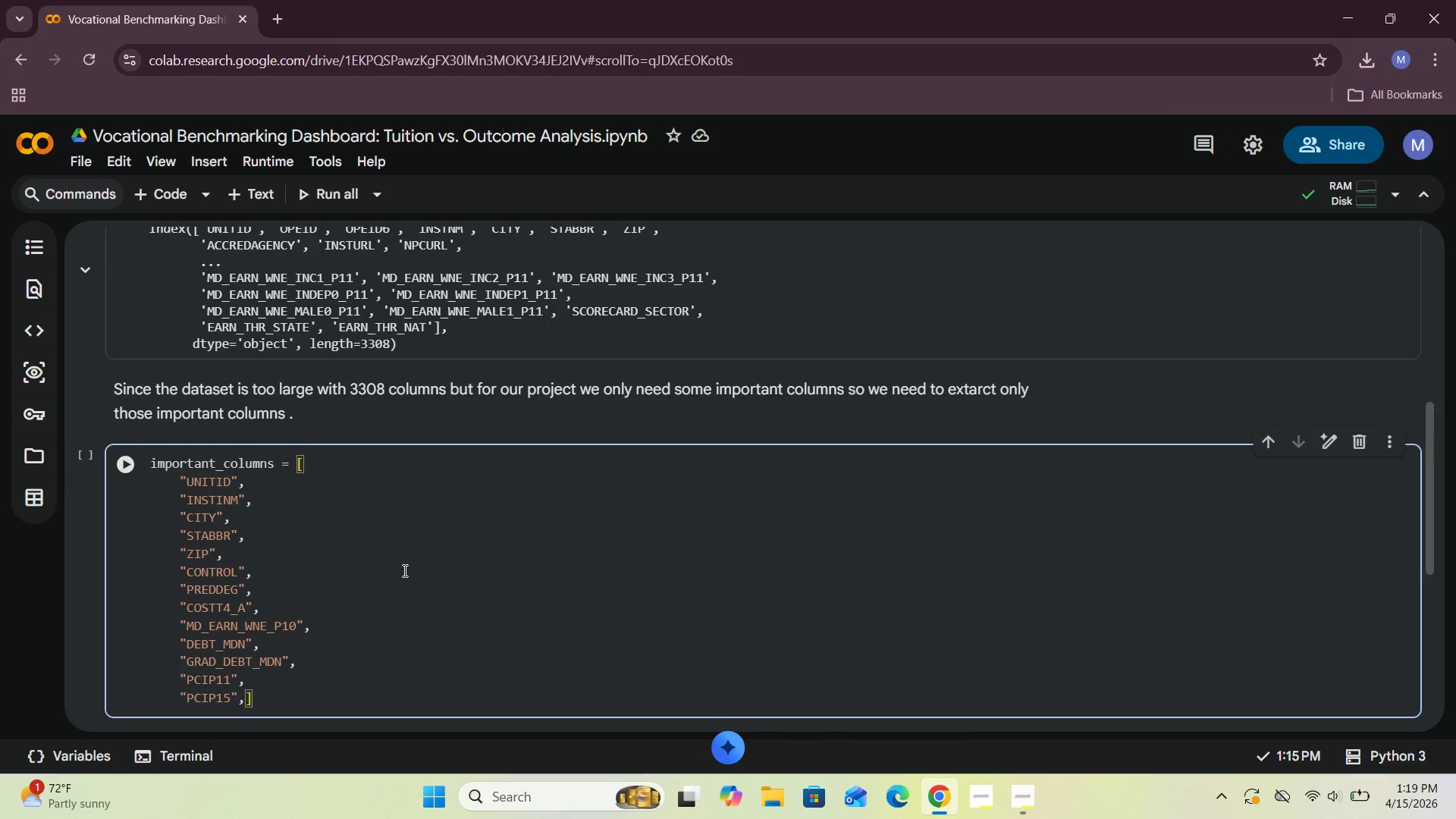 
key(ArrowRight)
 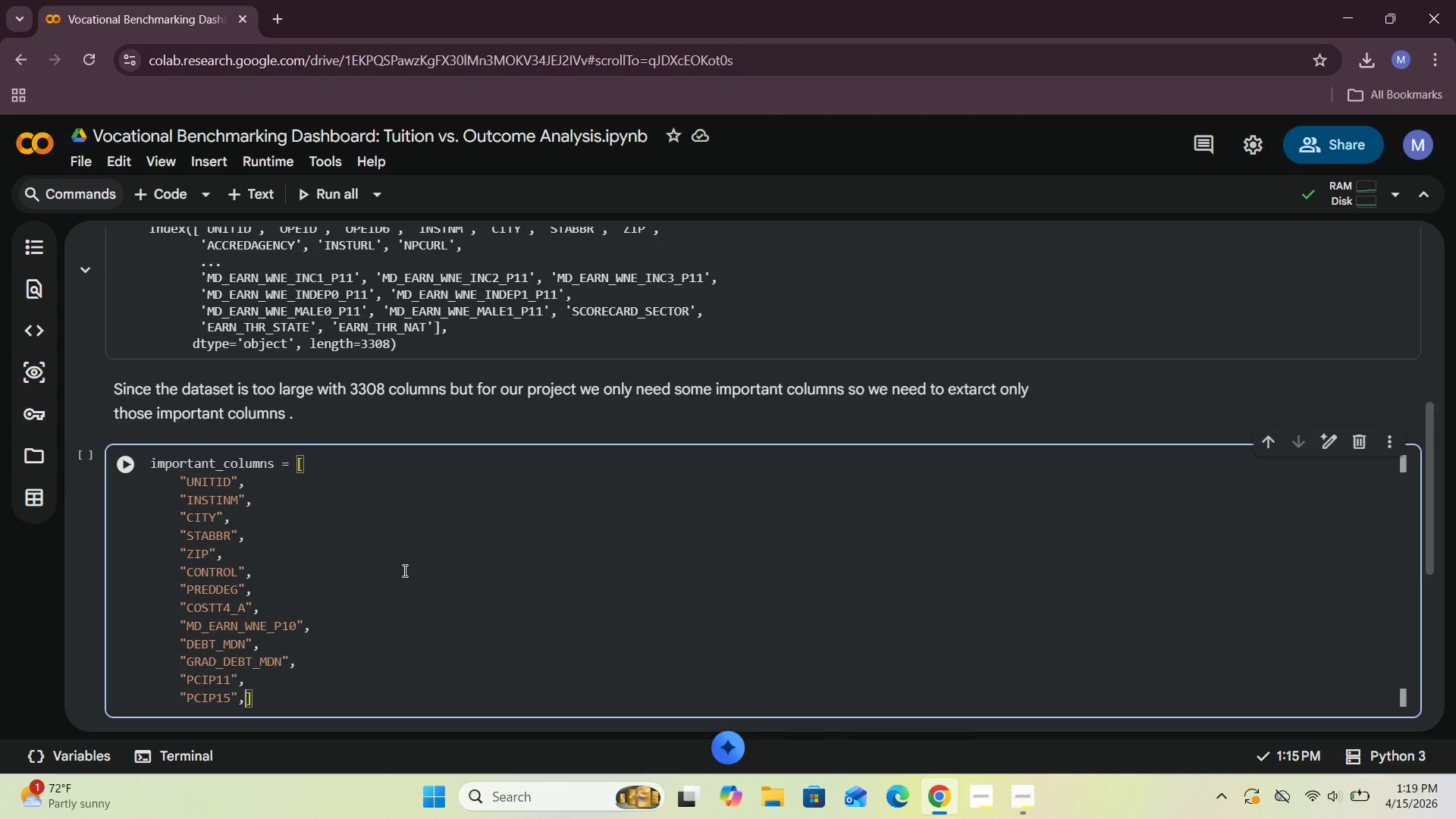 
key(Enter)
 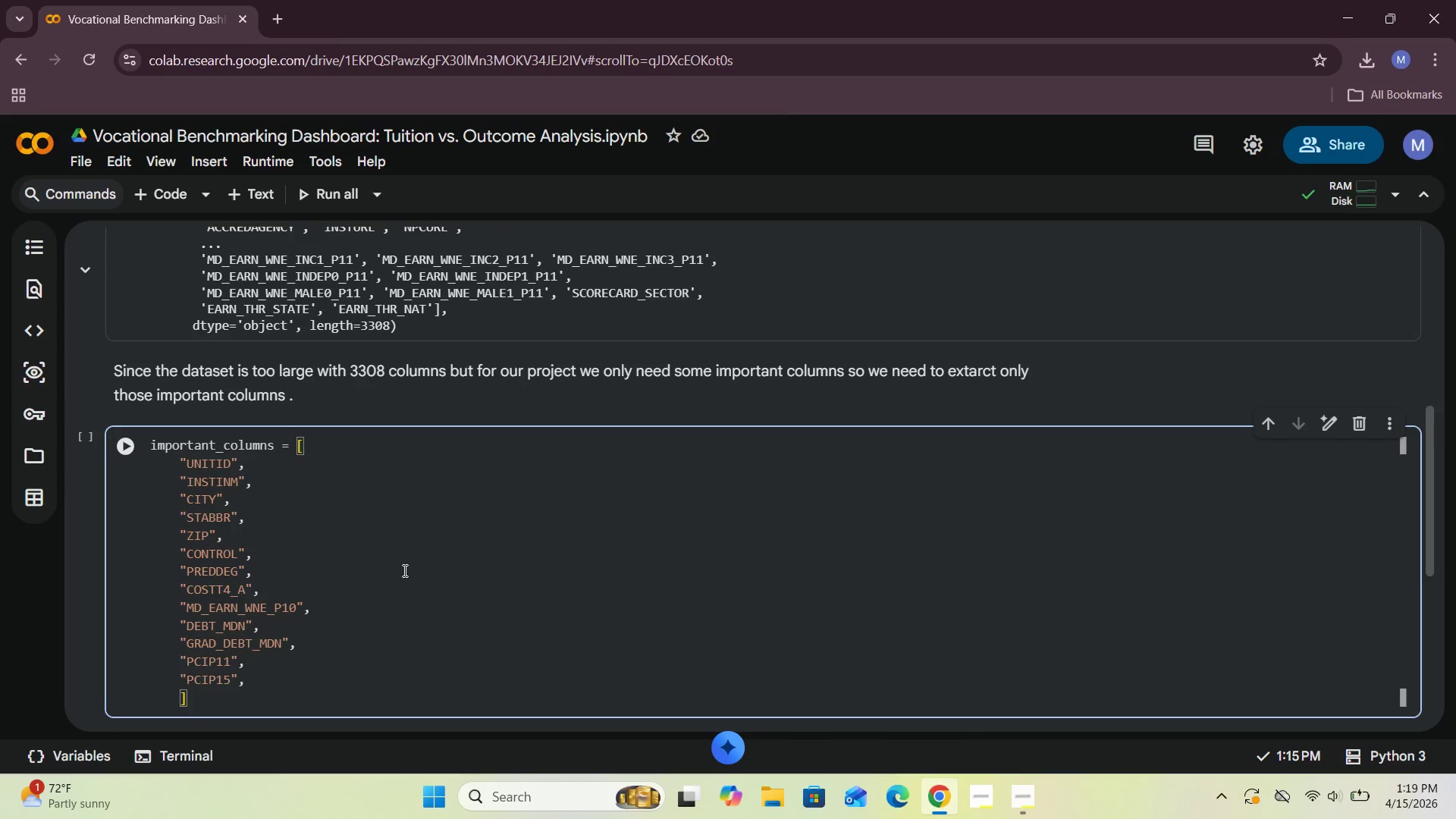 
key(Shift+Quote)
 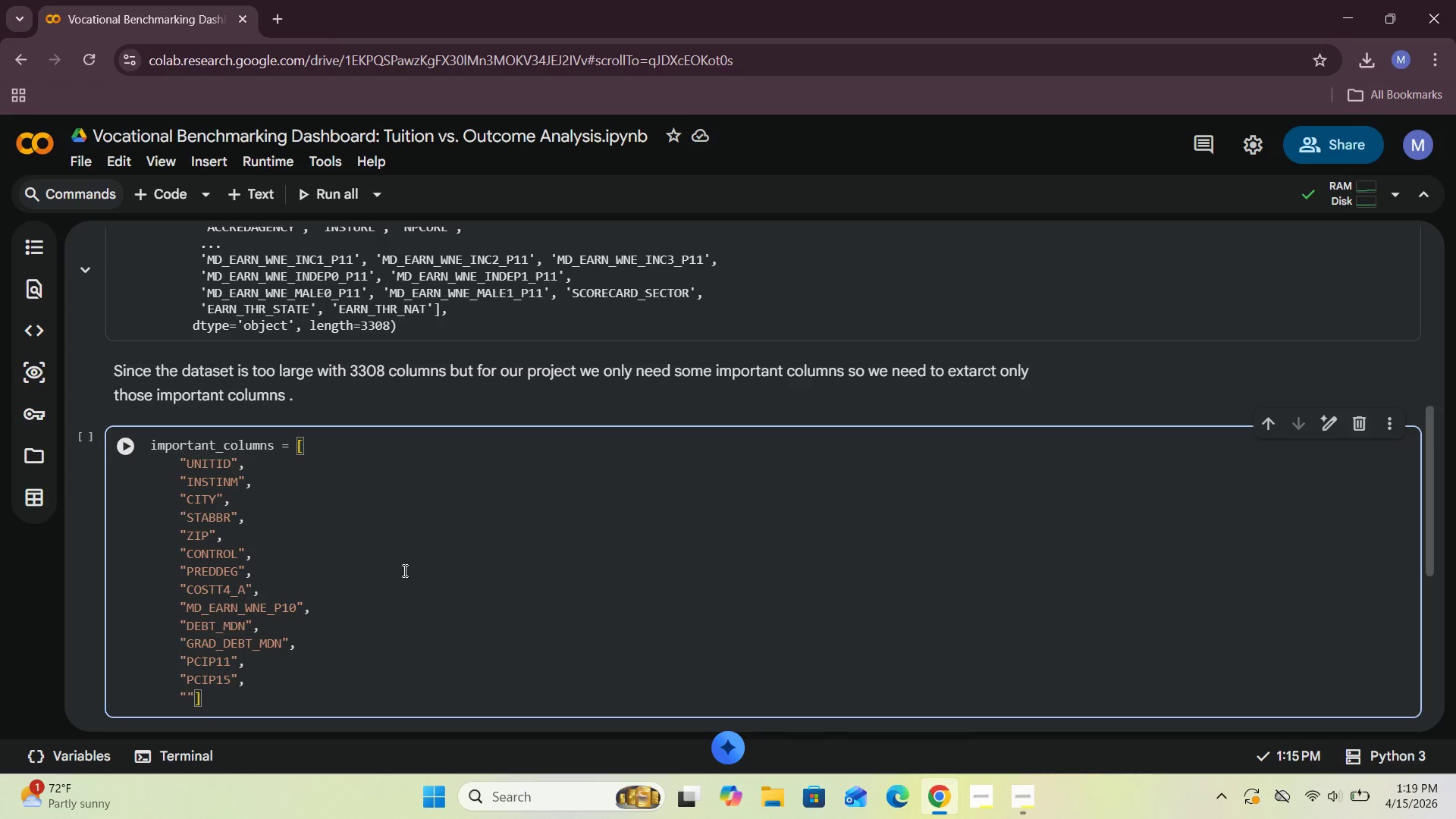 
type(PCIP23)
 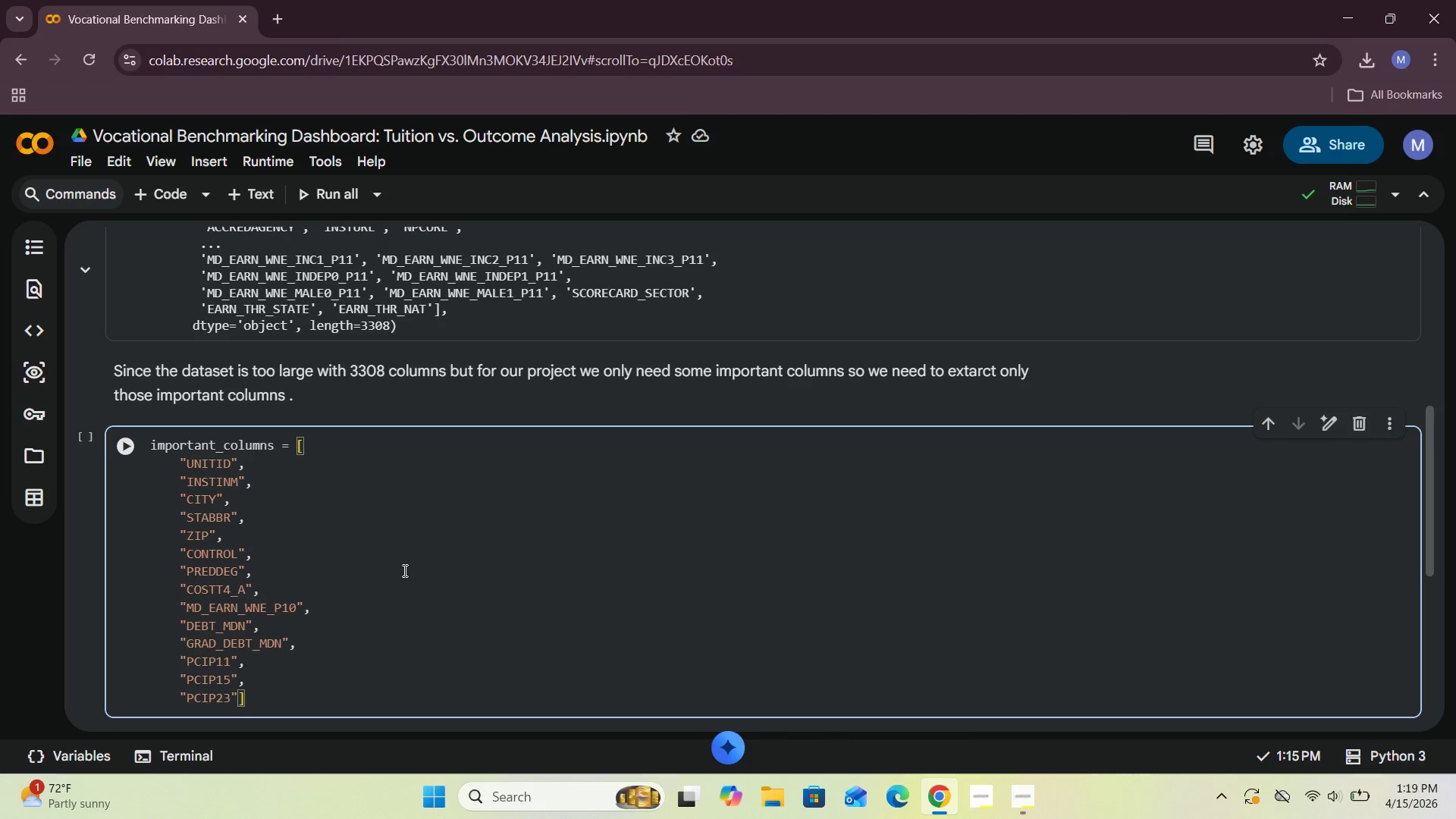 
key(ArrowRight)
 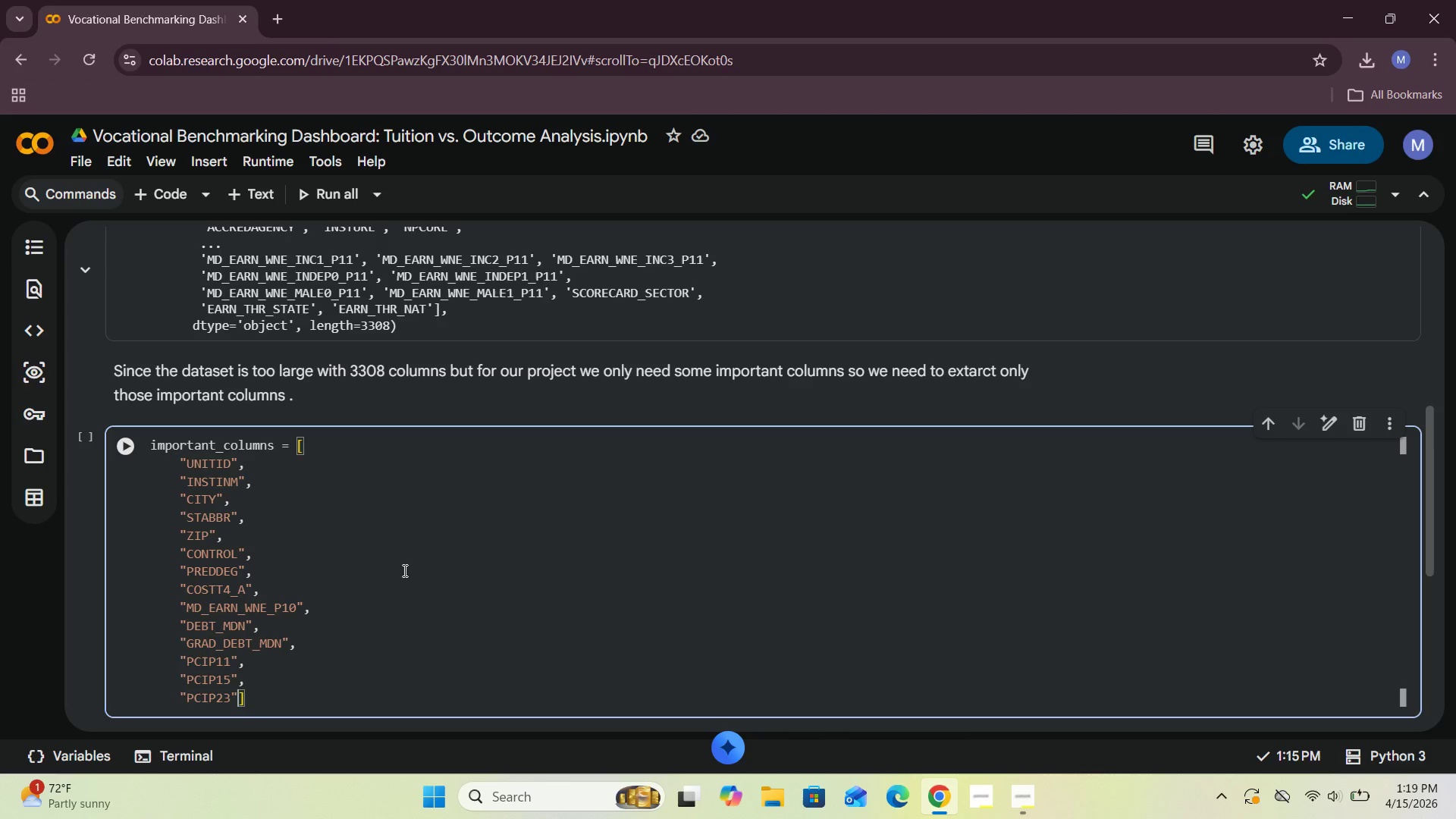 
key(Comma)
 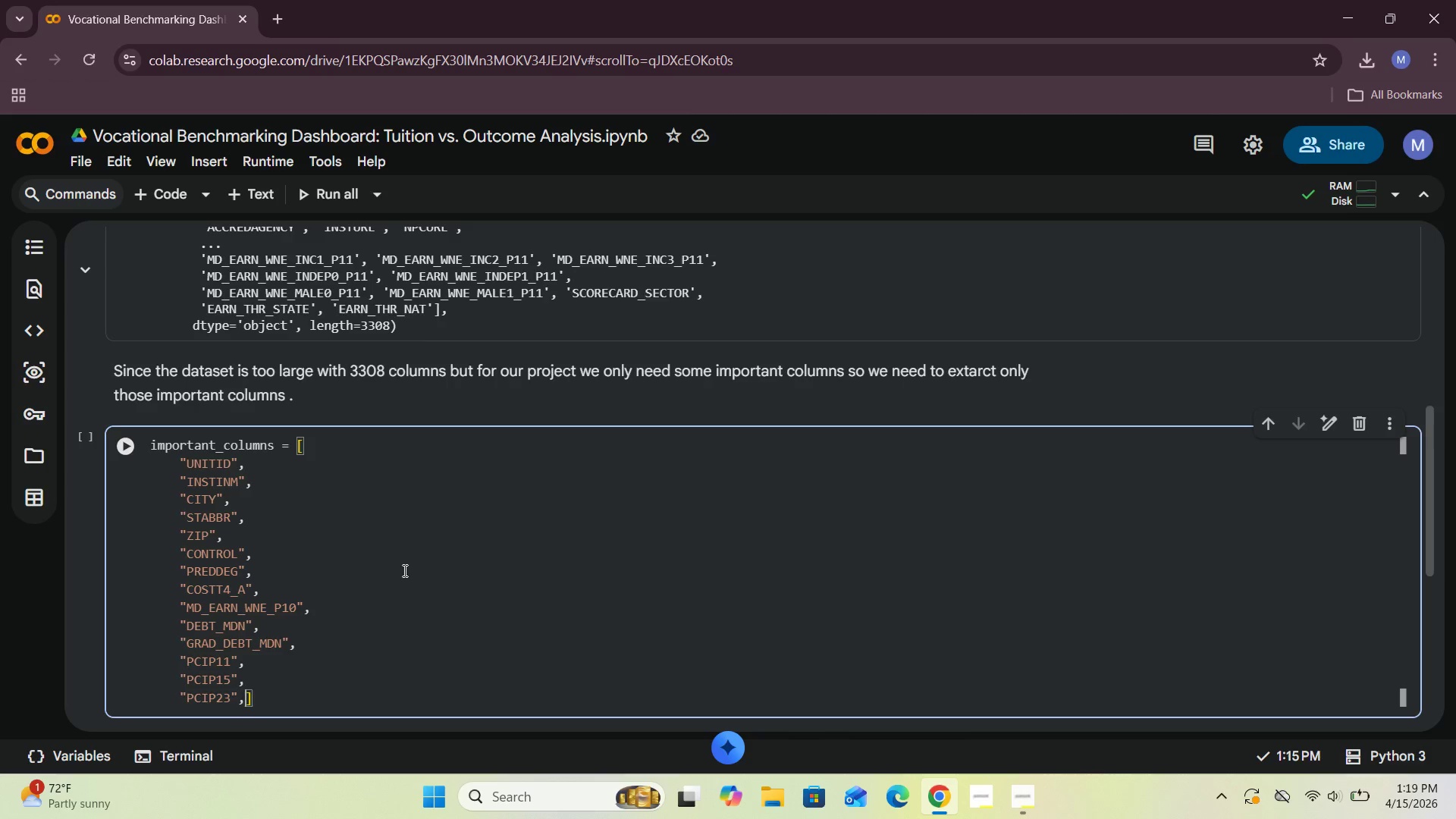 
key(Enter)
 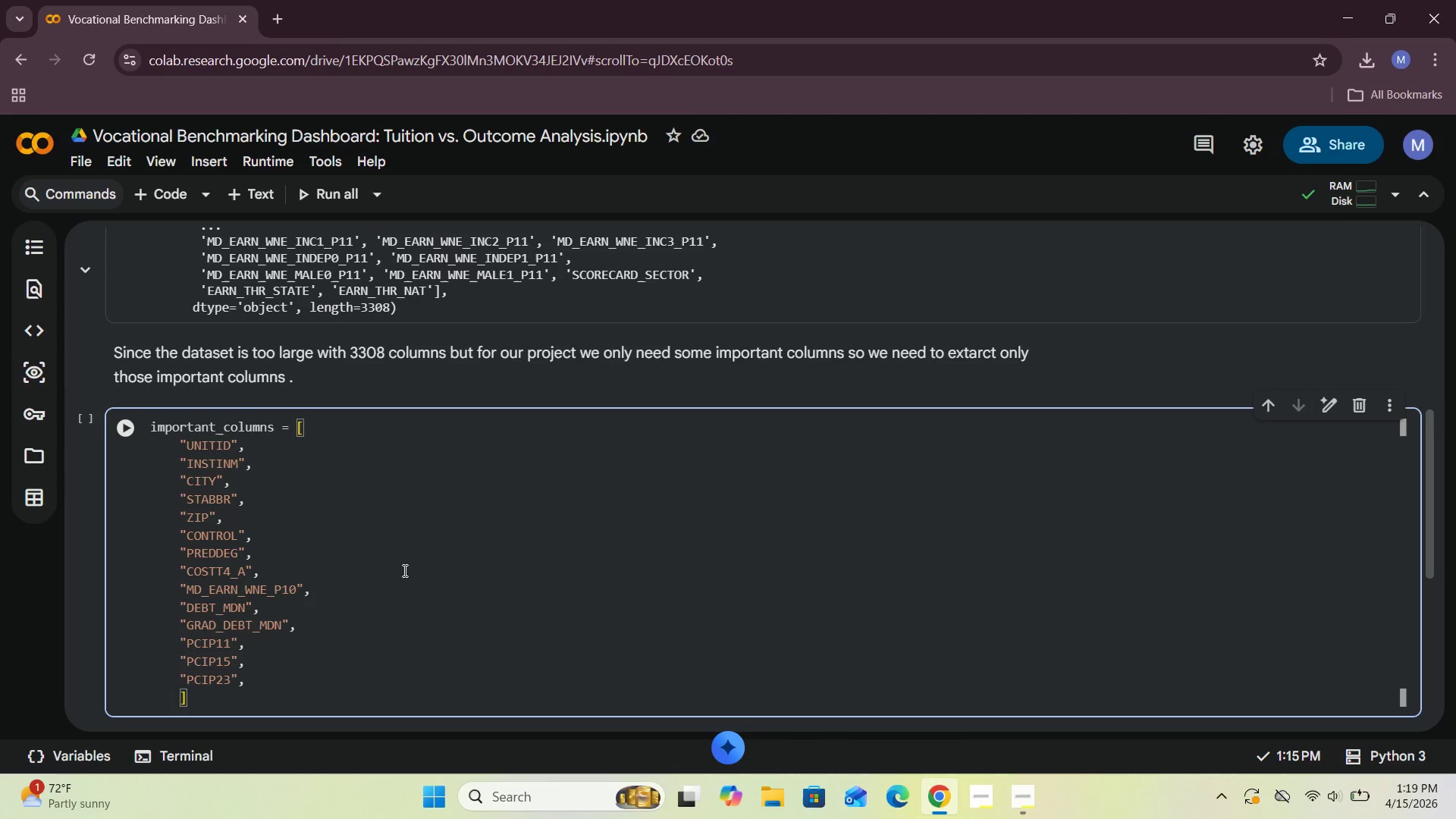 
type("PCIP24)
 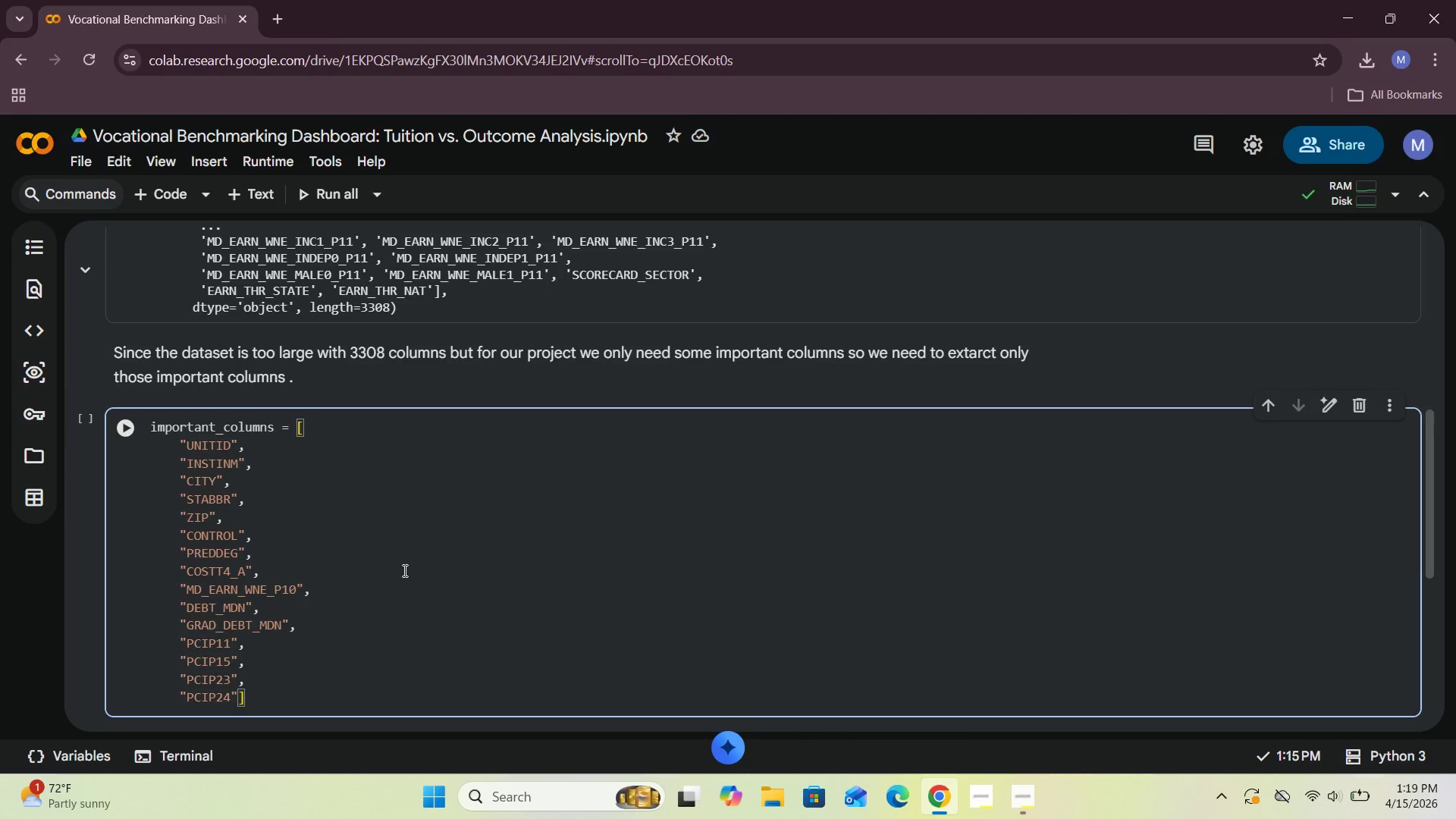 
key(ArrowRight)
 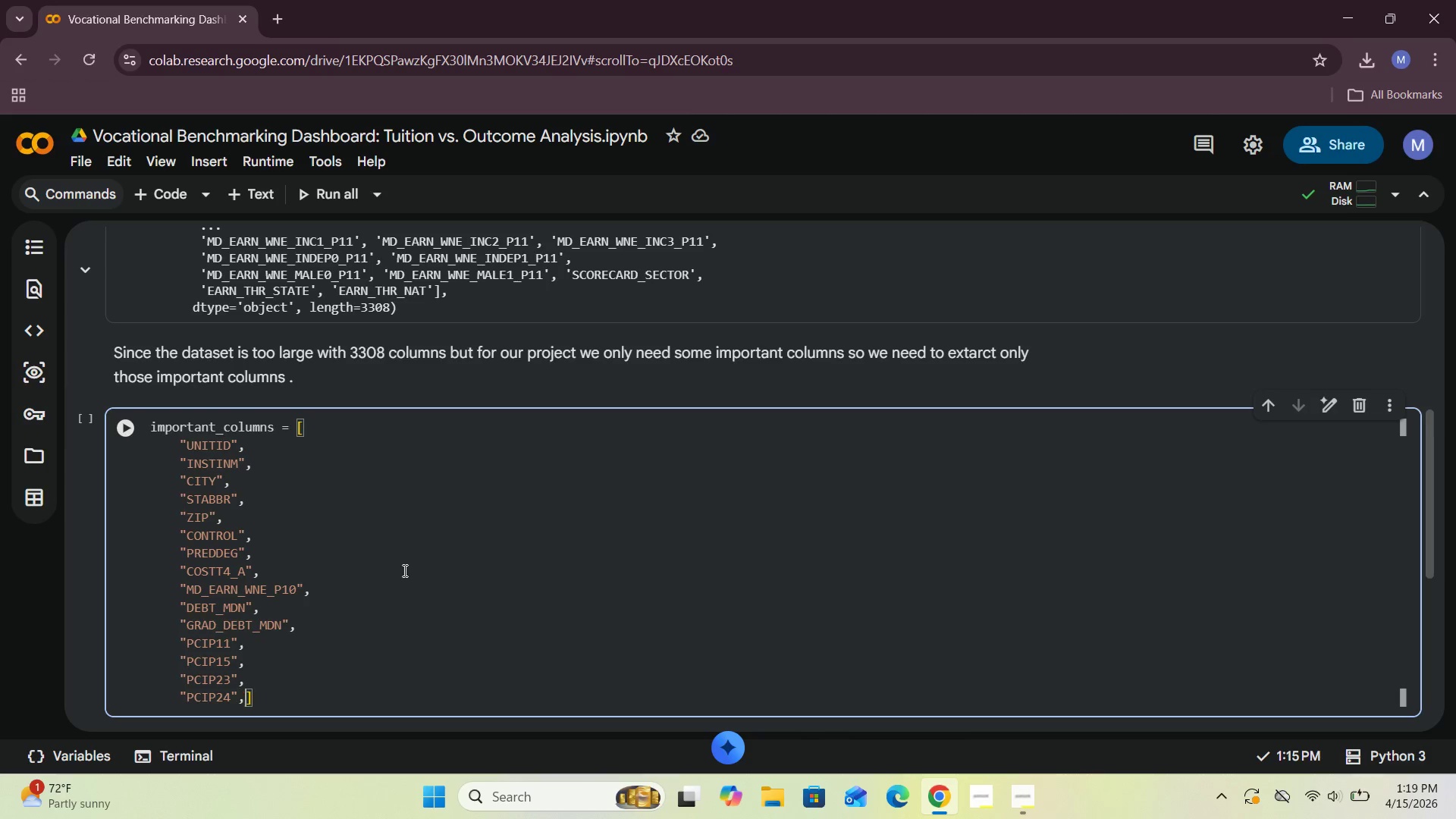 
key(Comma)
 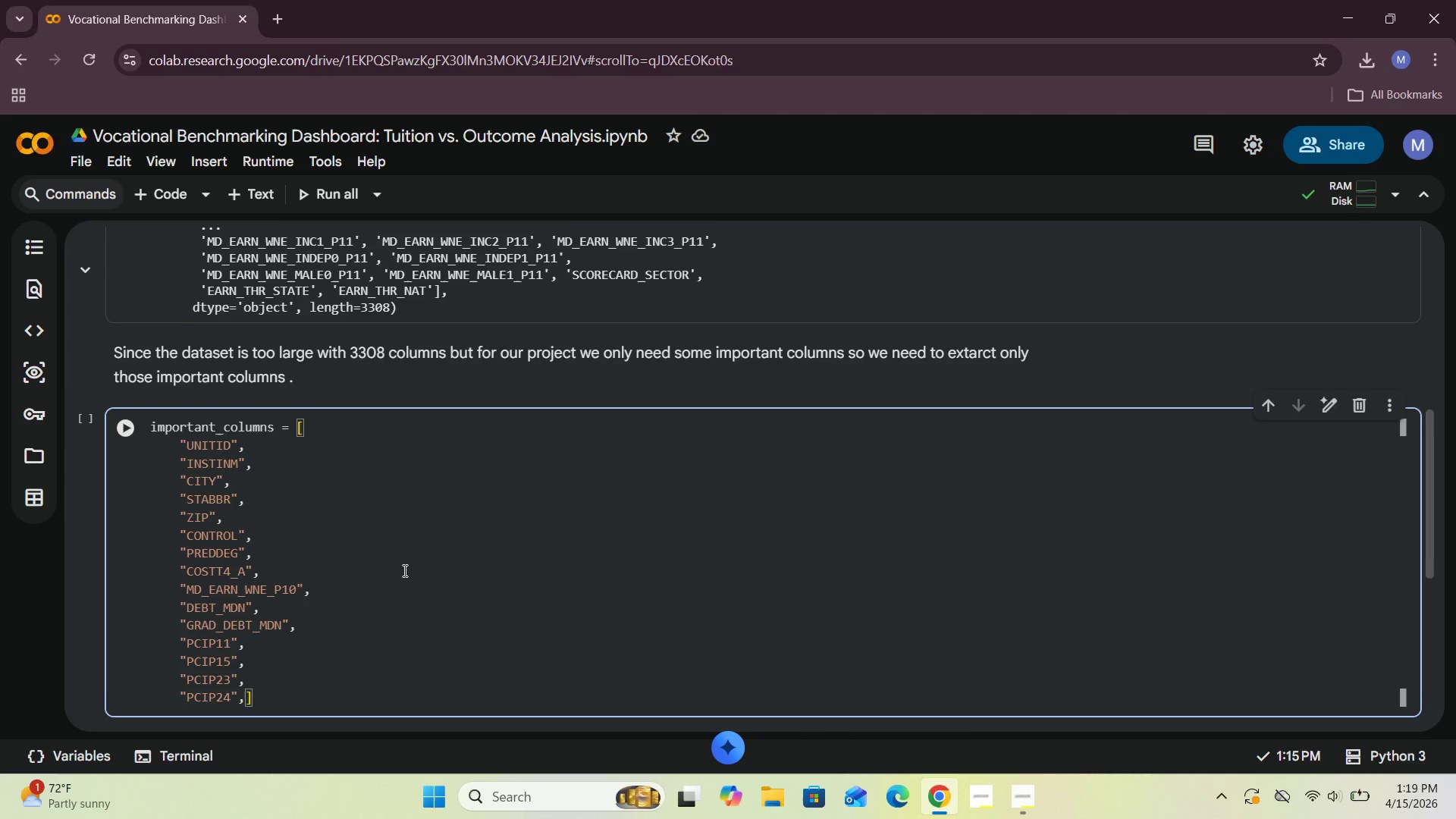 
key(Enter)
 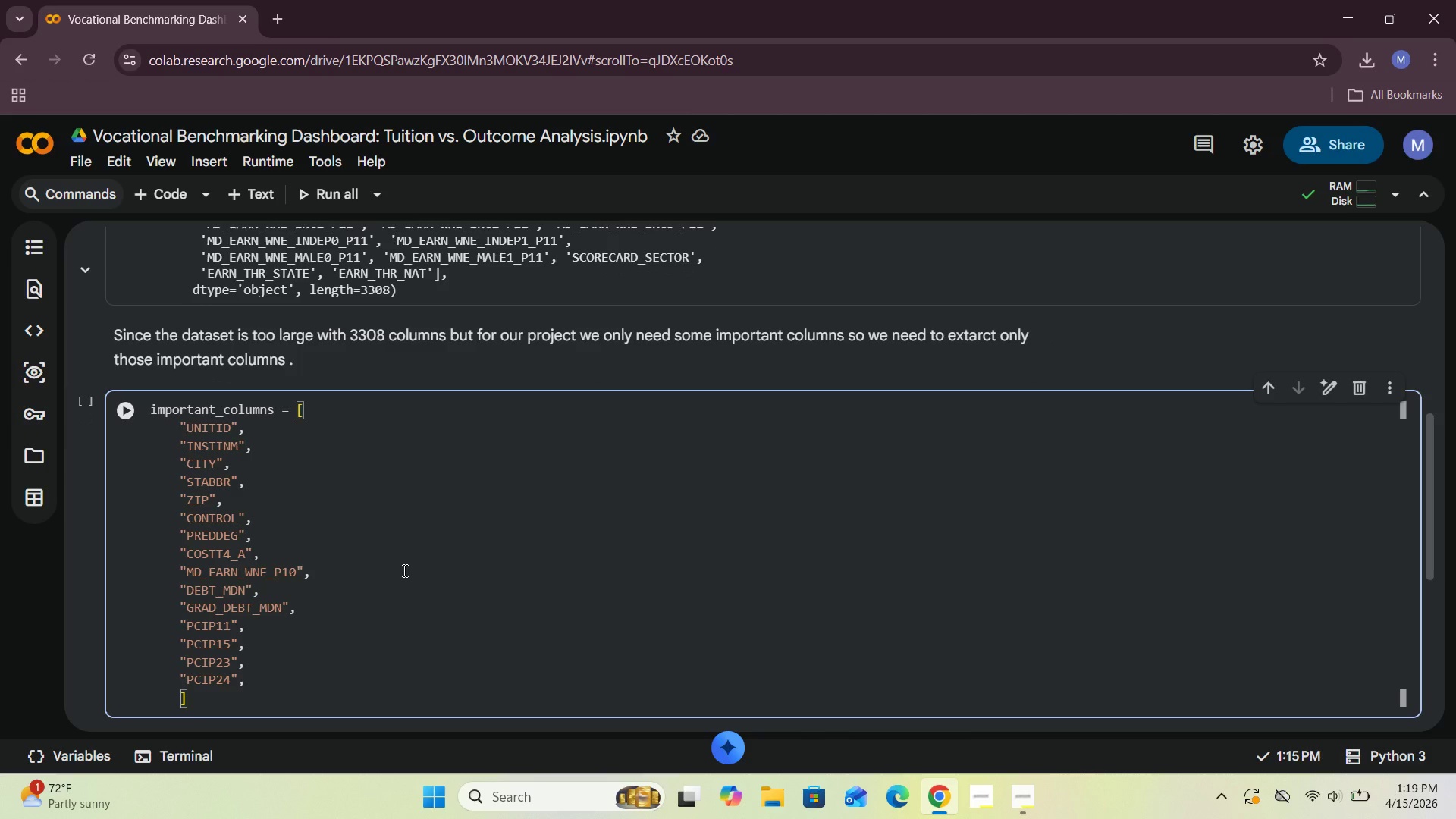 
type("PCIP38)
 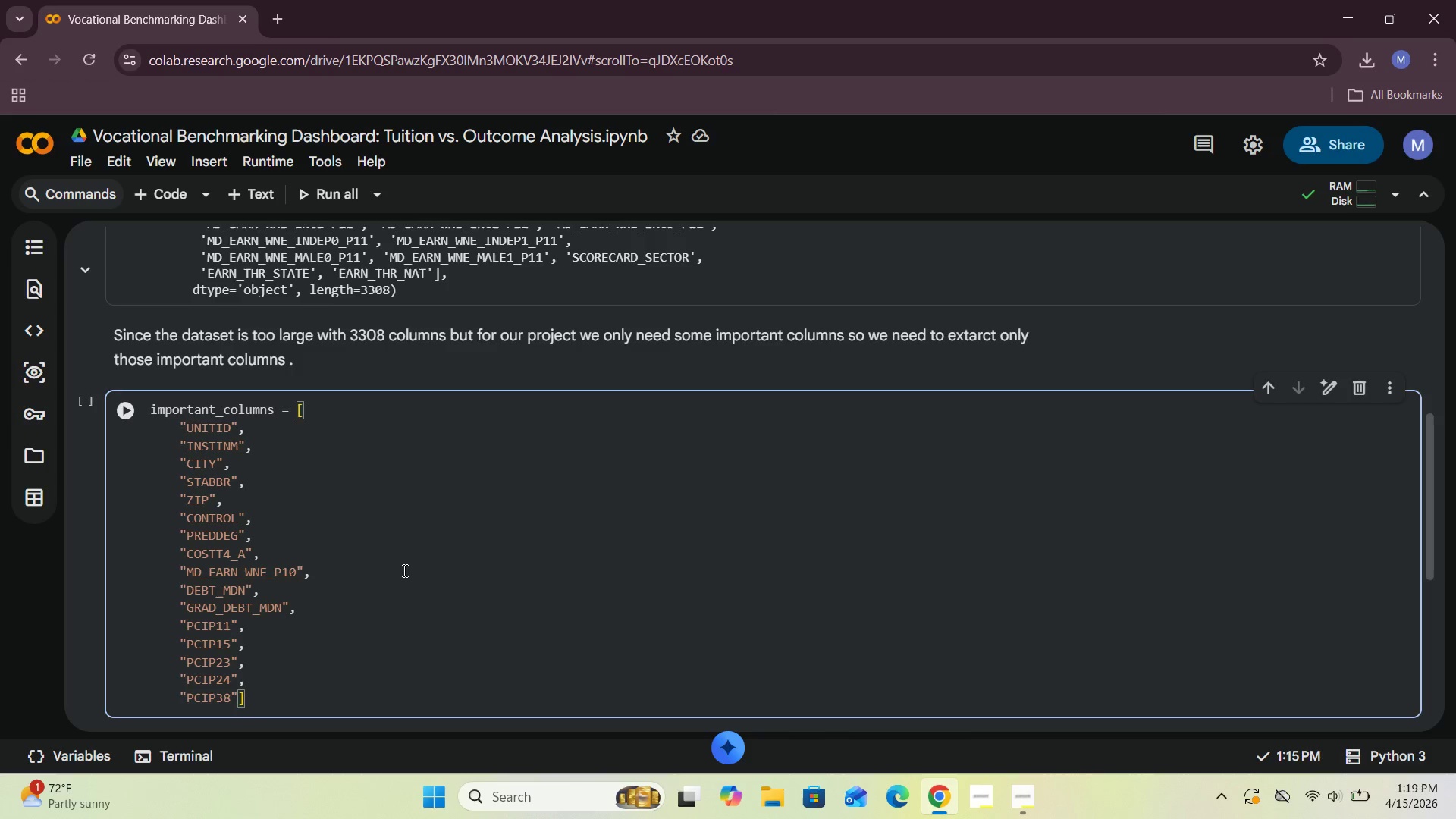 
key(ArrowRight)
 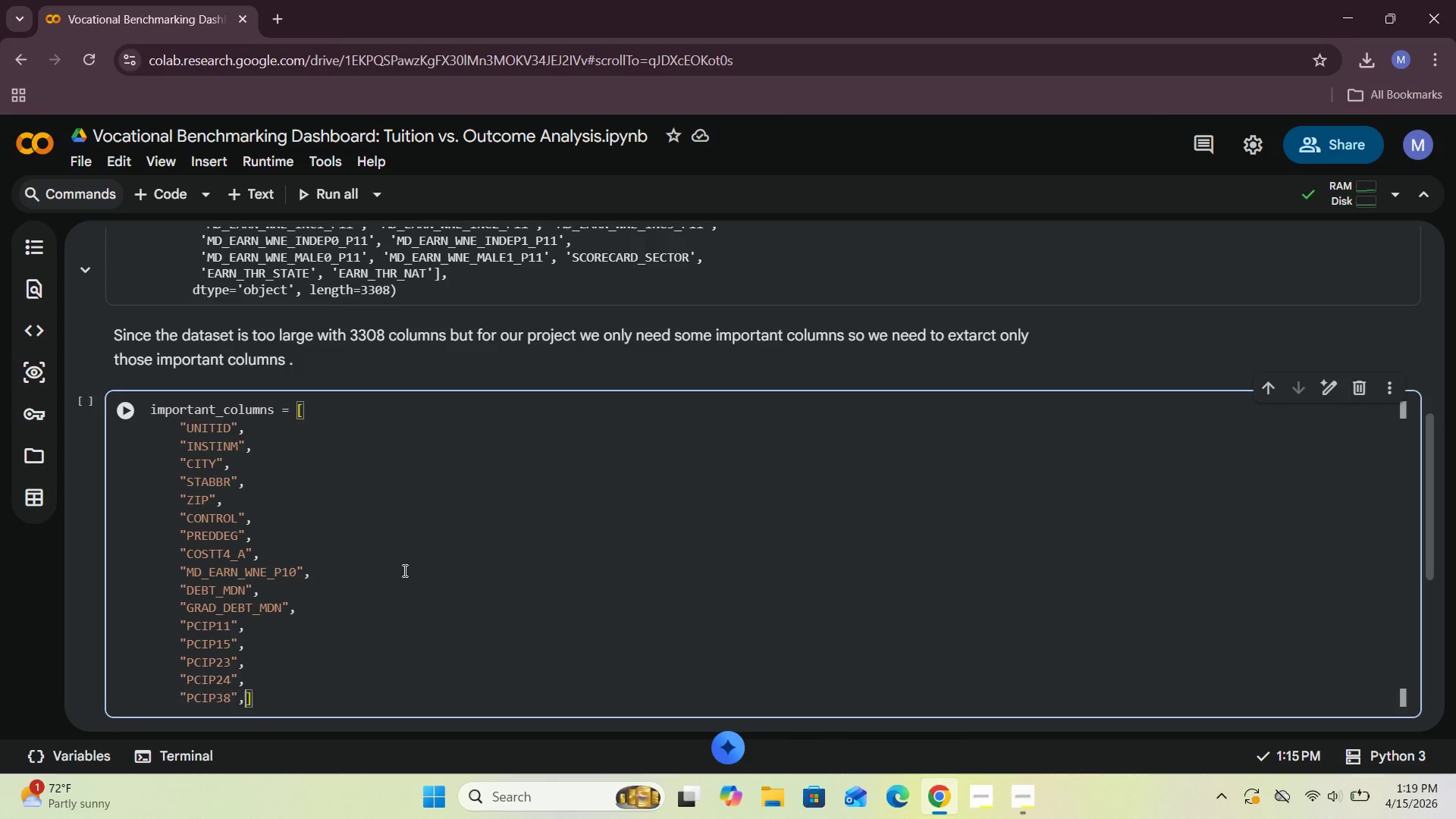 
key(Comma)
 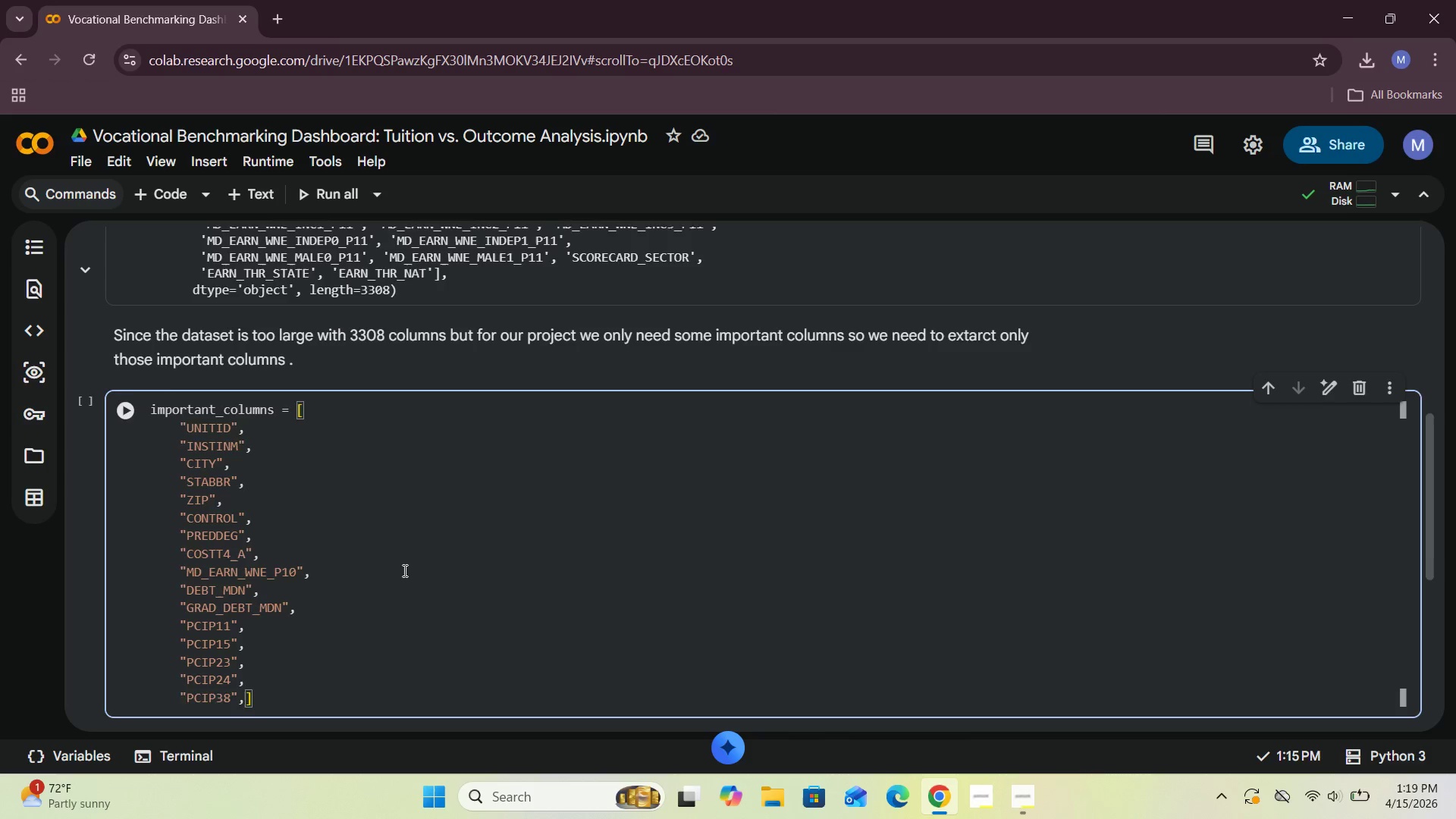 
key(Enter)
 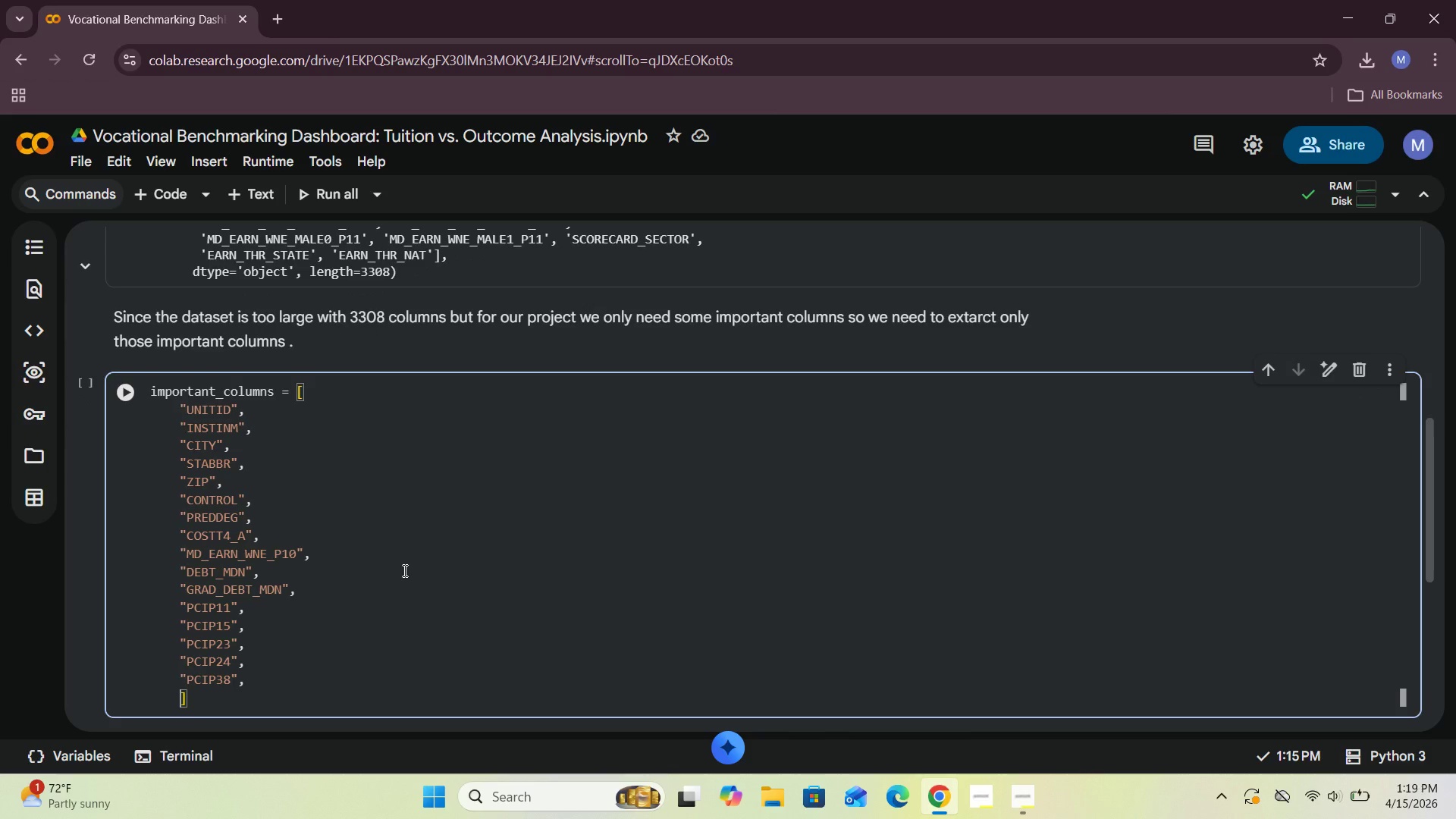 
type("PCIP43)
 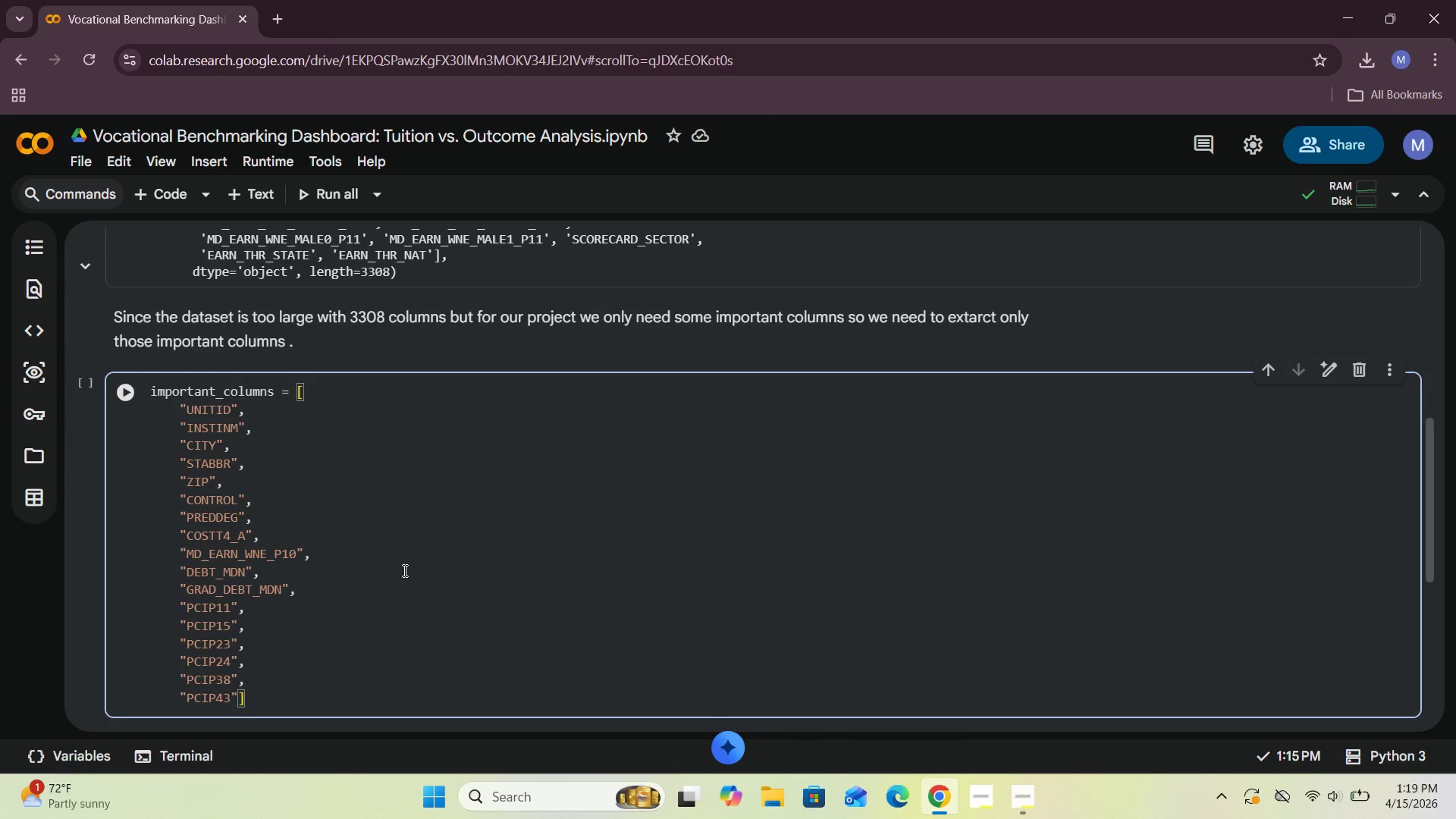 
key(ArrowRight)
 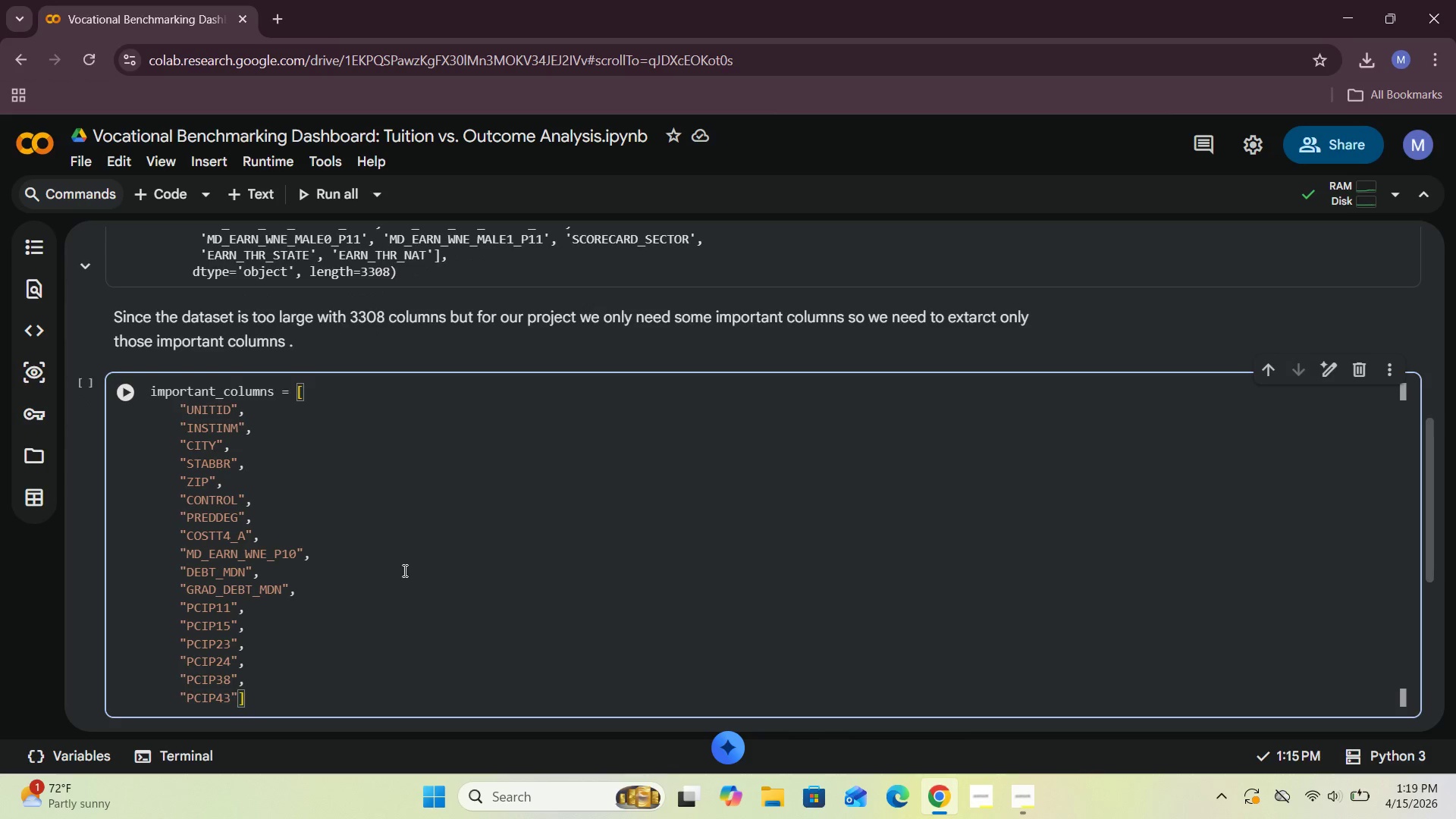 
key(Comma)
 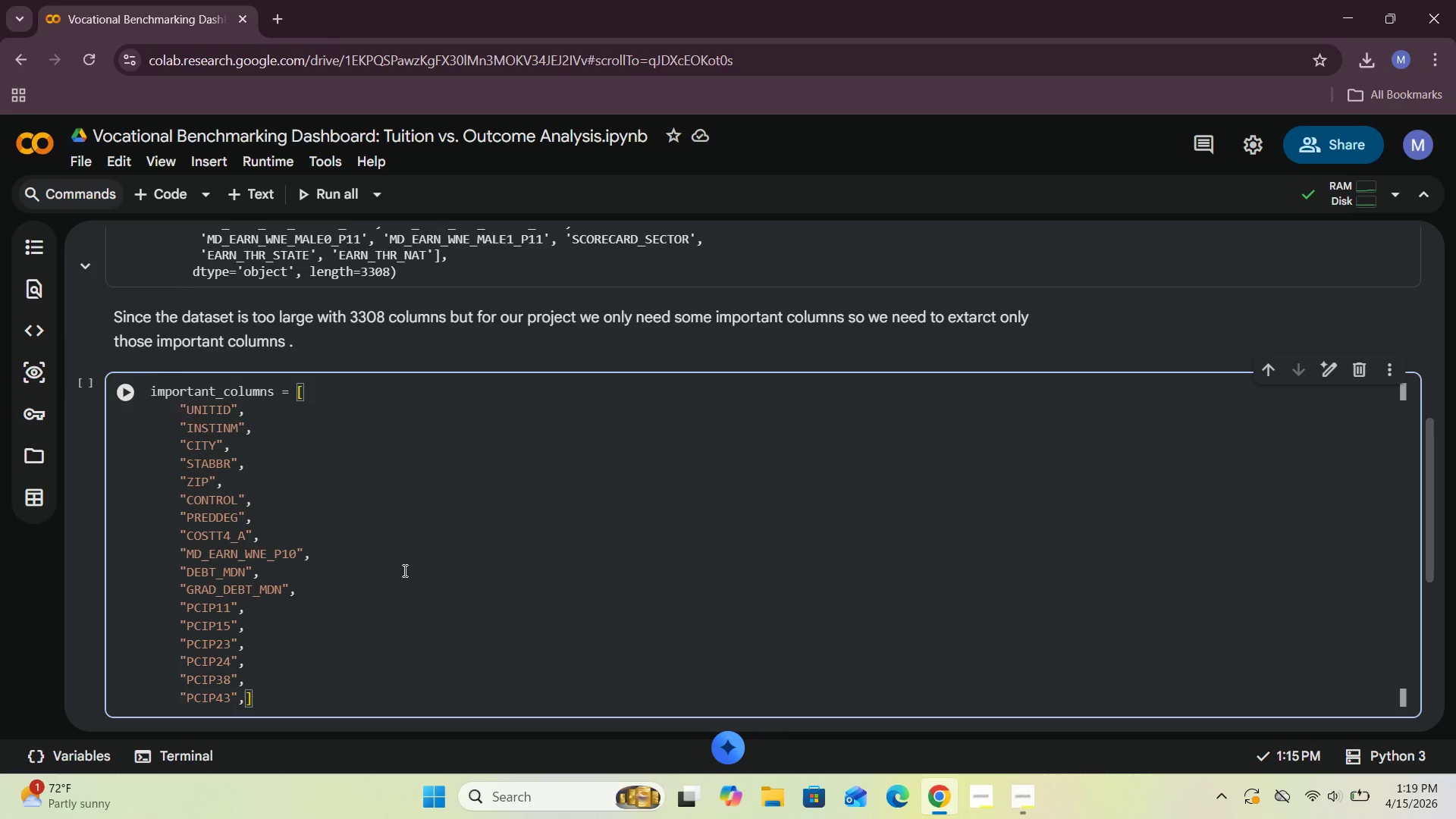 
key(Enter)
 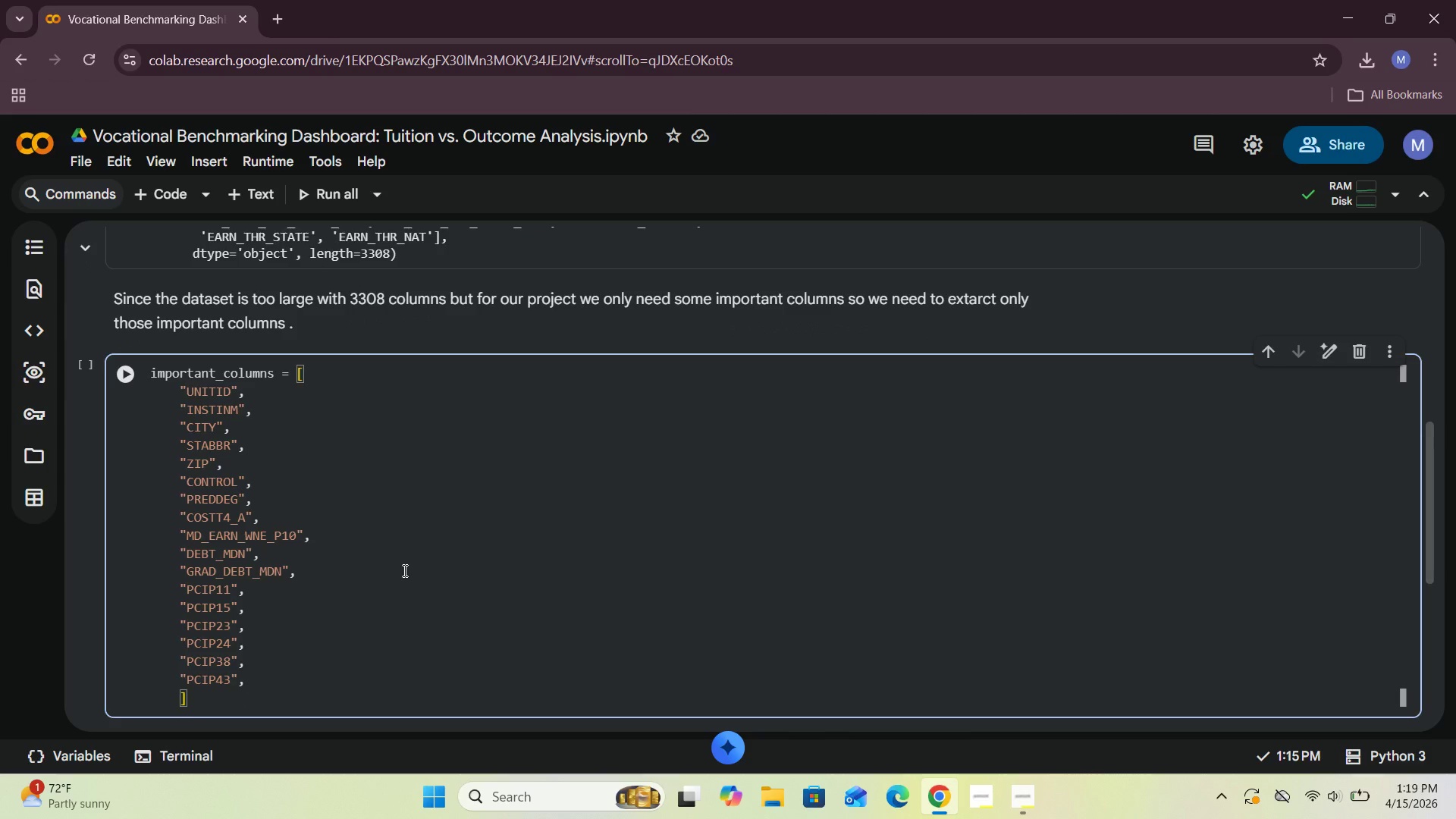 
type("PCIP)
 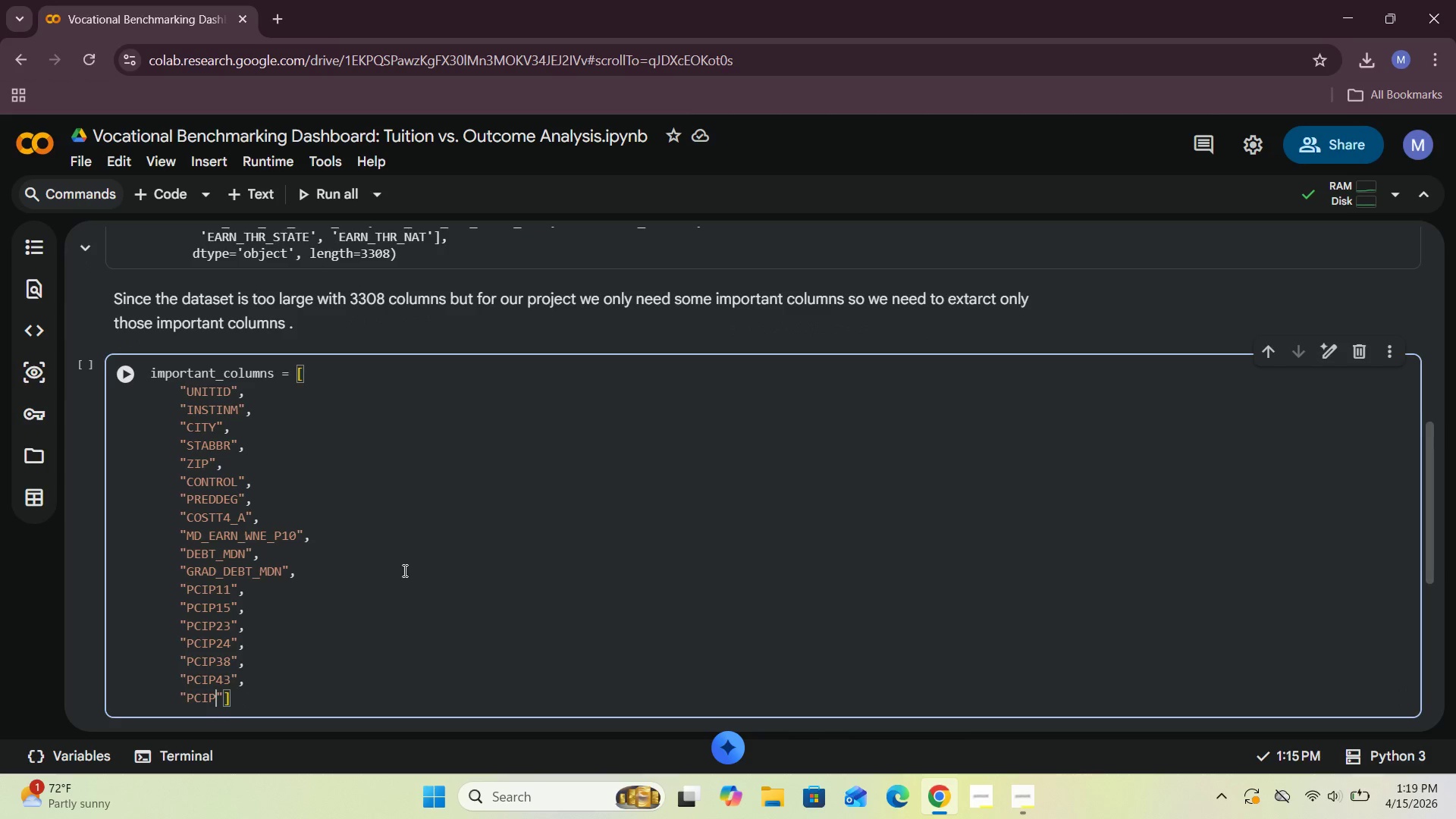 
type(45)
 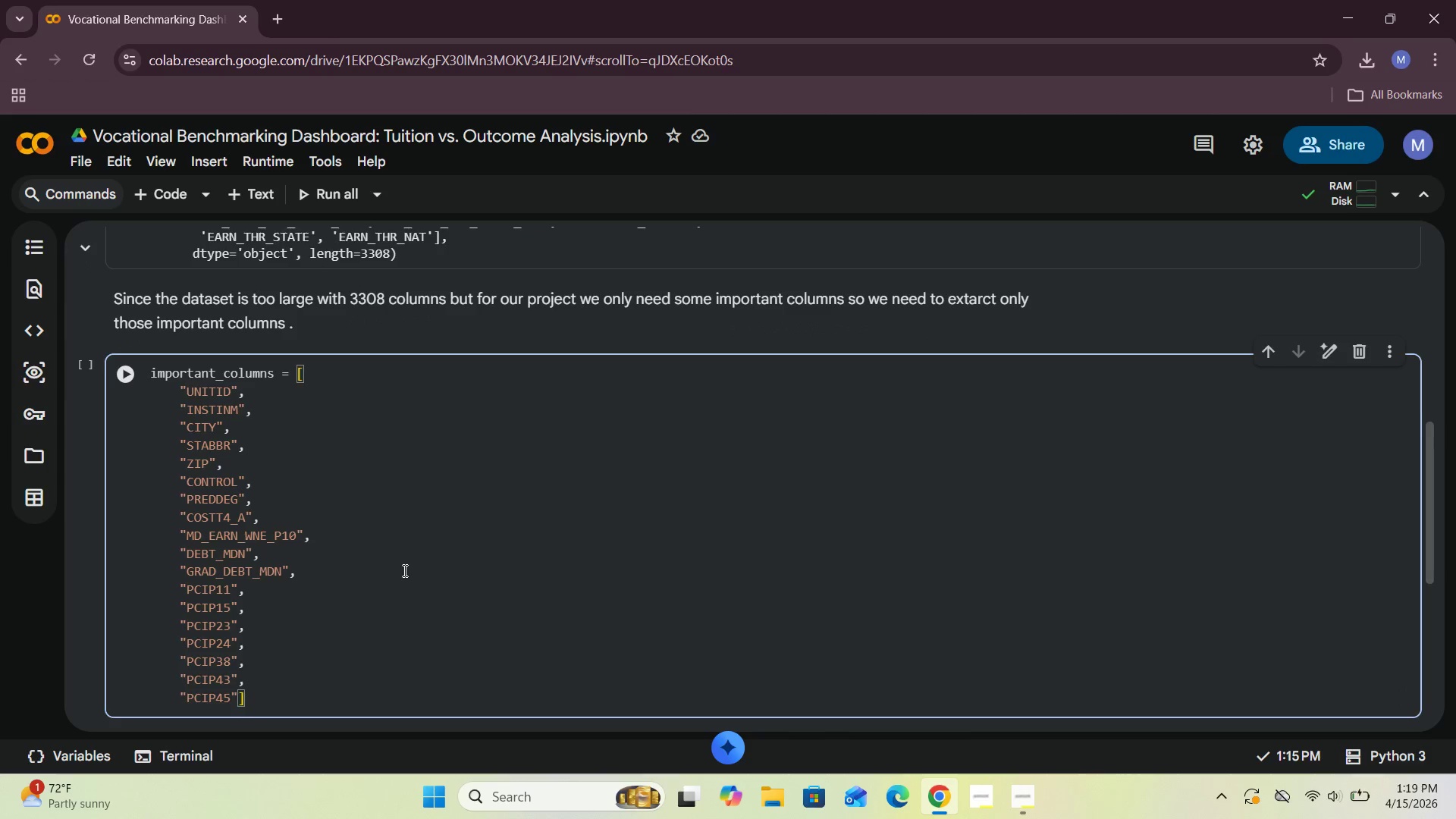 
key(ArrowRight)
 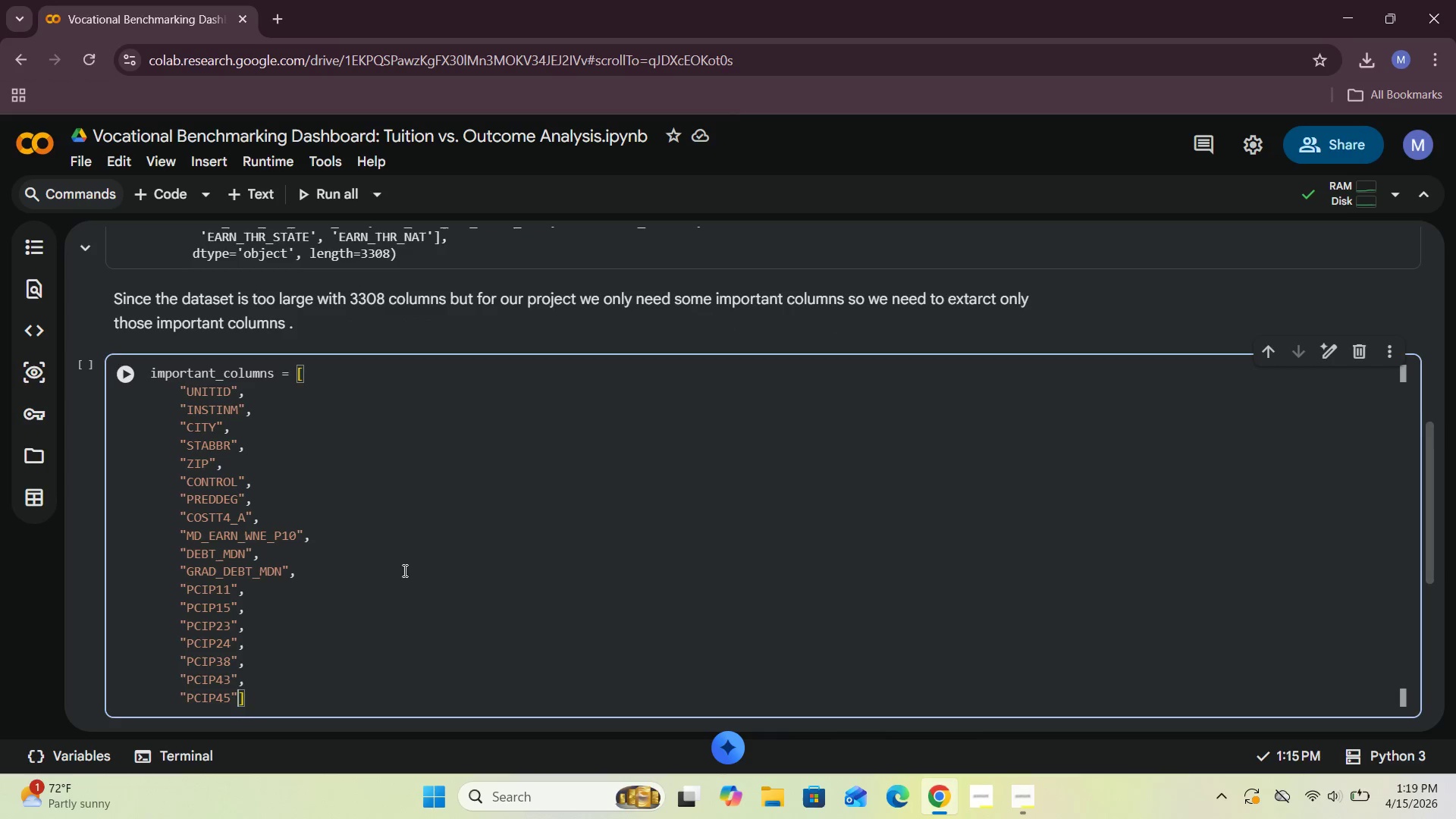 
key(Comma)
 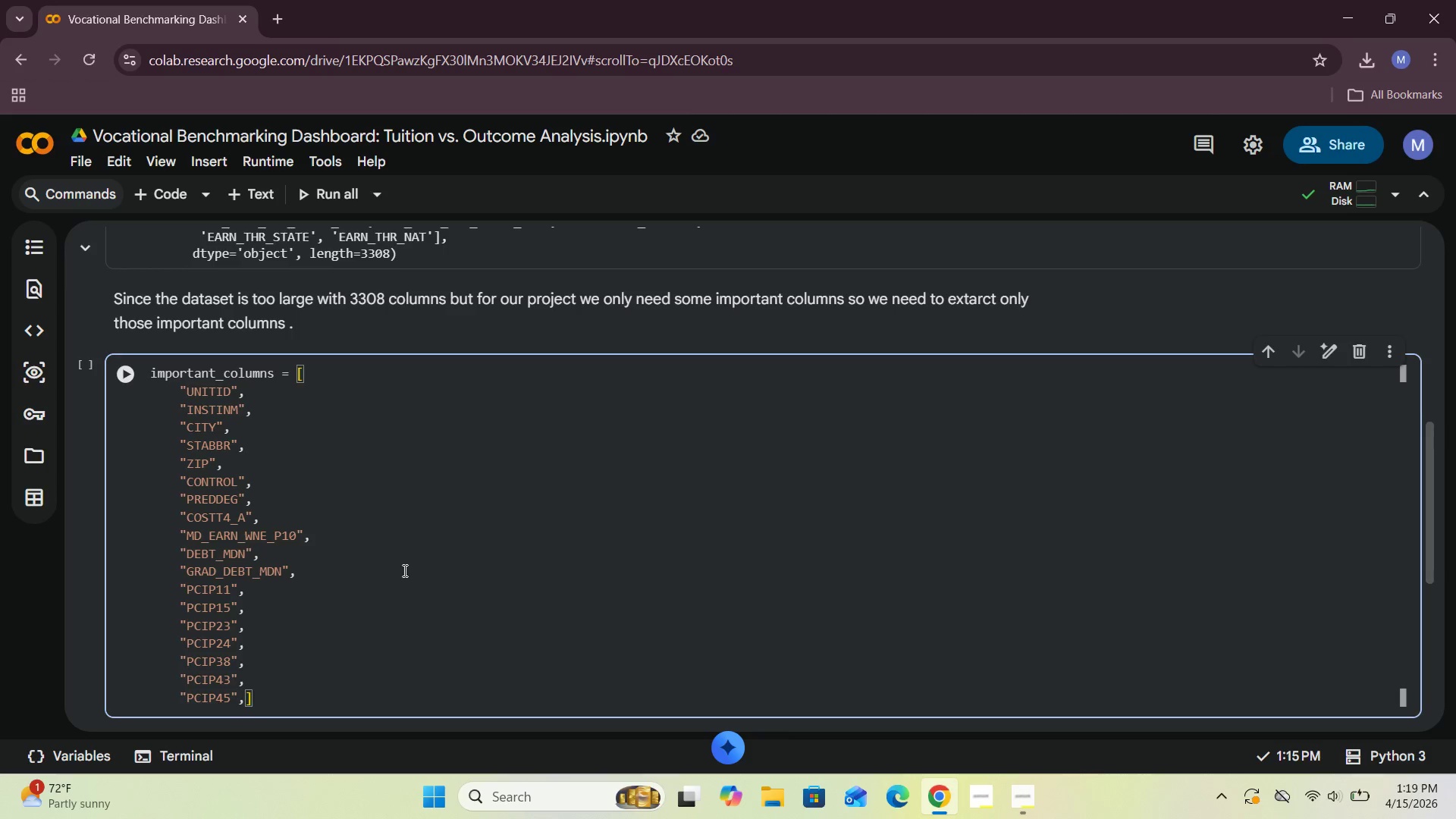 
key(Enter)
 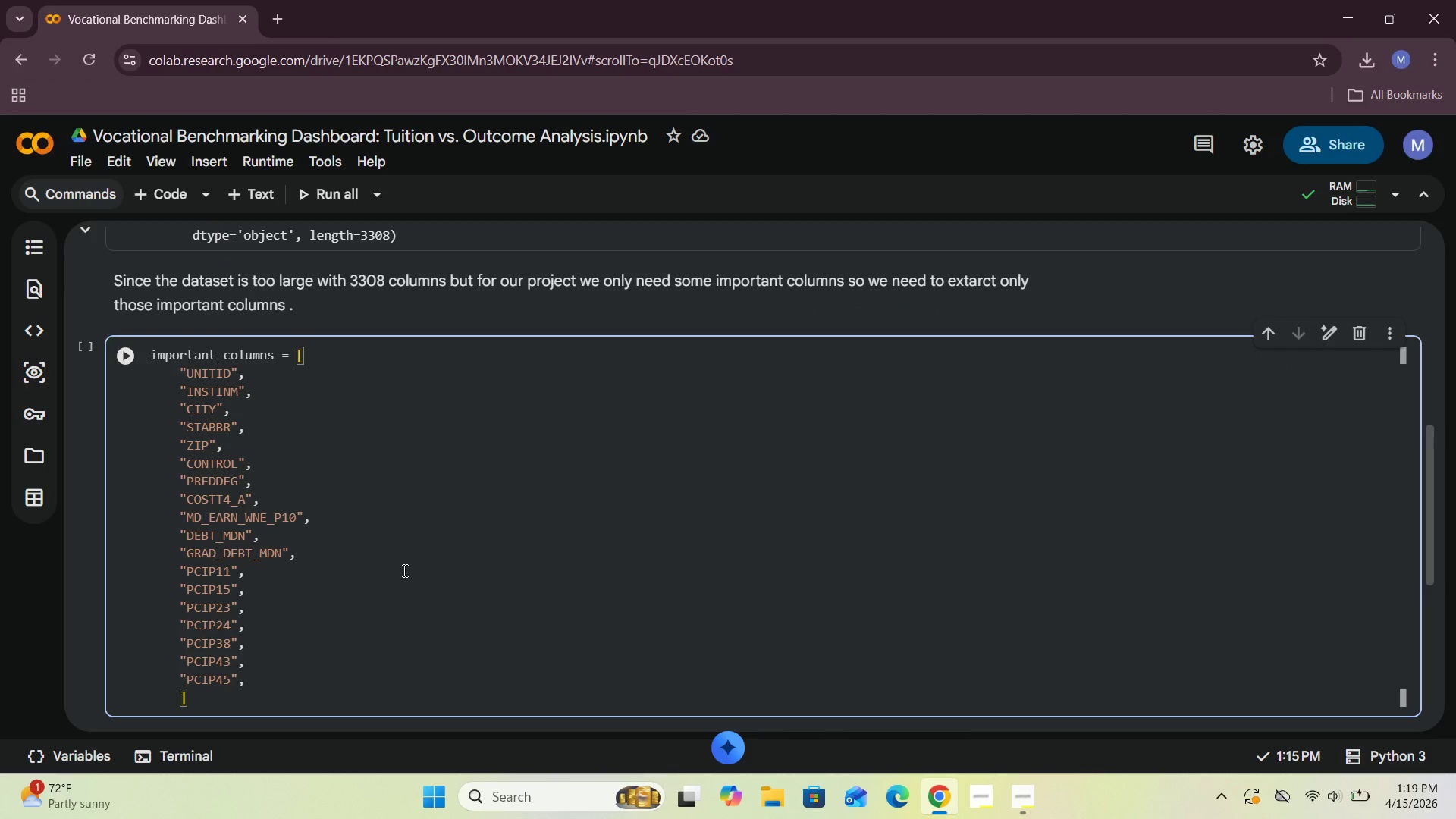 
type("PCIP)
 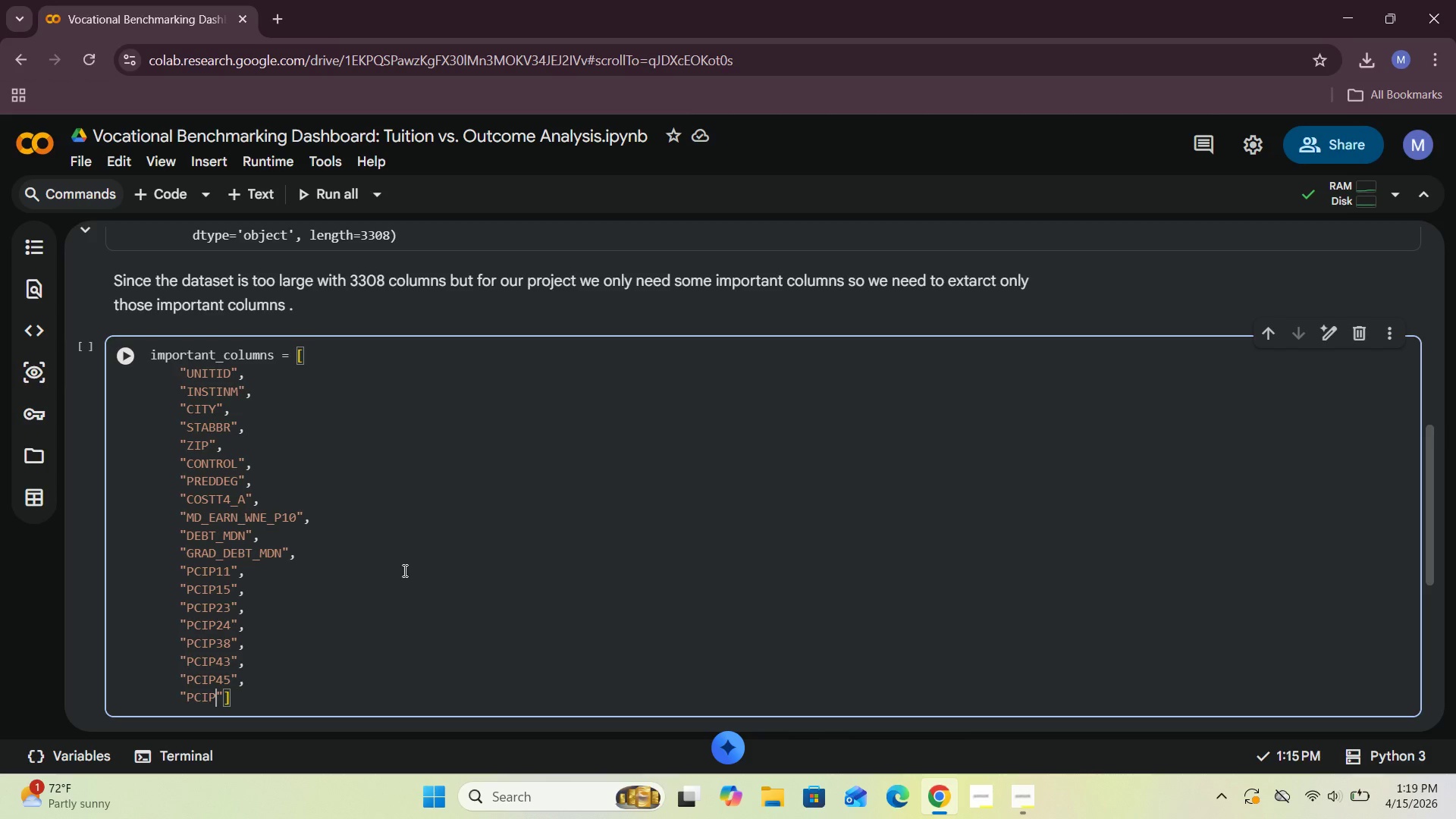 
wait(12.88)
 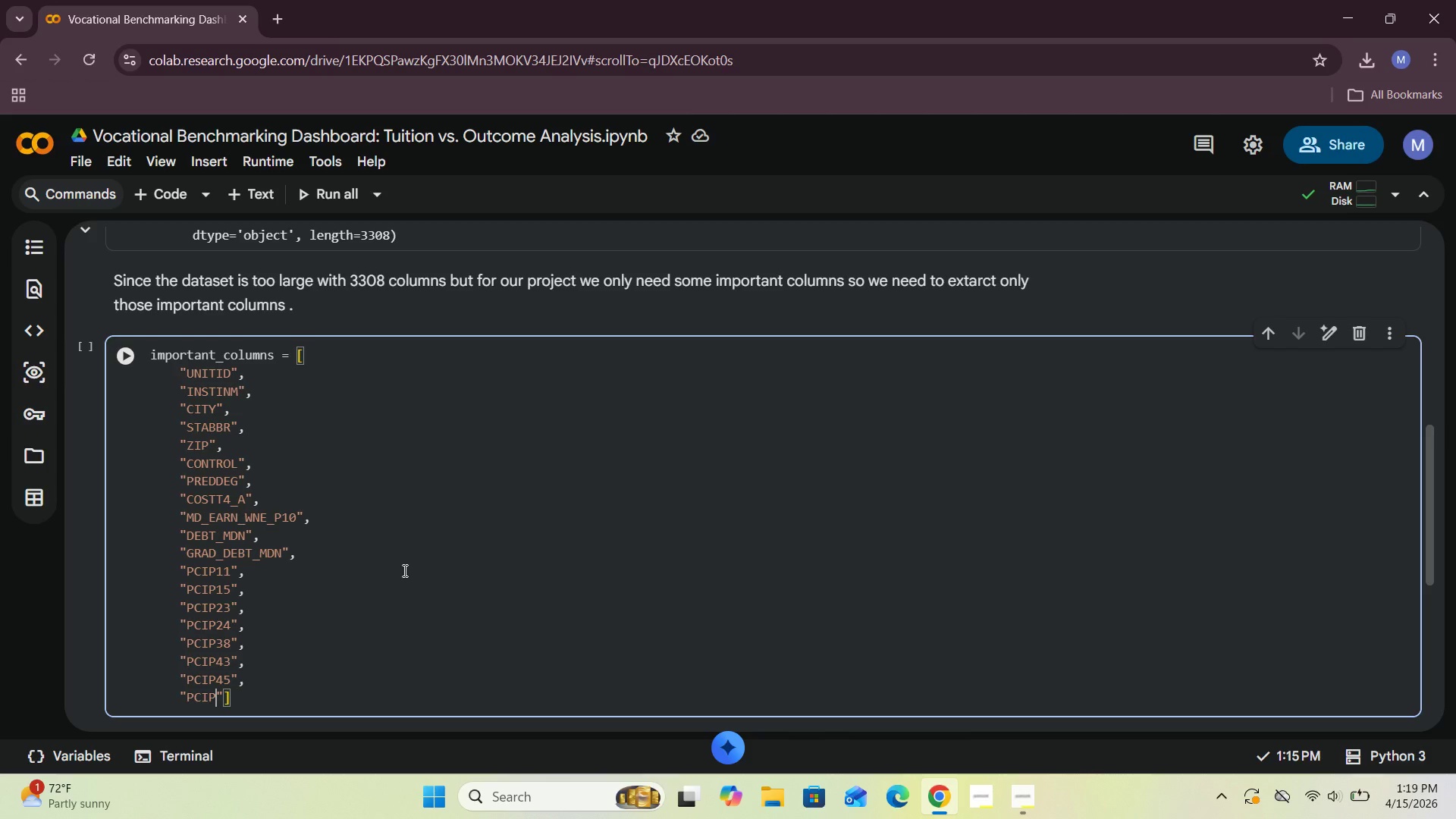 
key(4)
 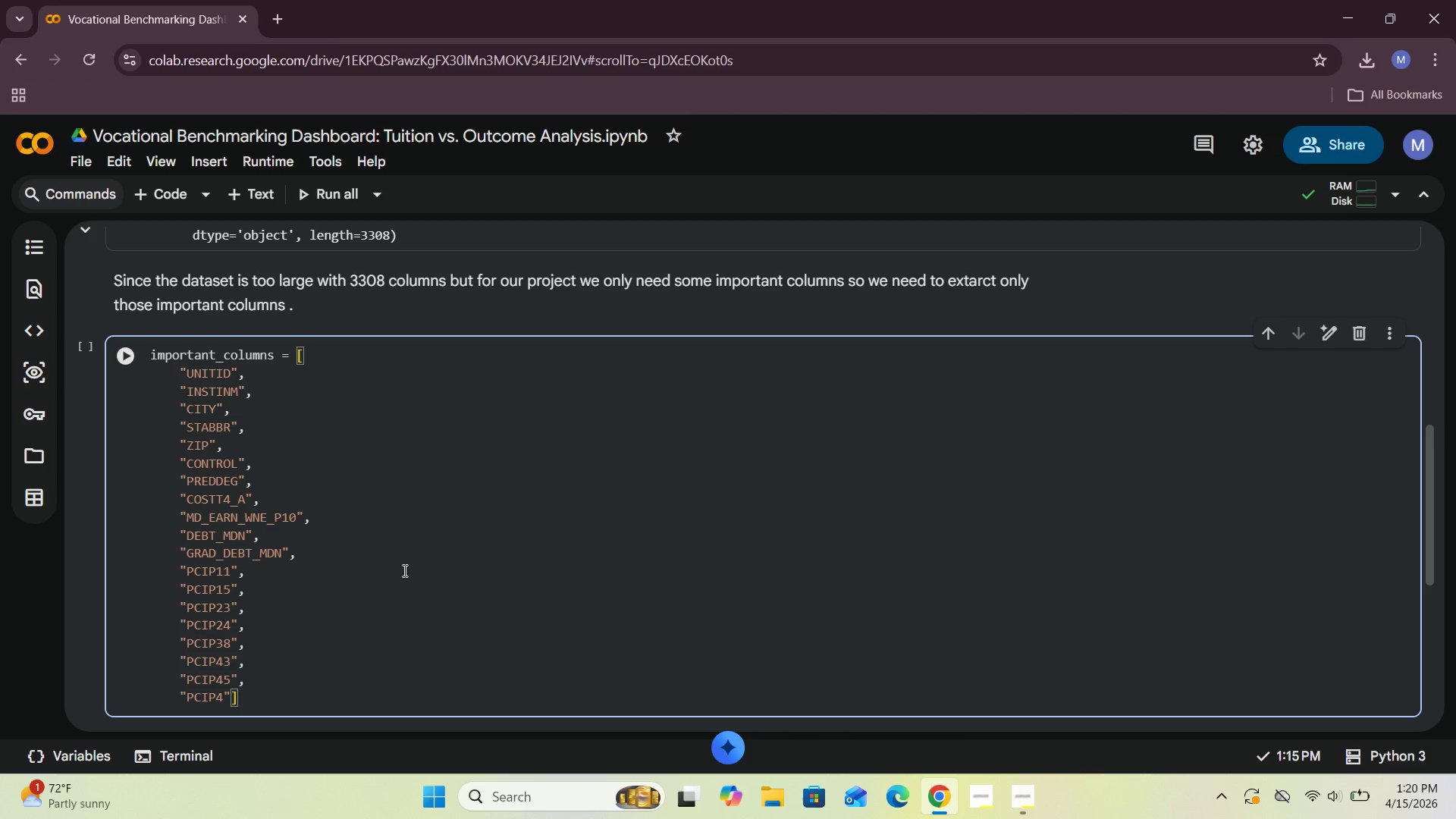 
key(7)
 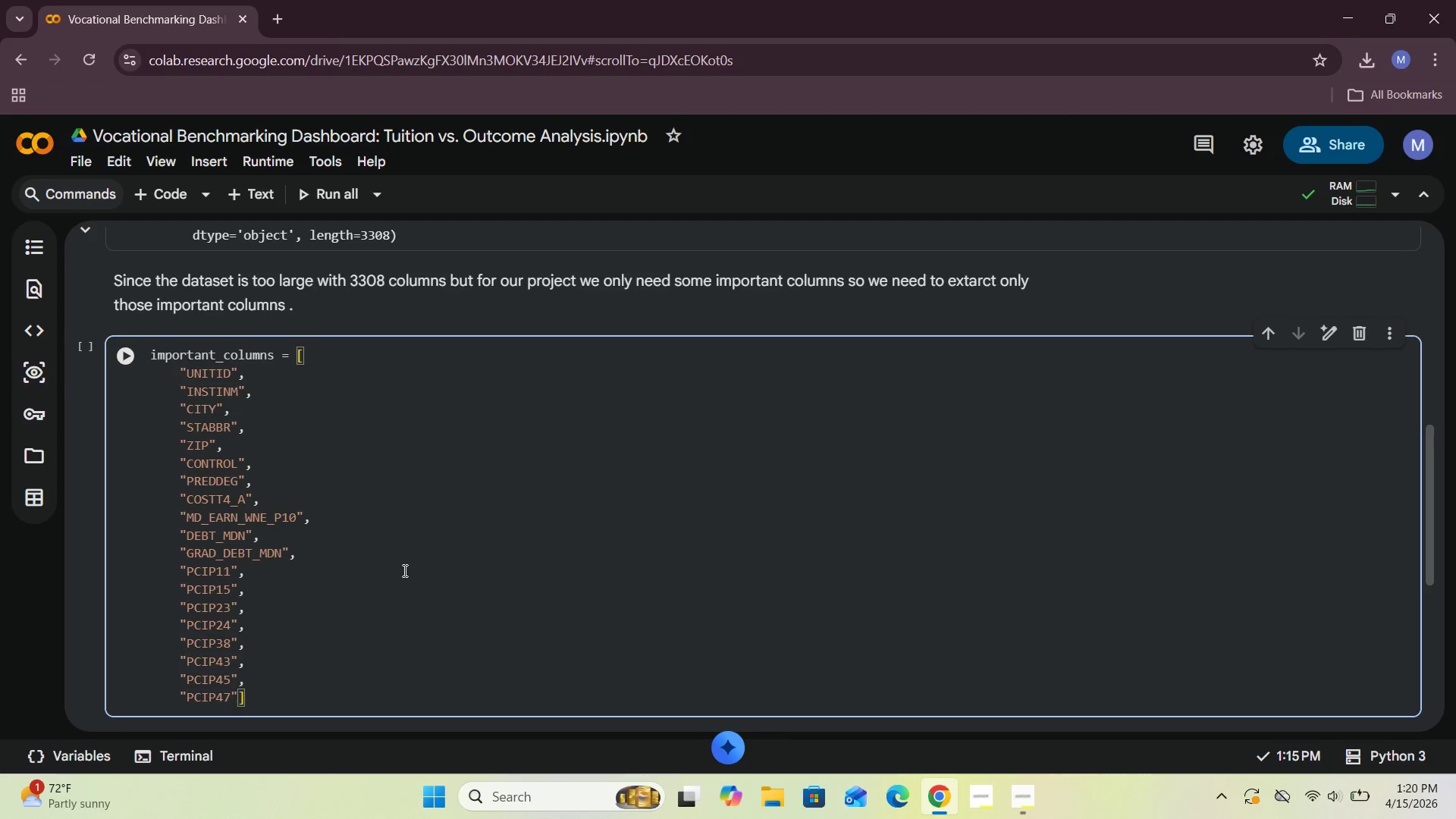 
key(ArrowRight)
 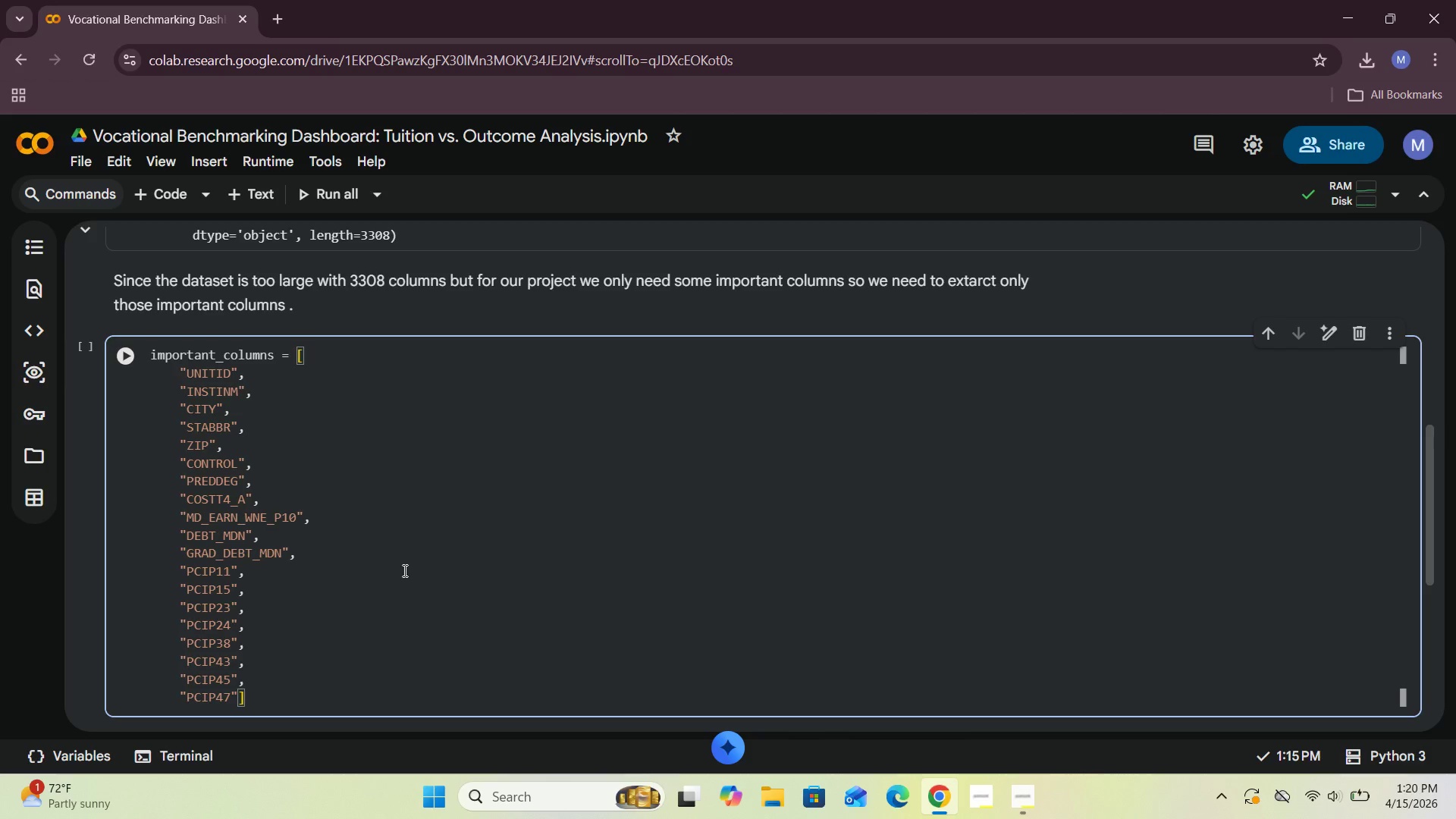 
key(Comma)
 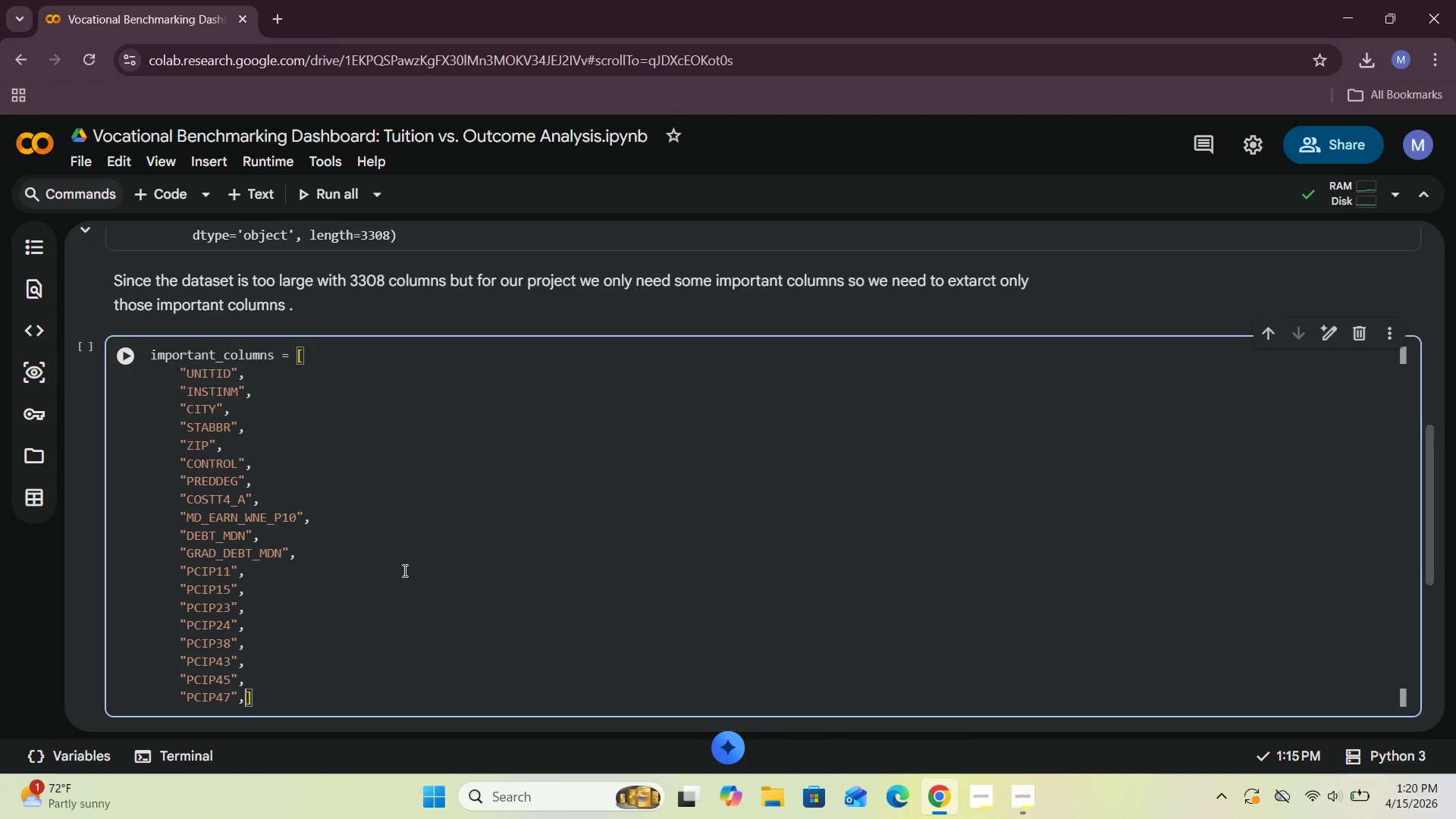 
key(Enter)
 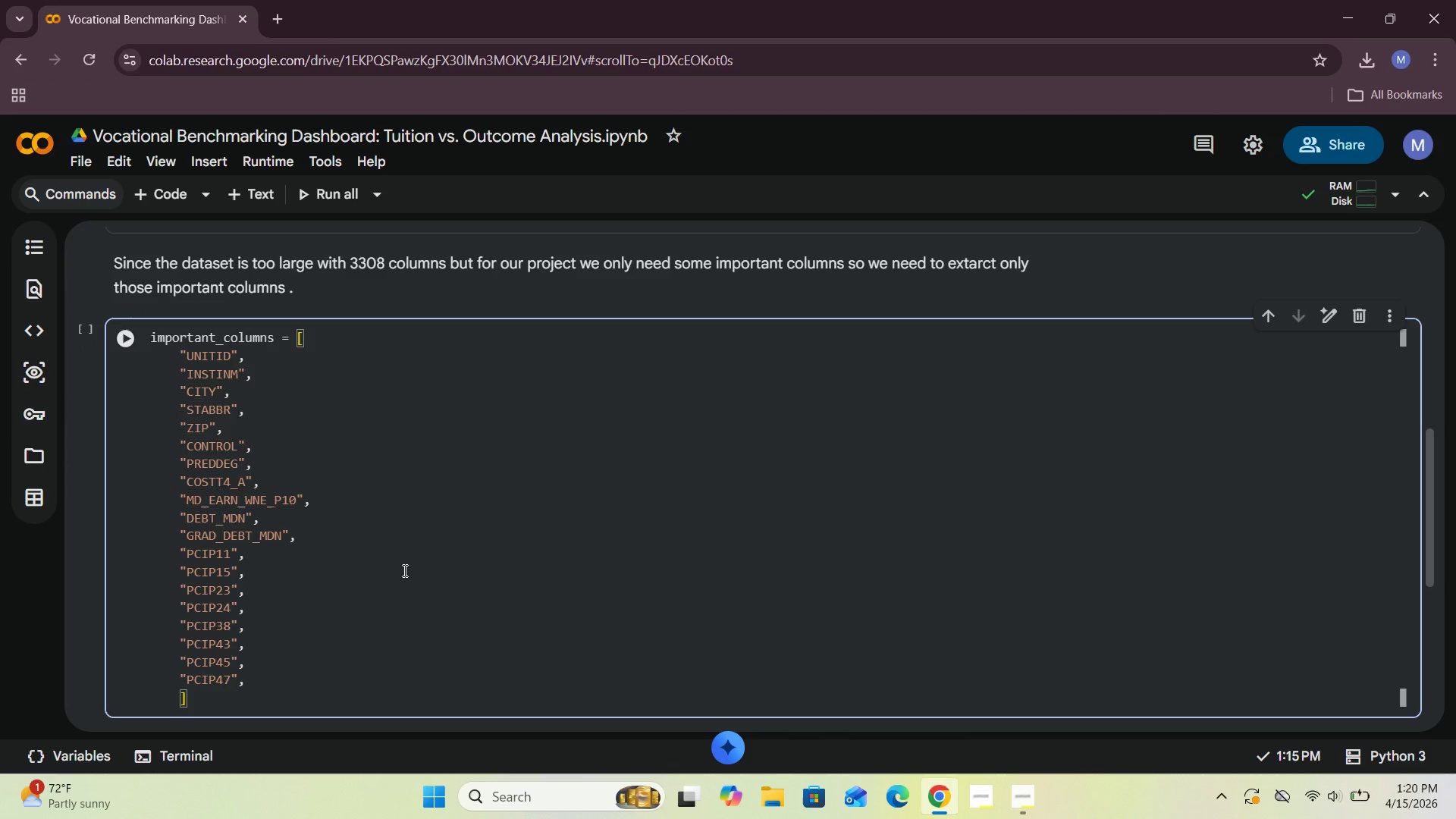 
type("PCIP)
 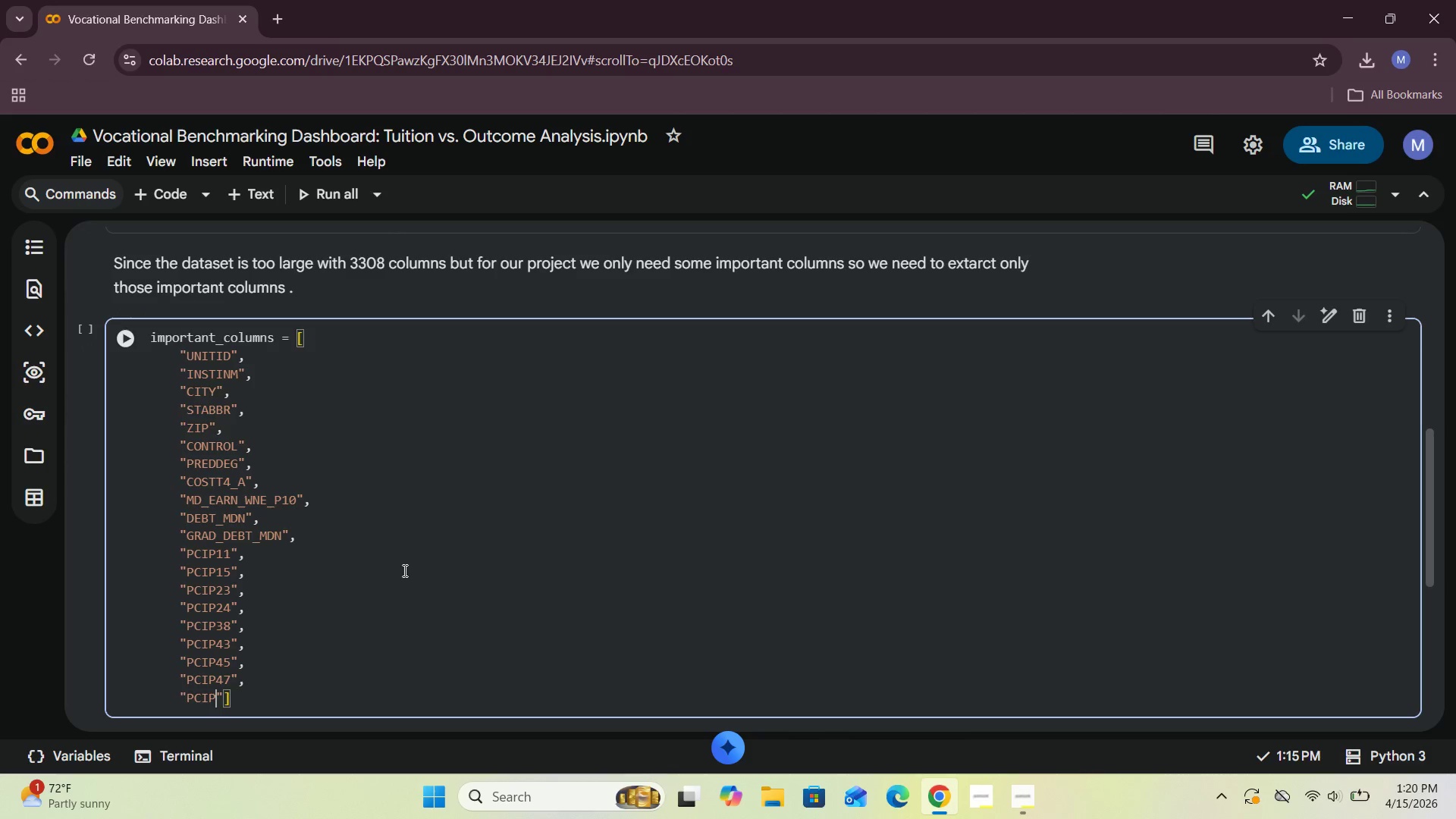 
type(48)
 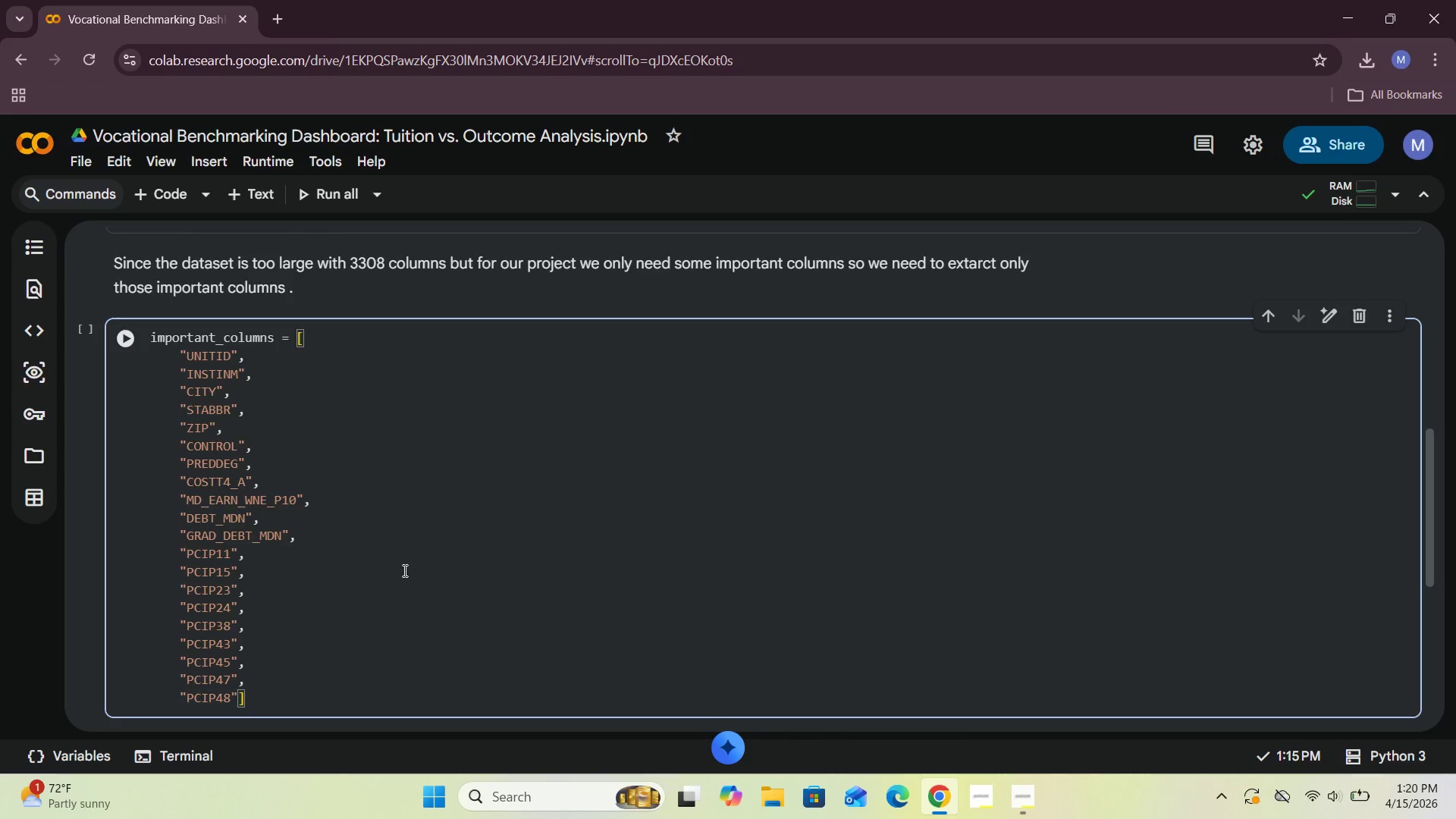 
key(ArrowRight)
 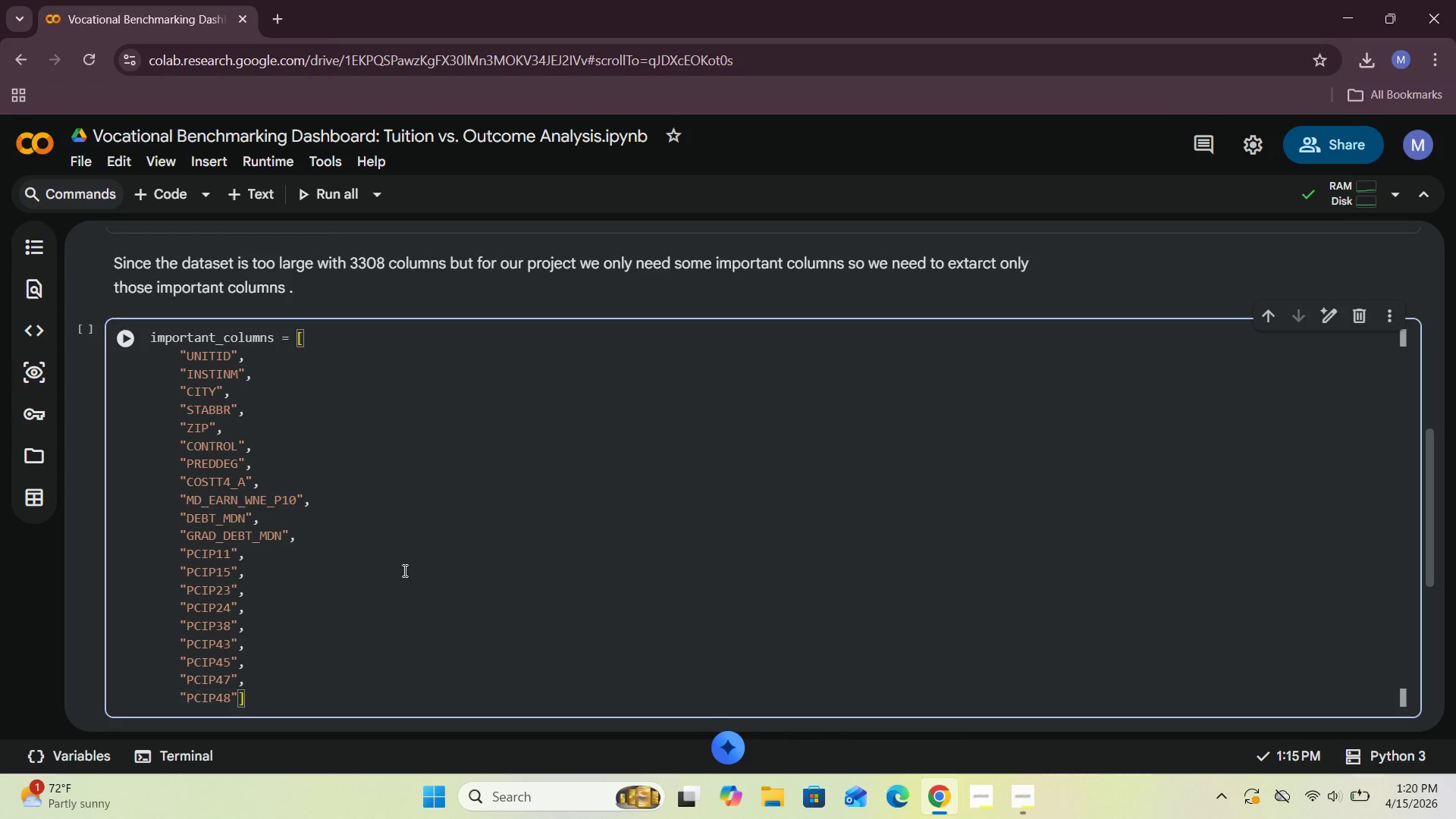 
key(Comma)
 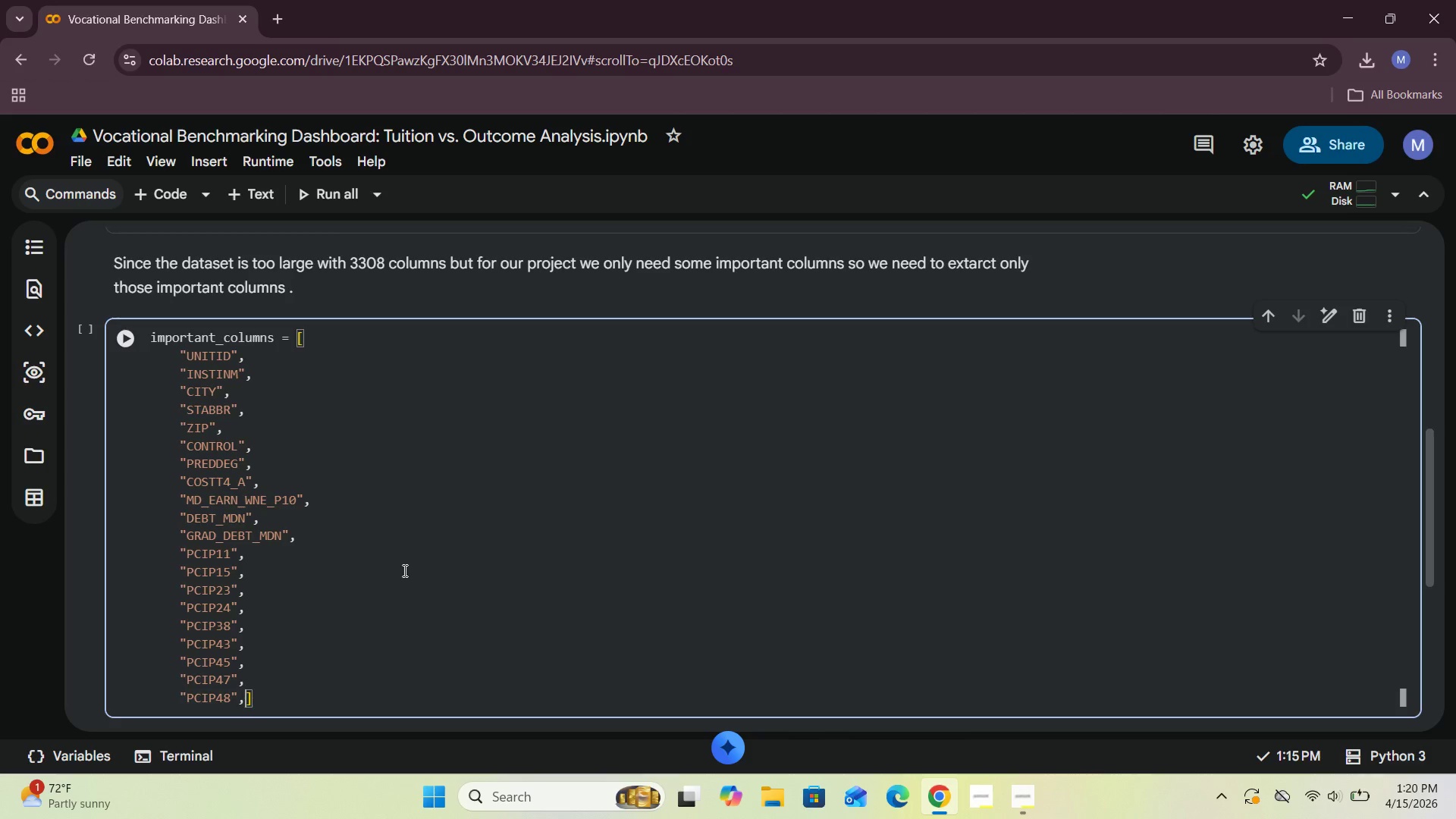 
key(Enter)
 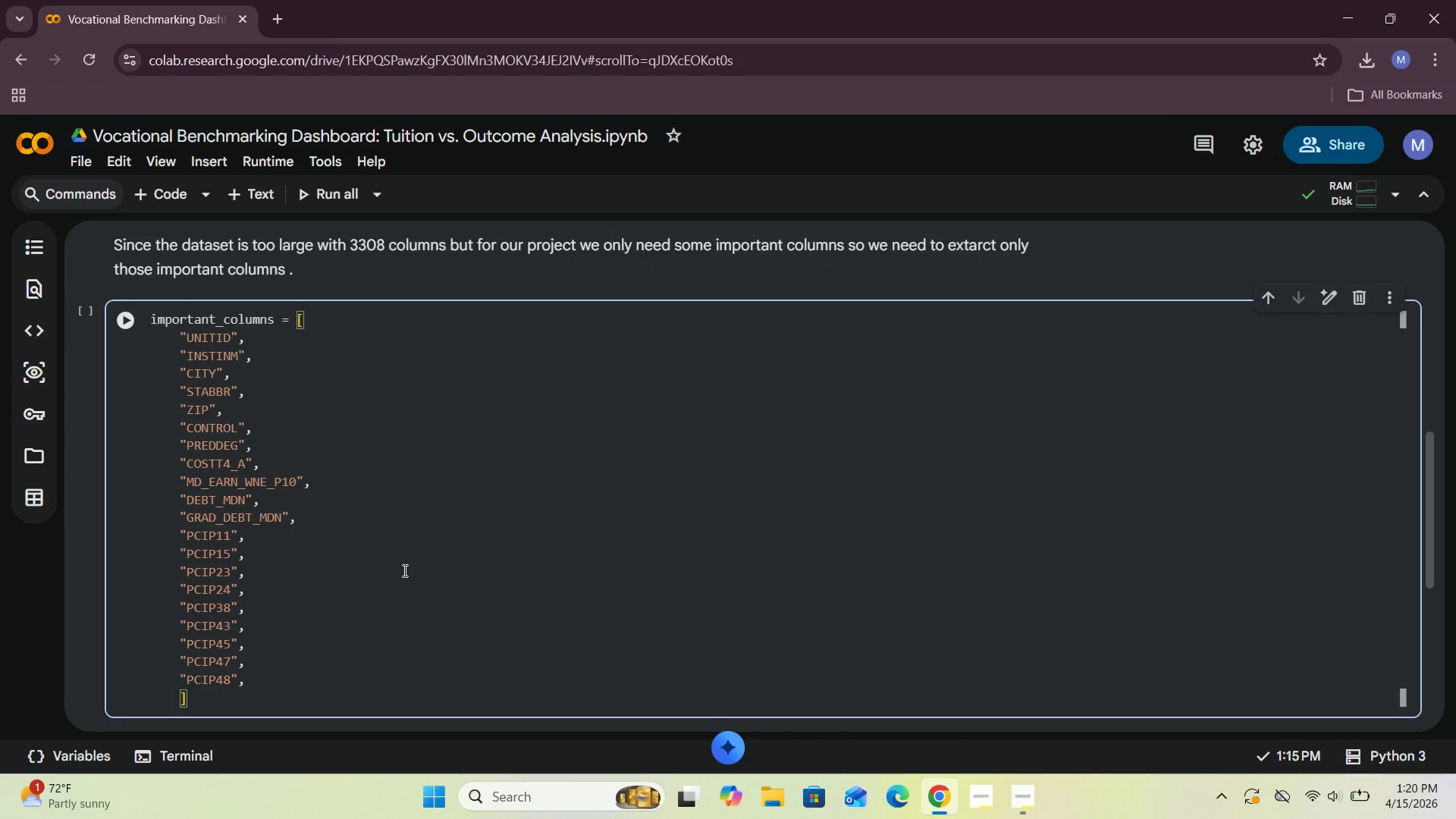 
key(Shift+Quote)
 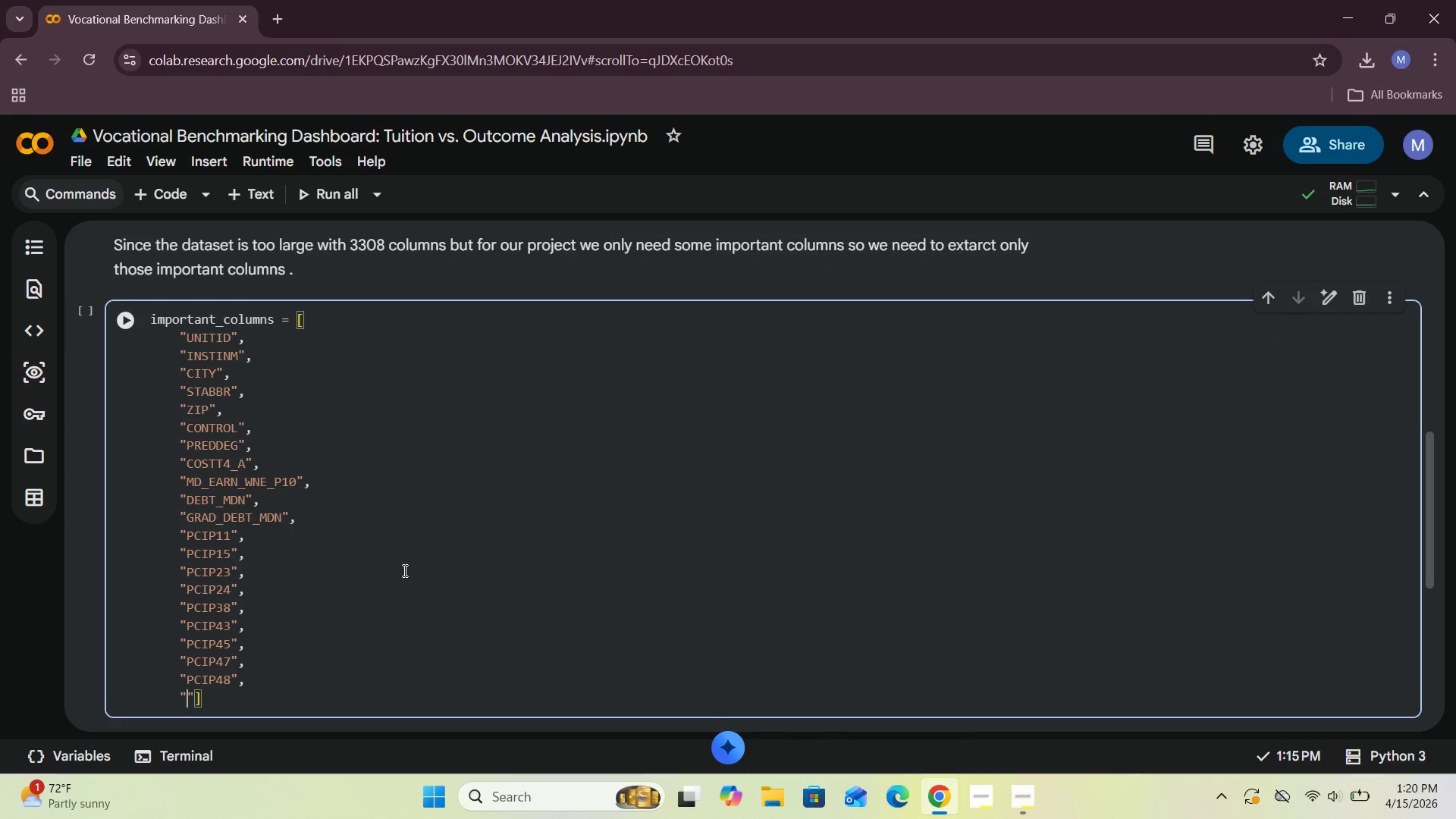 
wait(8.36)
 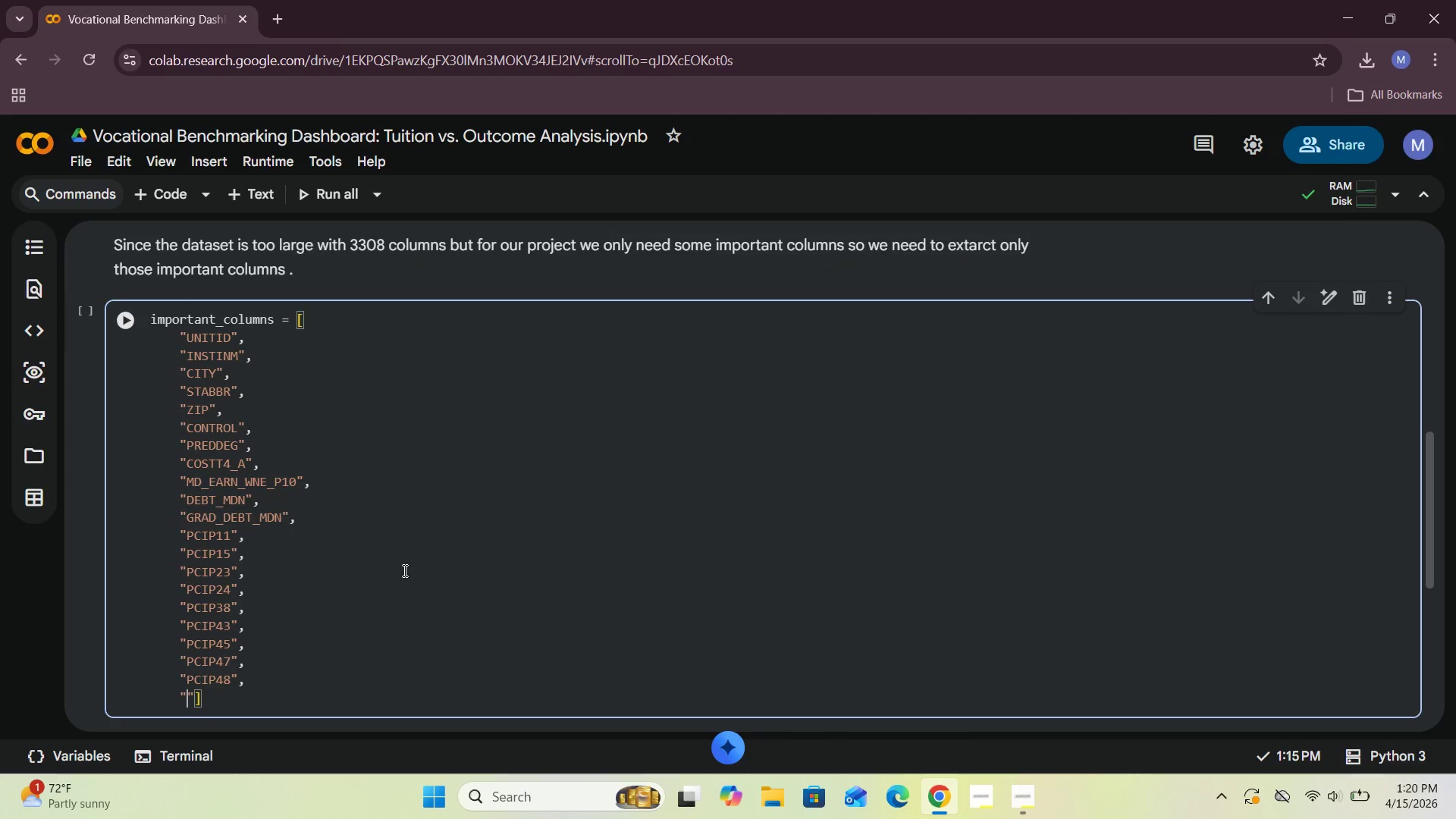 
type(PCIP50)
 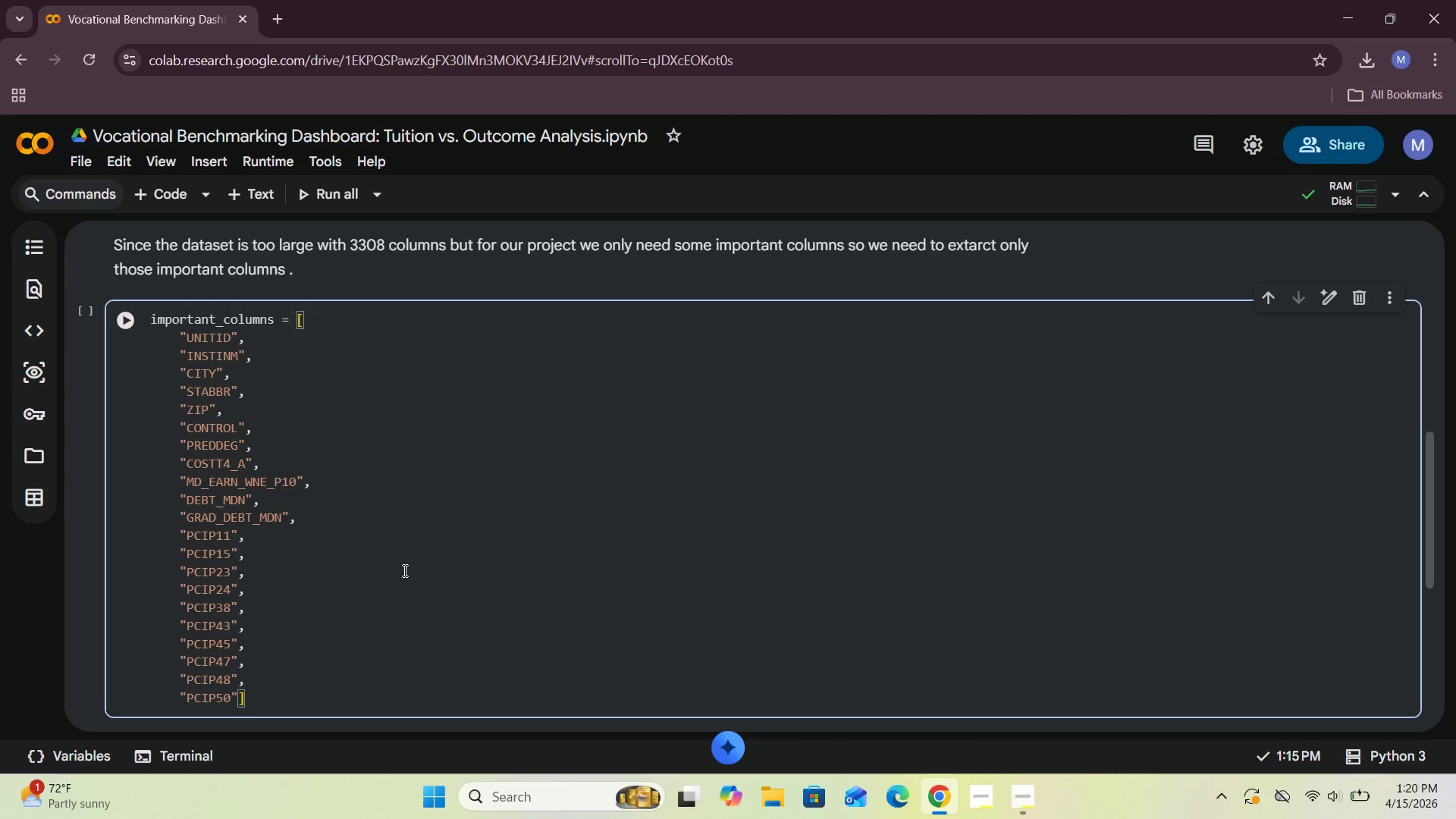 
key(ArrowRight)
 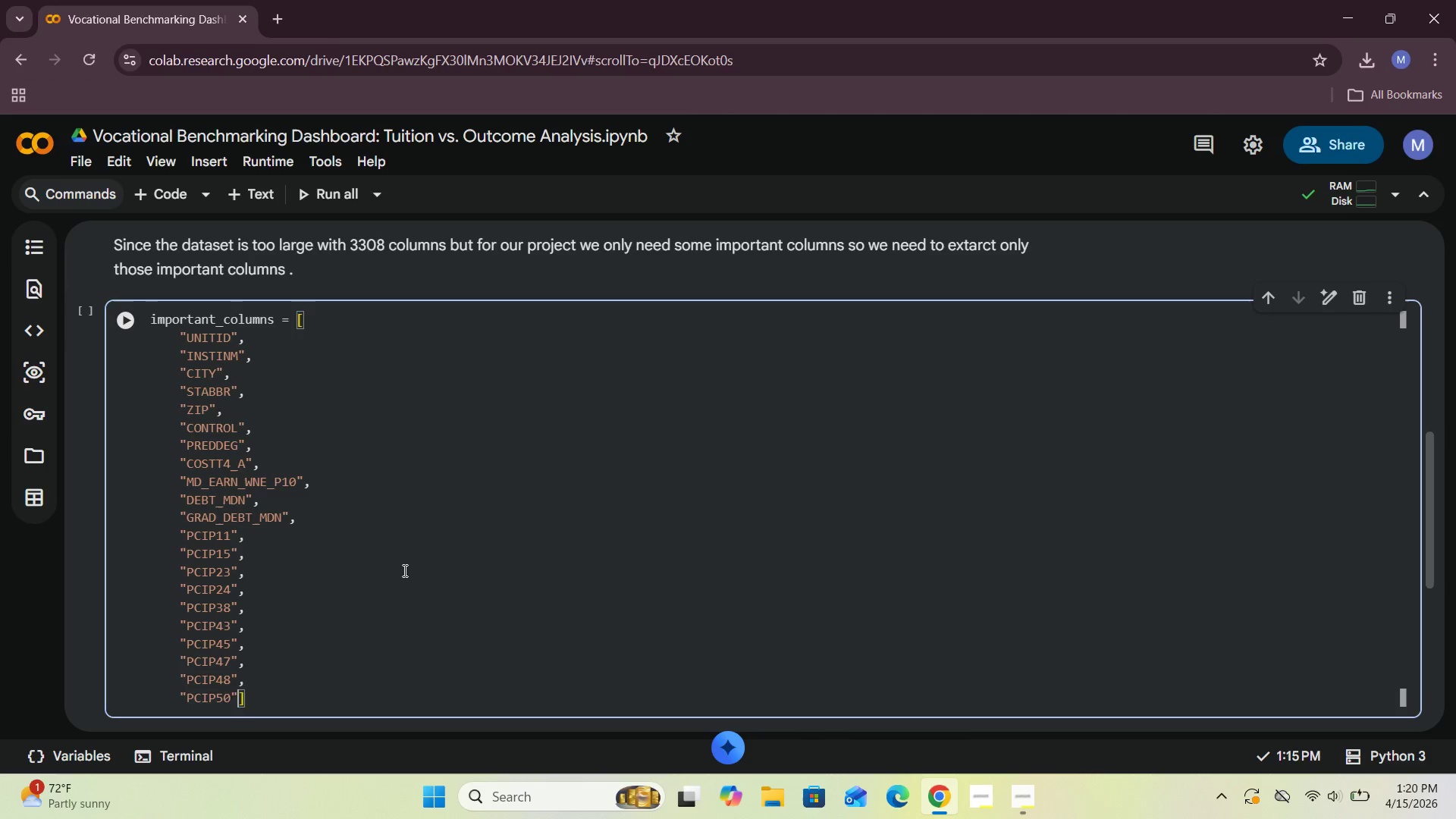 
key(Comma)
 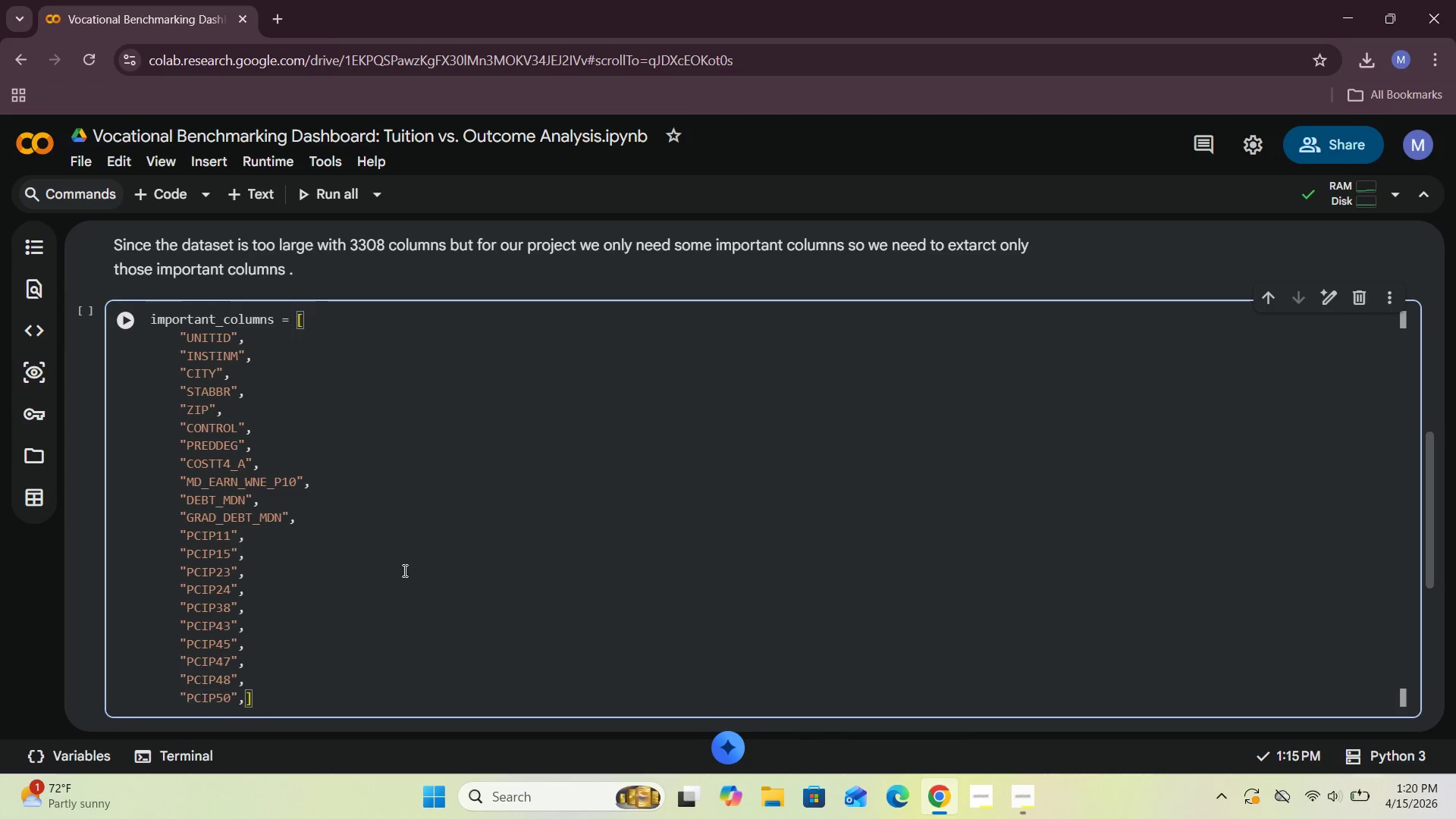 
key(Enter)
 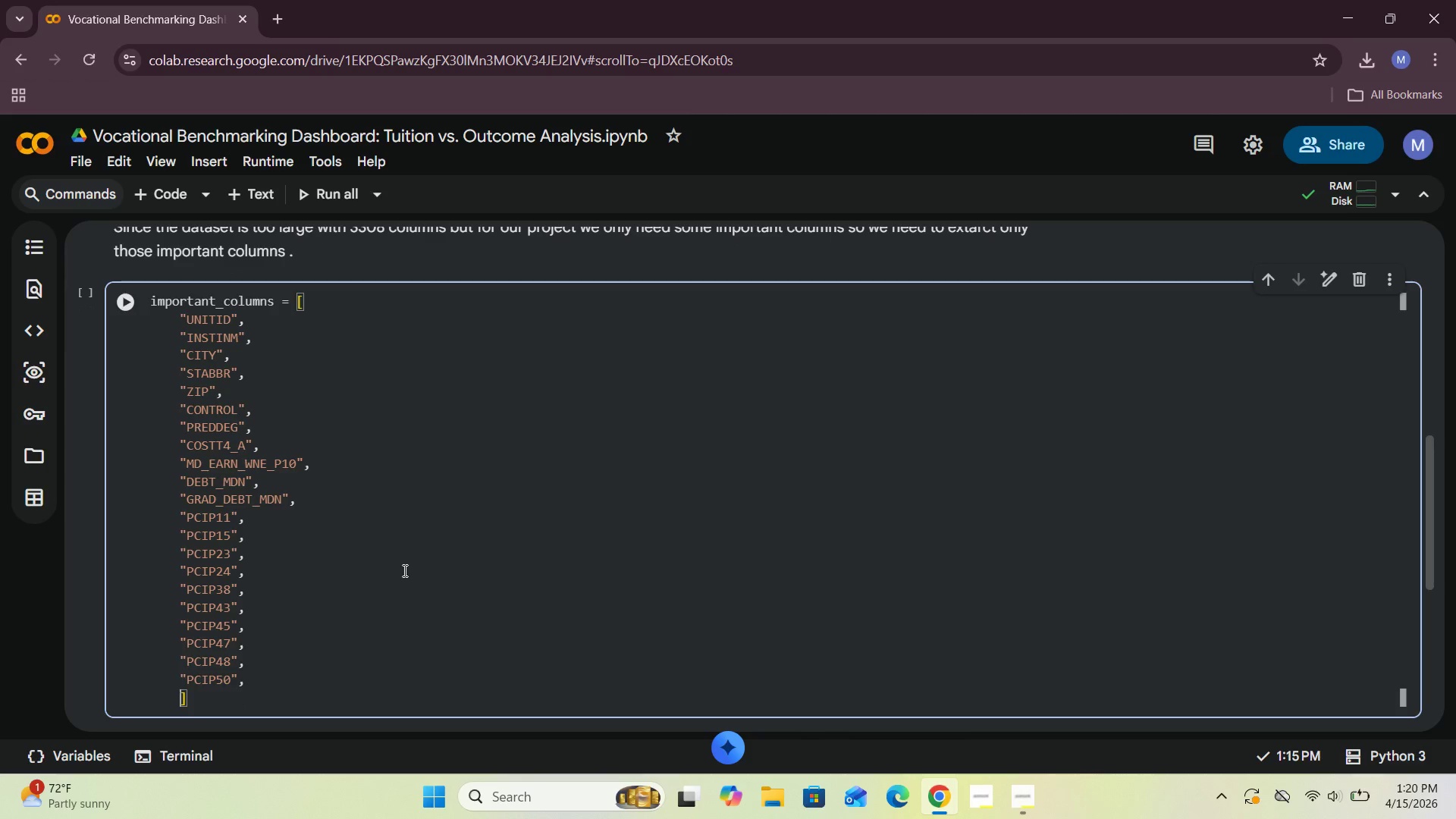 
key(Shift+Quote)
 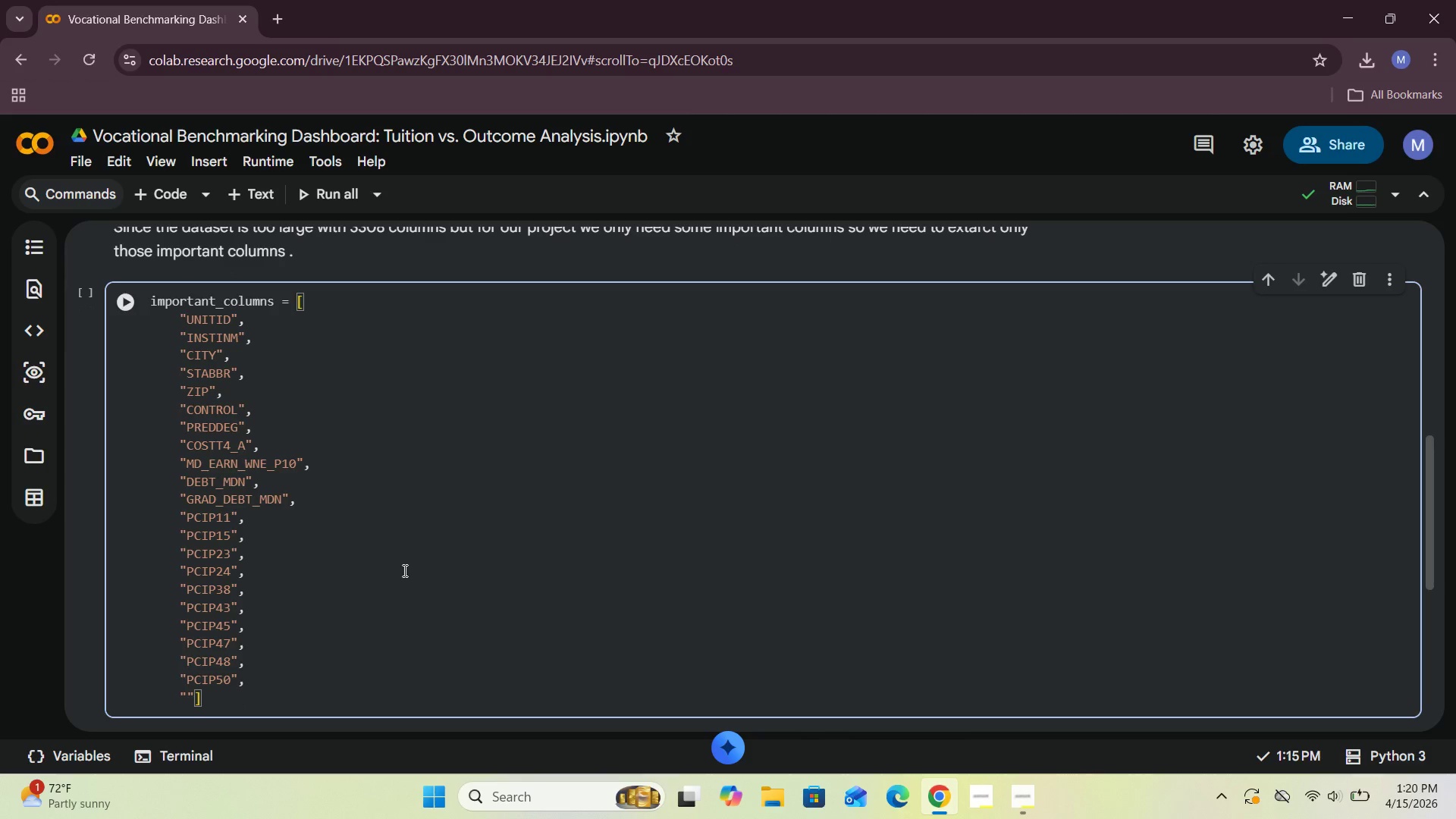 
type(PCIP51)
 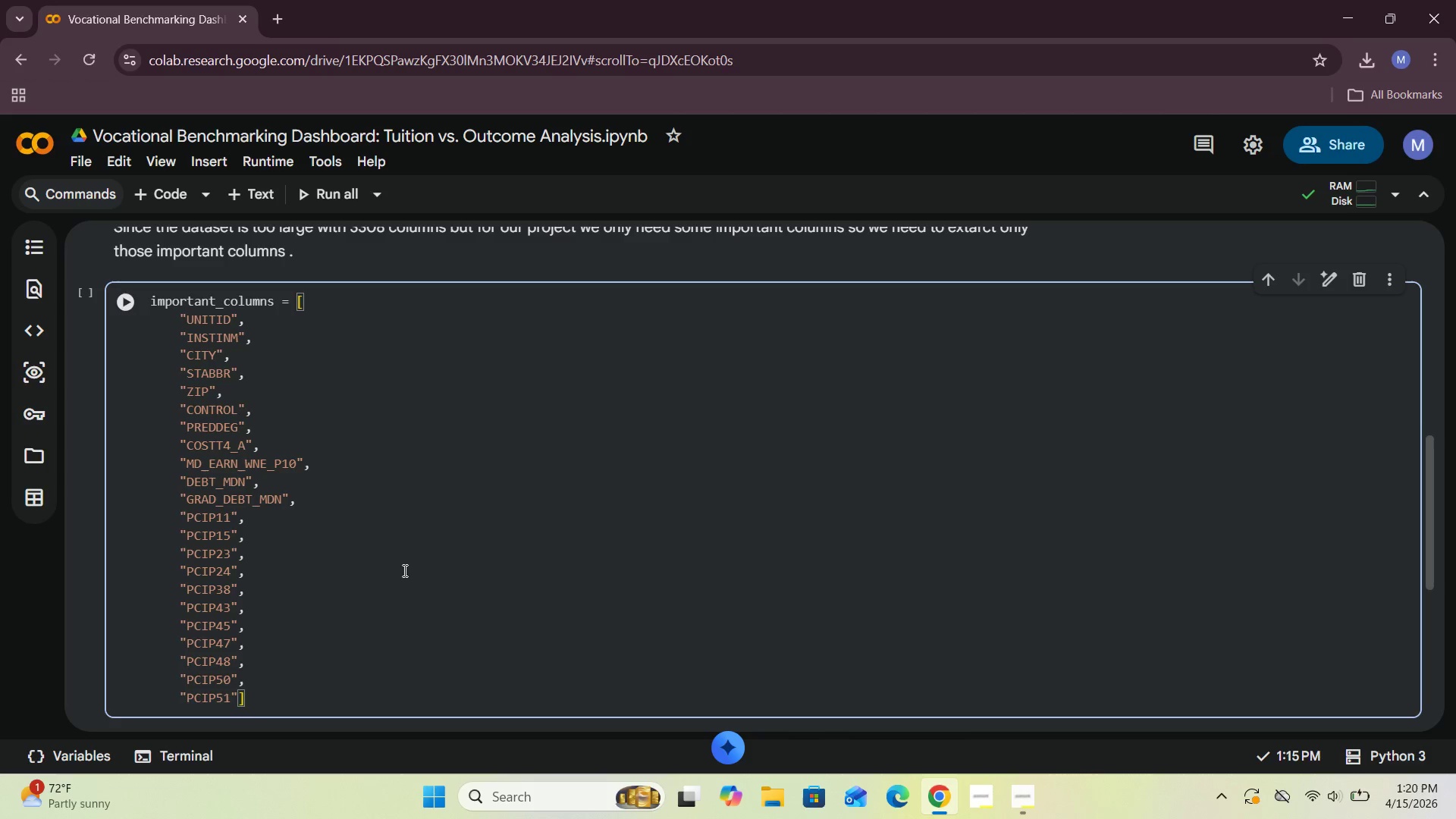 
key(ArrowRight)
 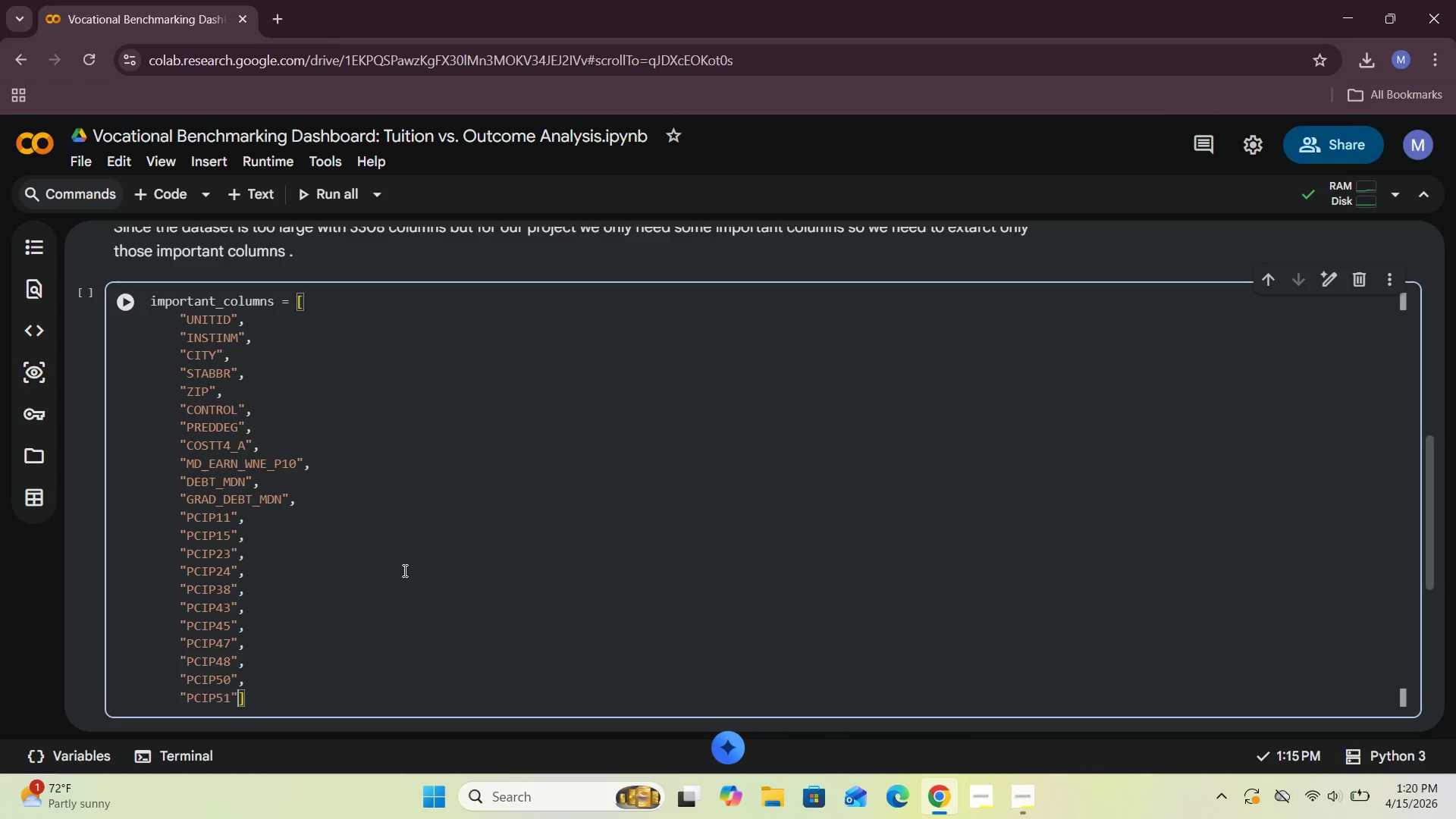 
key(Comma)
 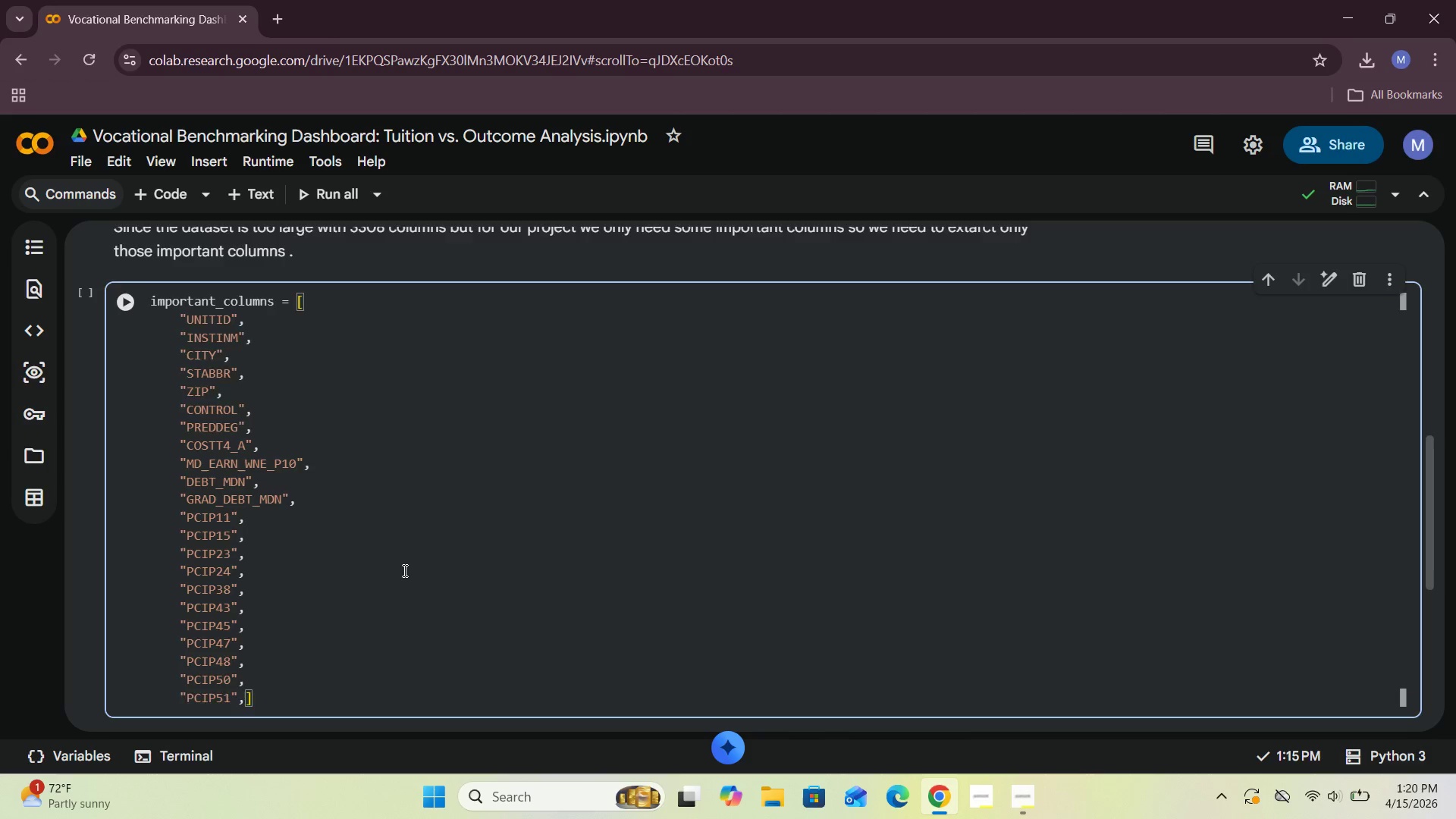 
key(Enter)
 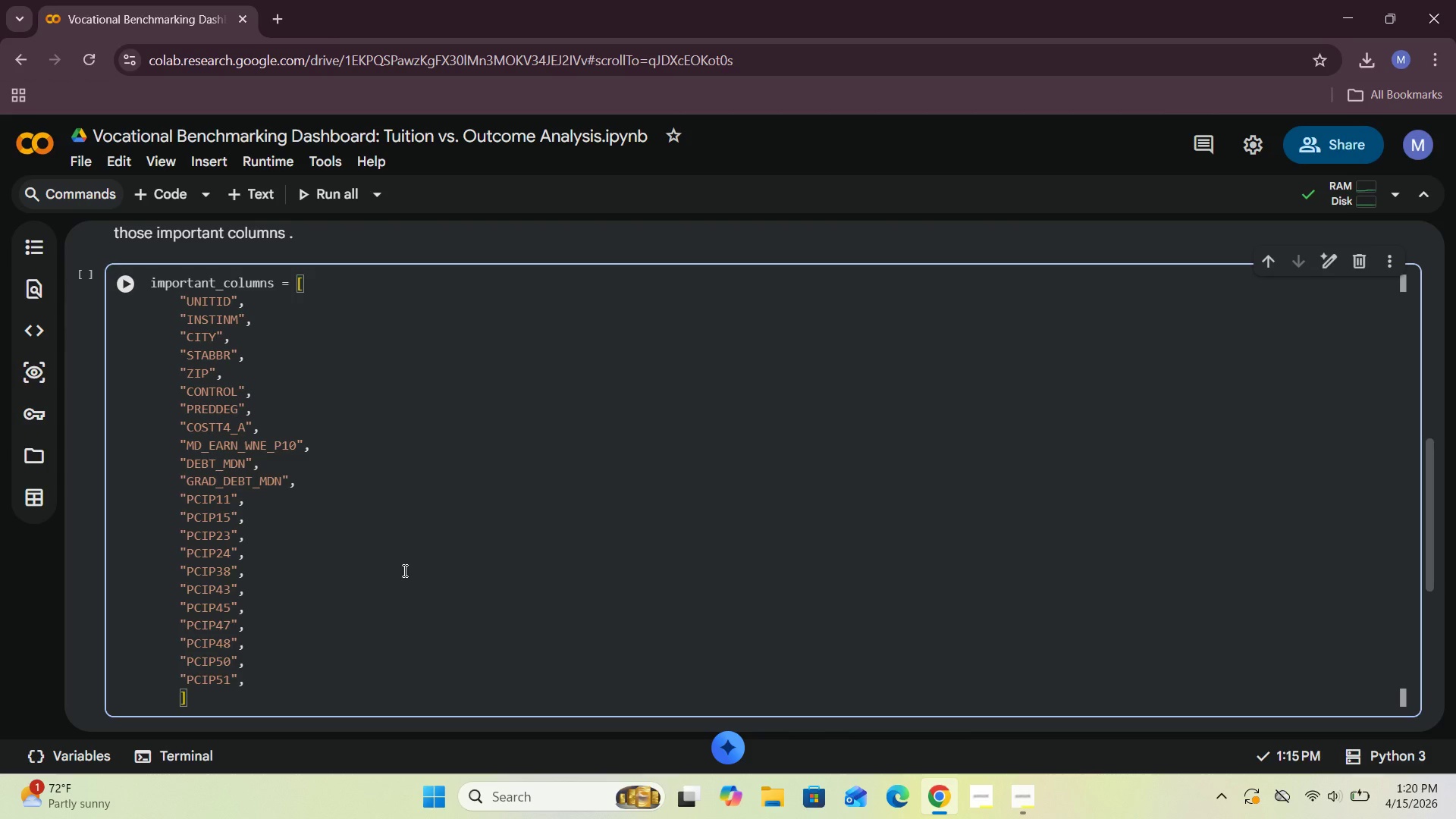 
type("PCIP)
 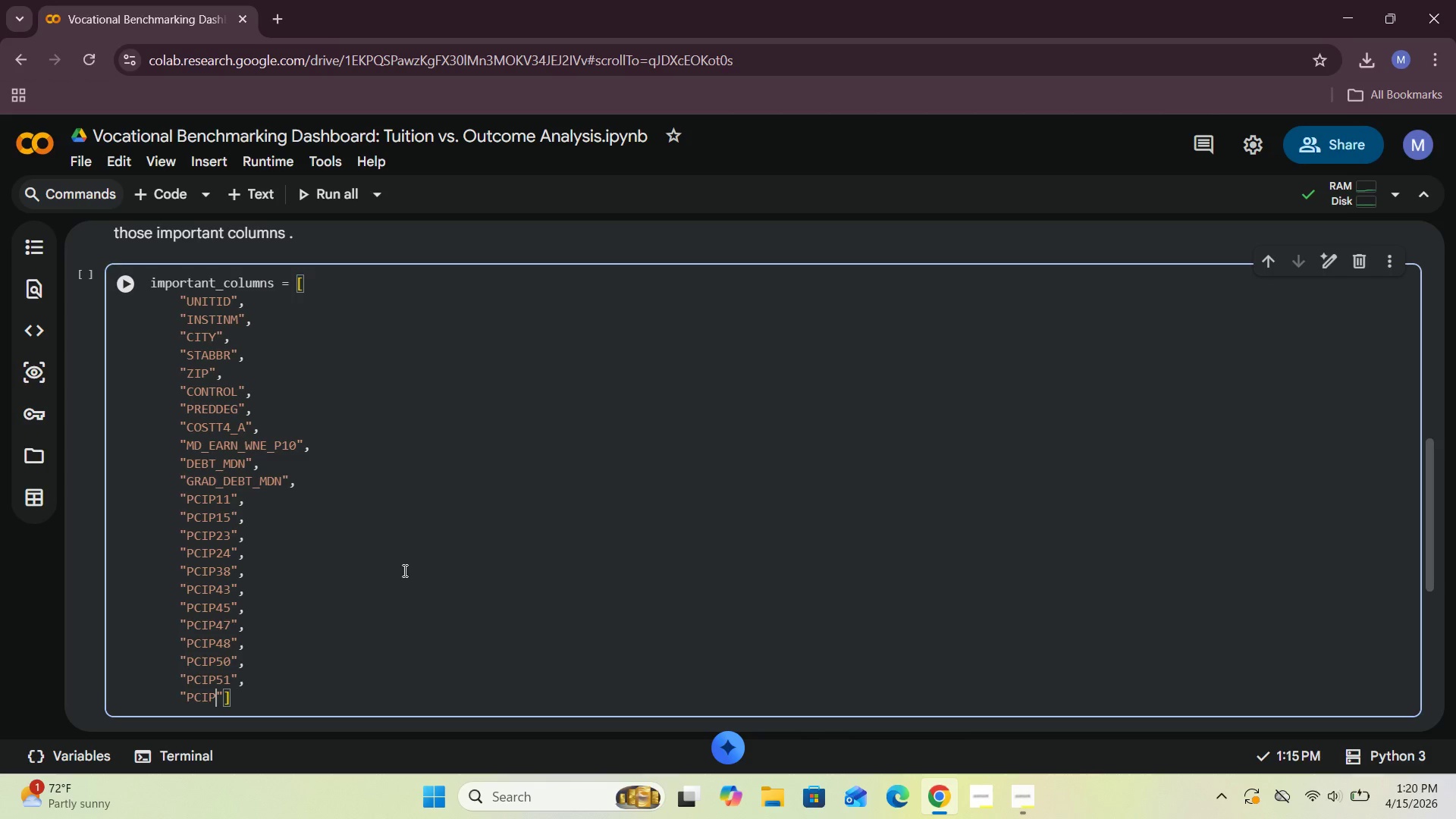 
type(52)
 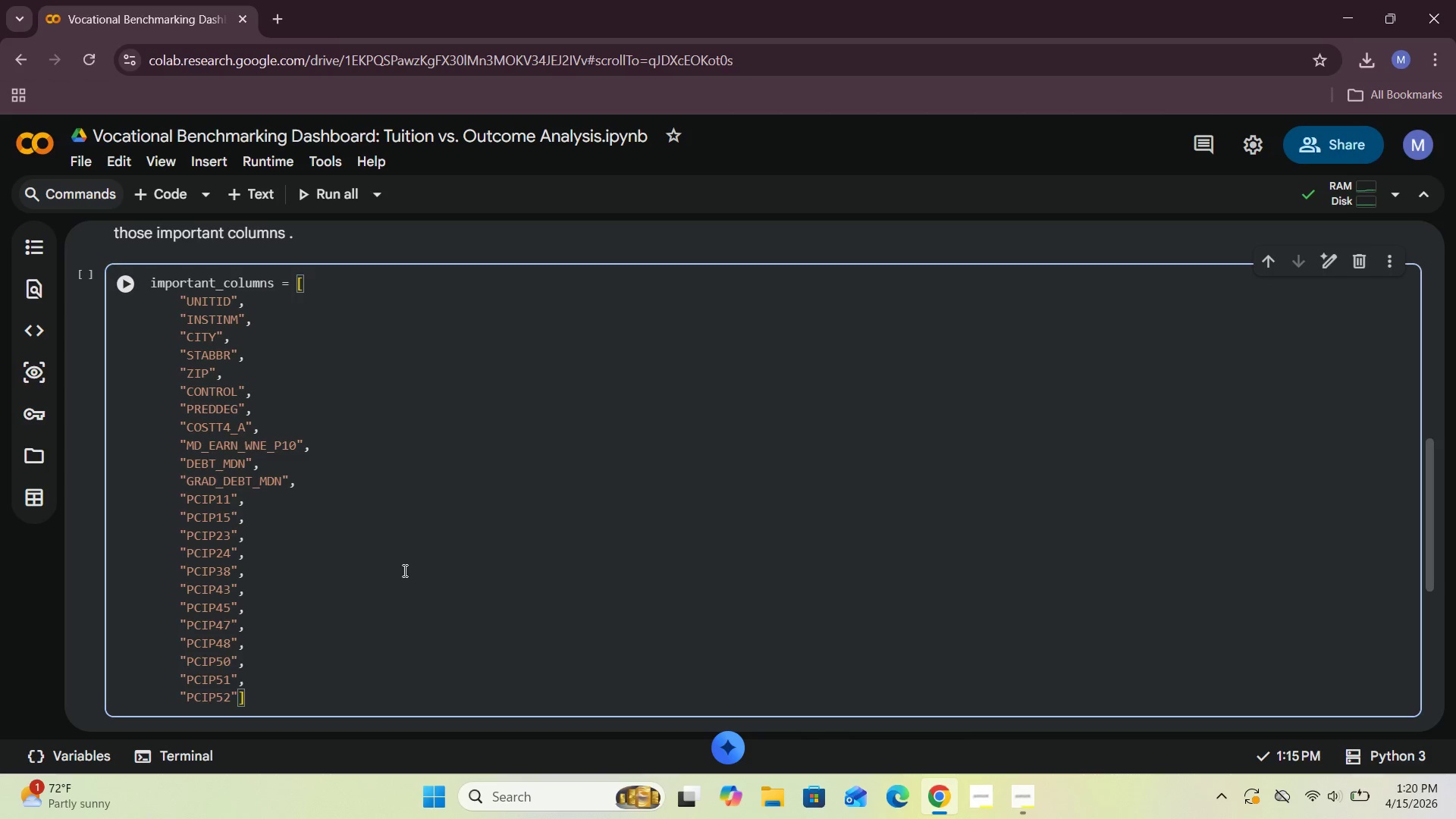 
key(ArrowRight)
 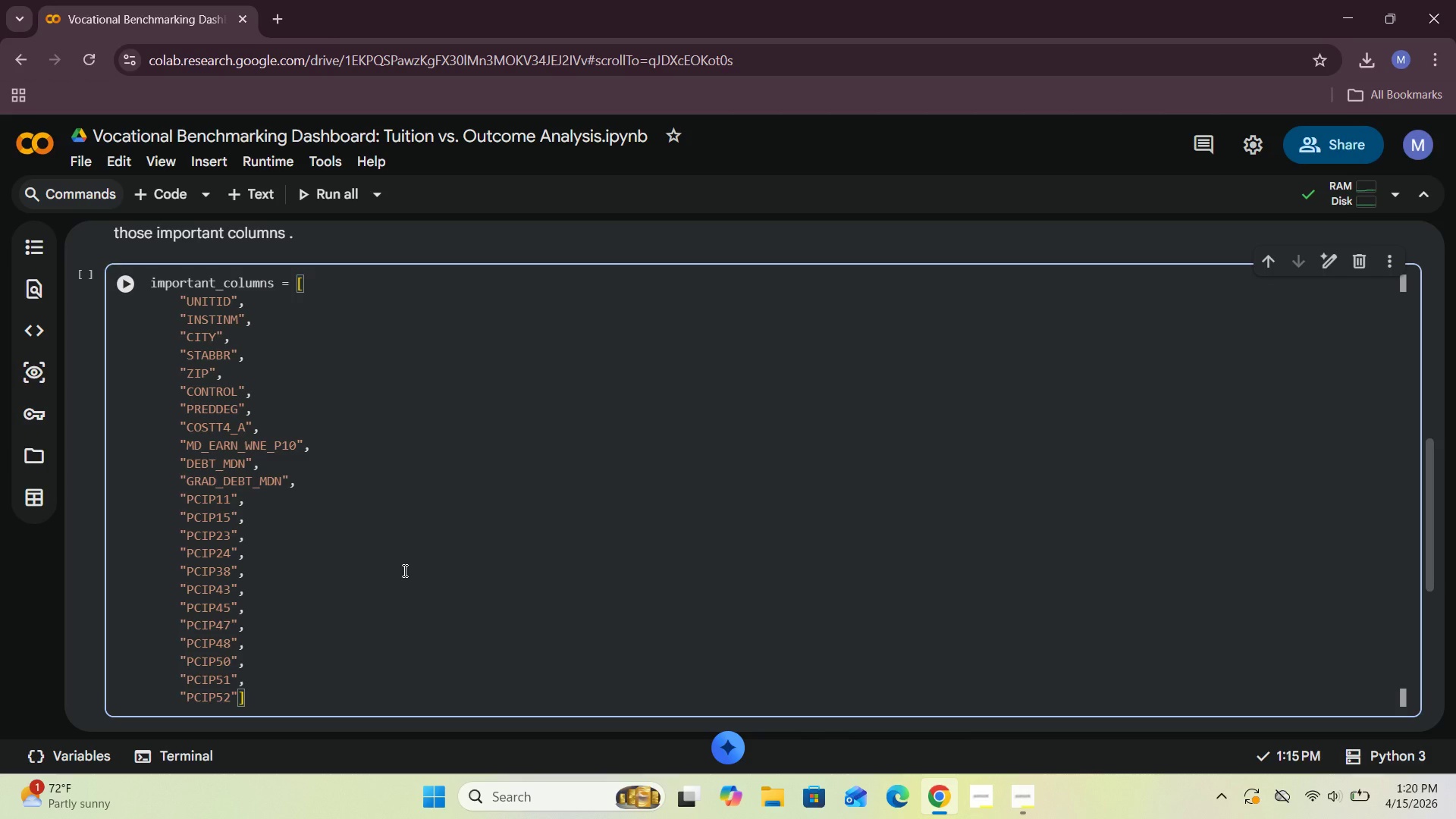 
key(Comma)
 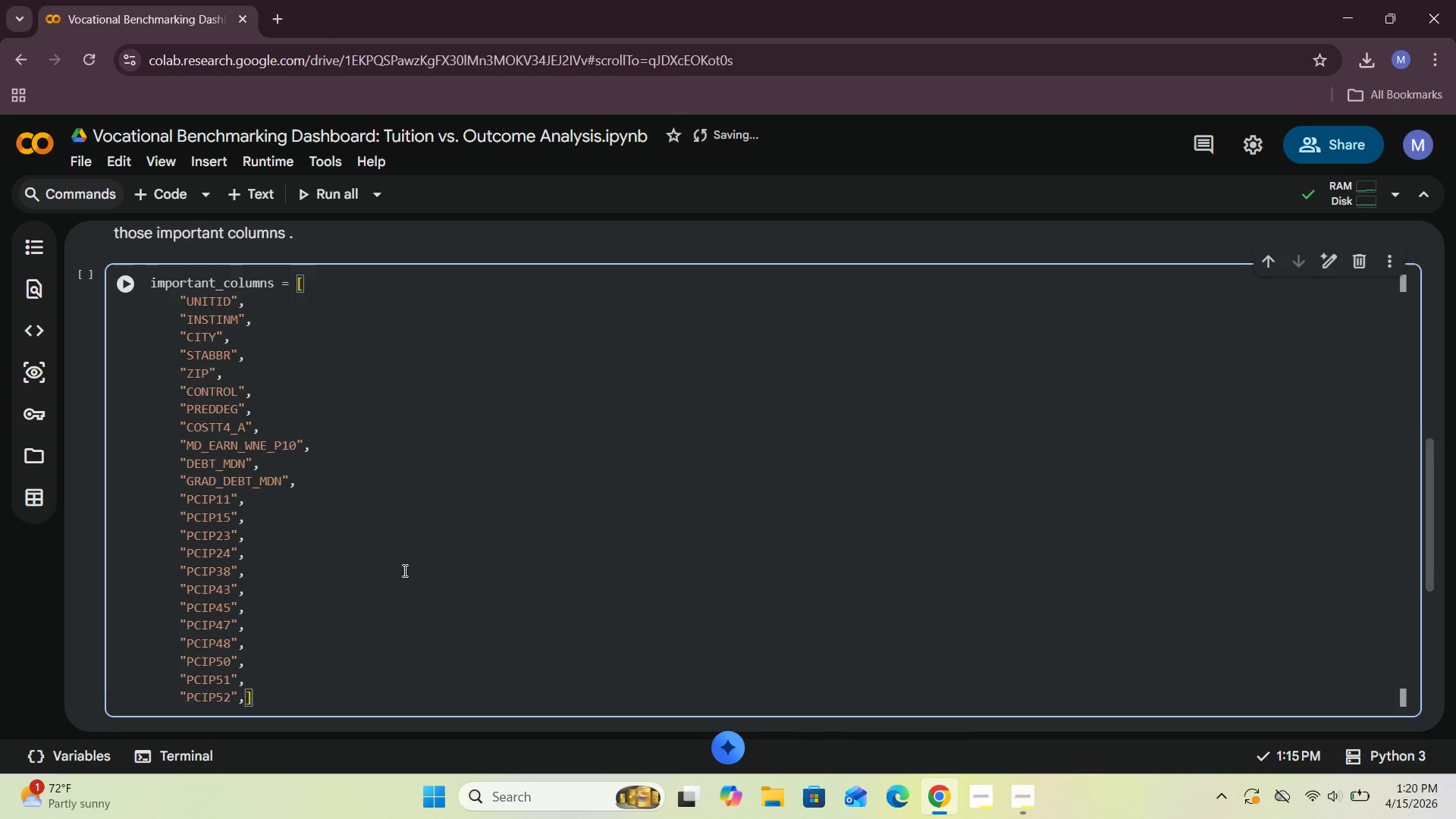 
key(Enter)
 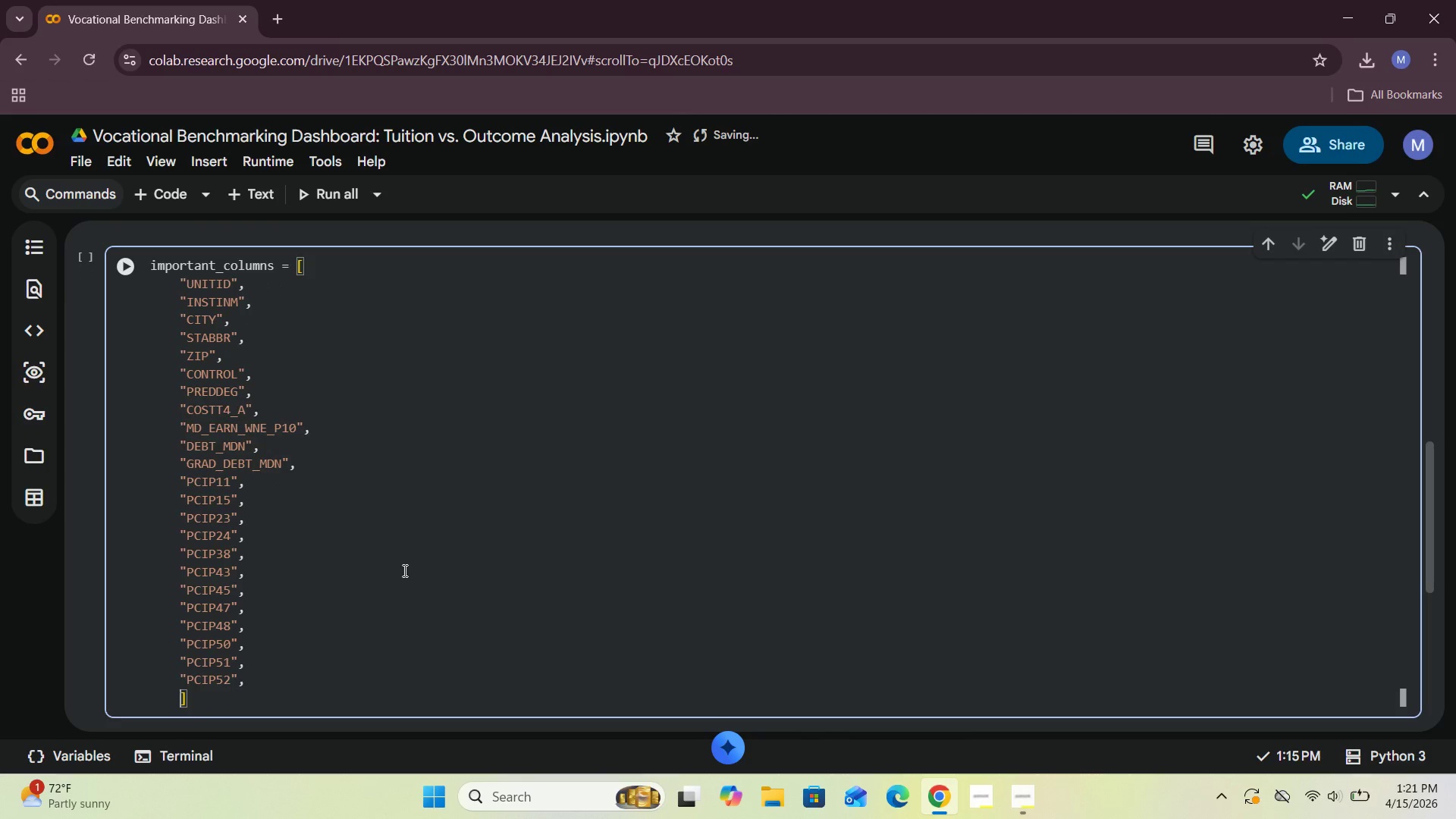 
key(Shift+Quote)
 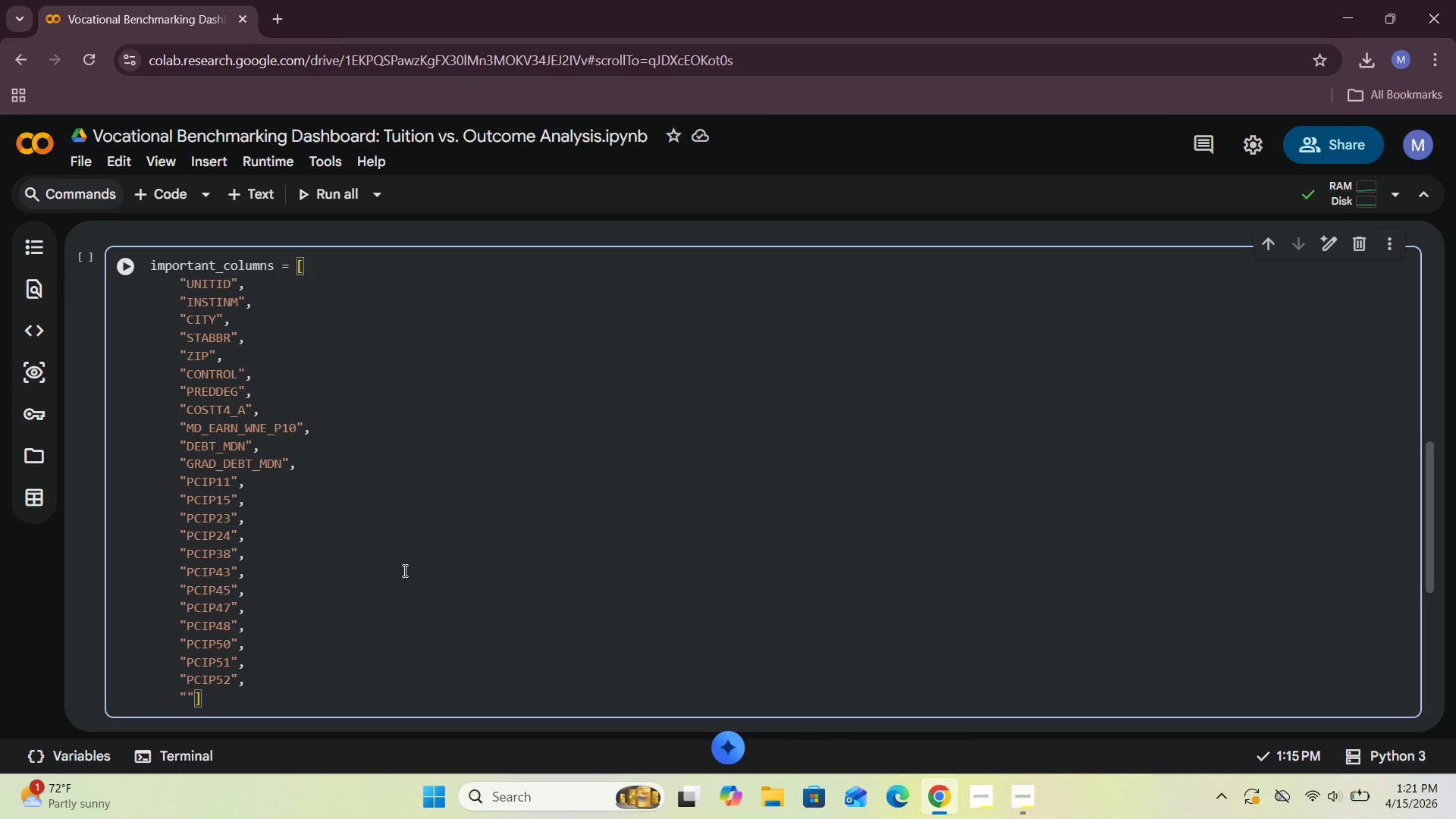 
type(PCIP)
 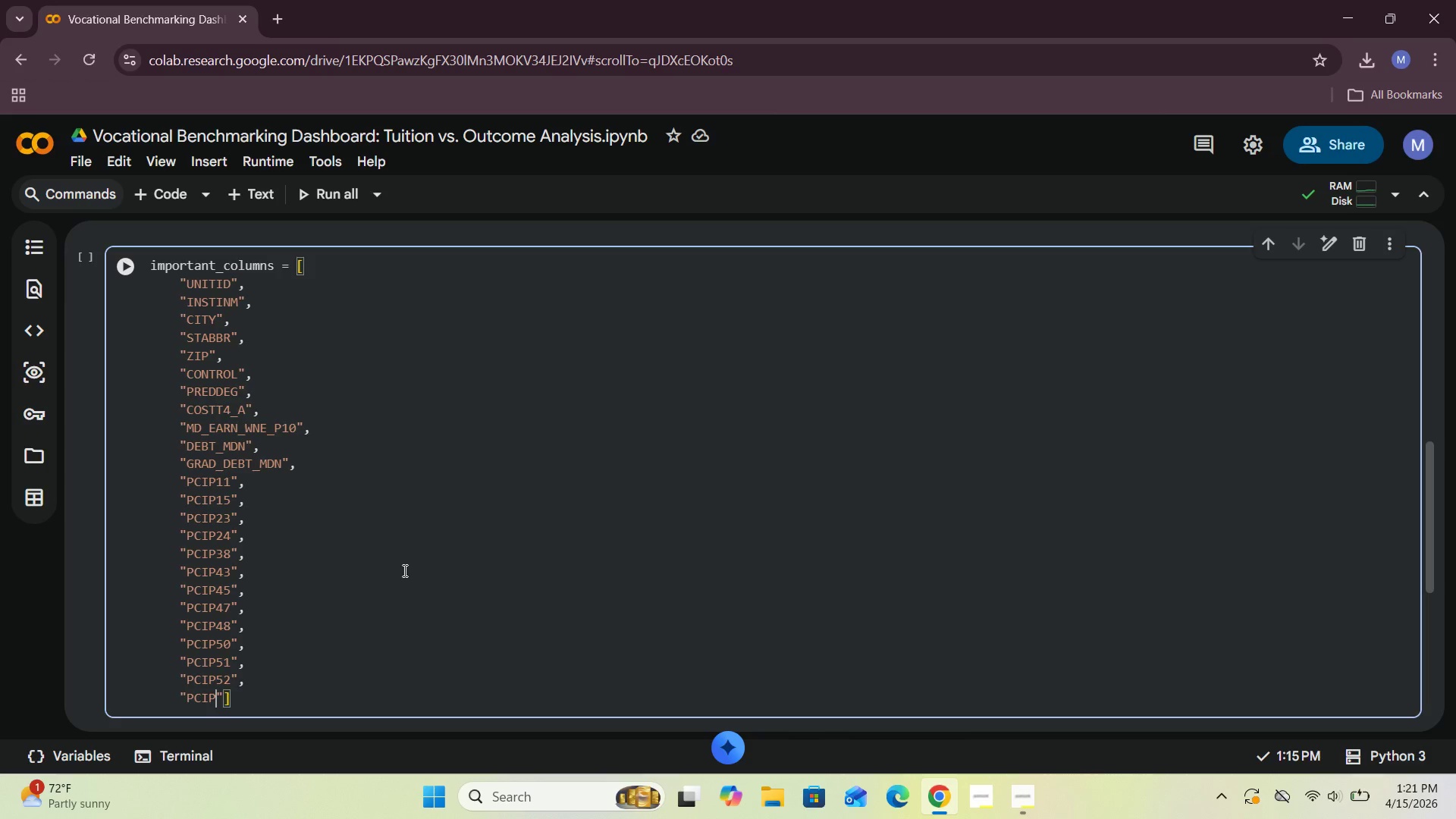 
type(54)
 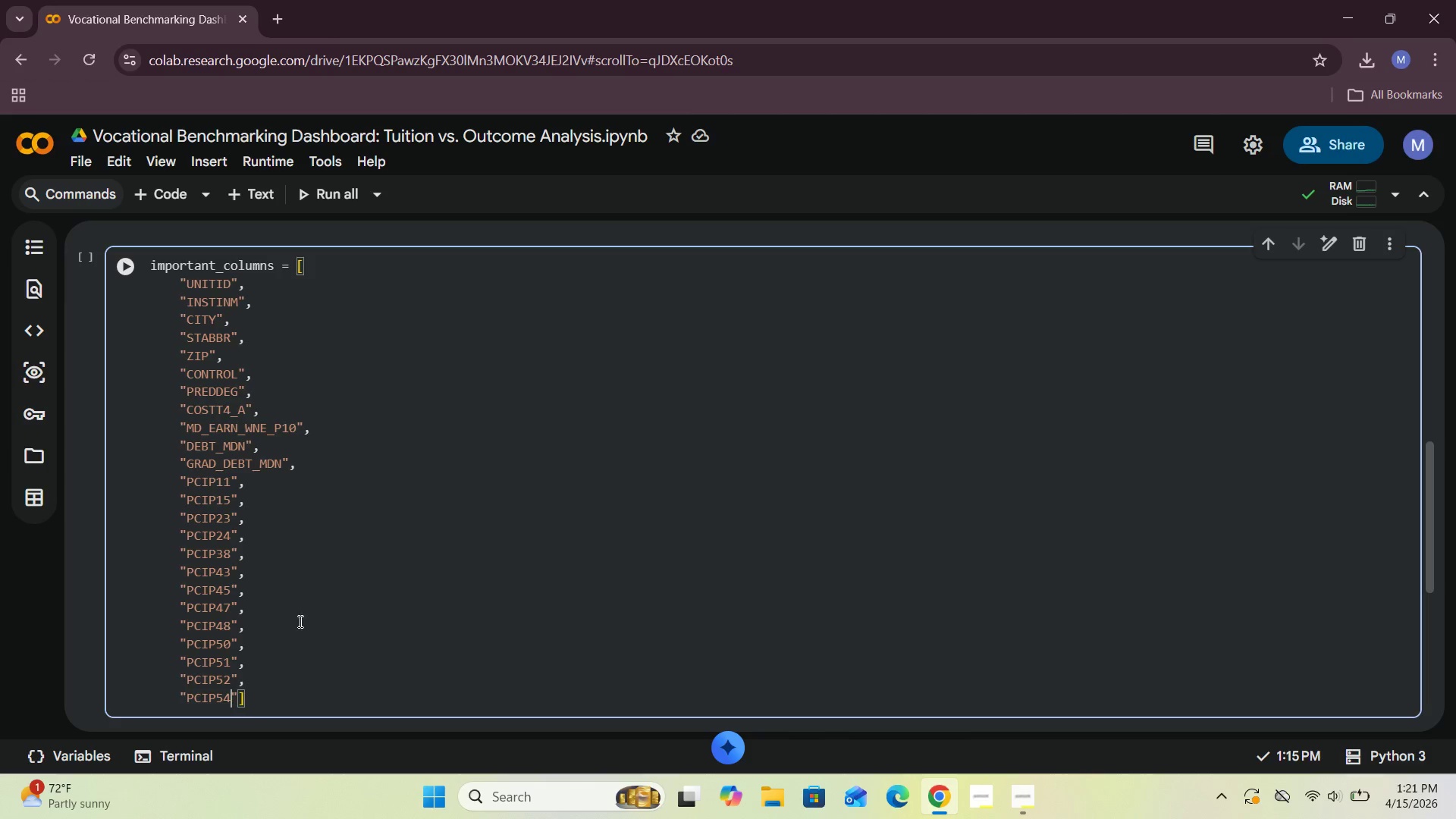 
scroll: coordinate [240, 467], scroll_direction: none, amount: 0.0
 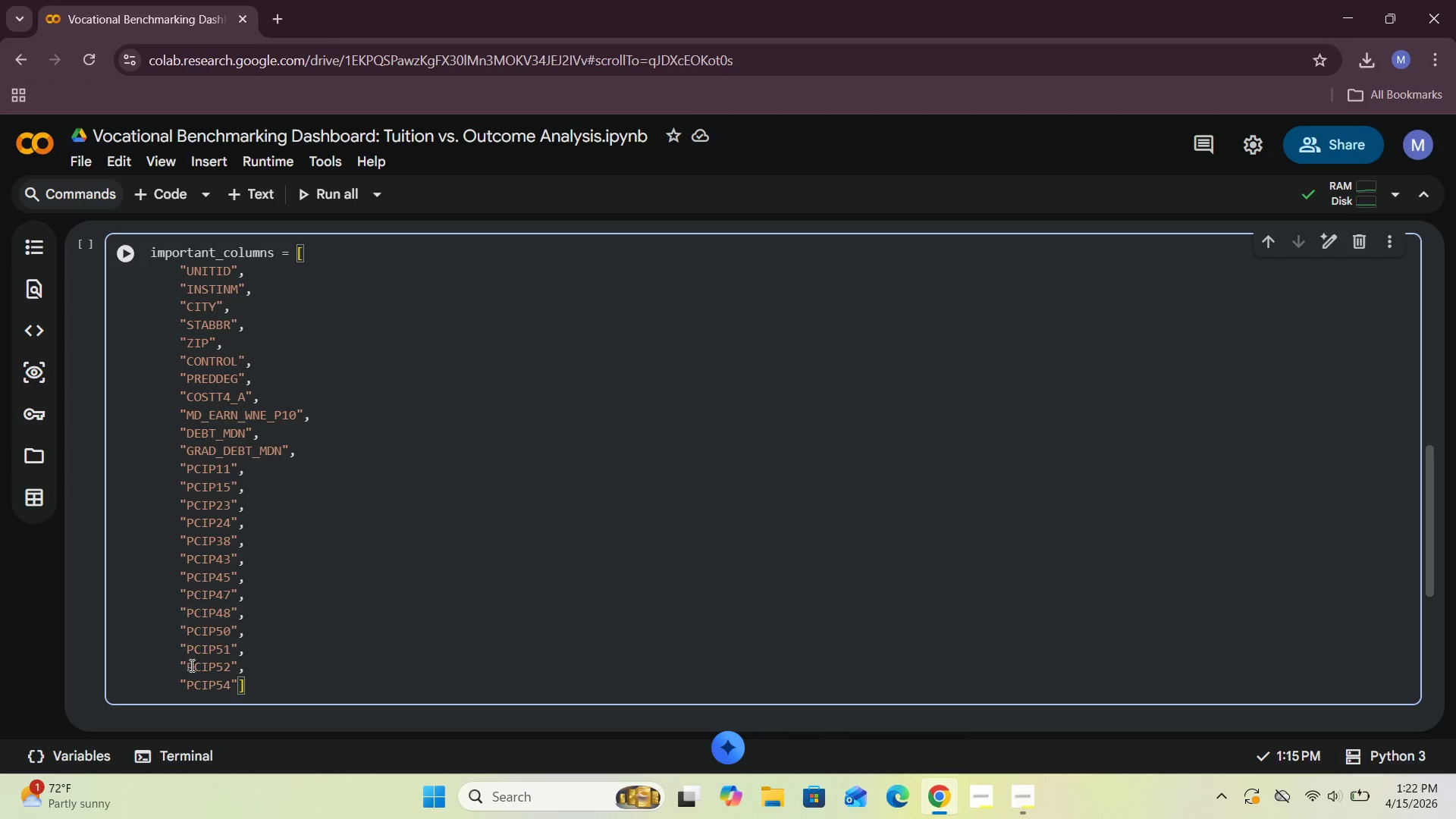 
wait(76.91)
 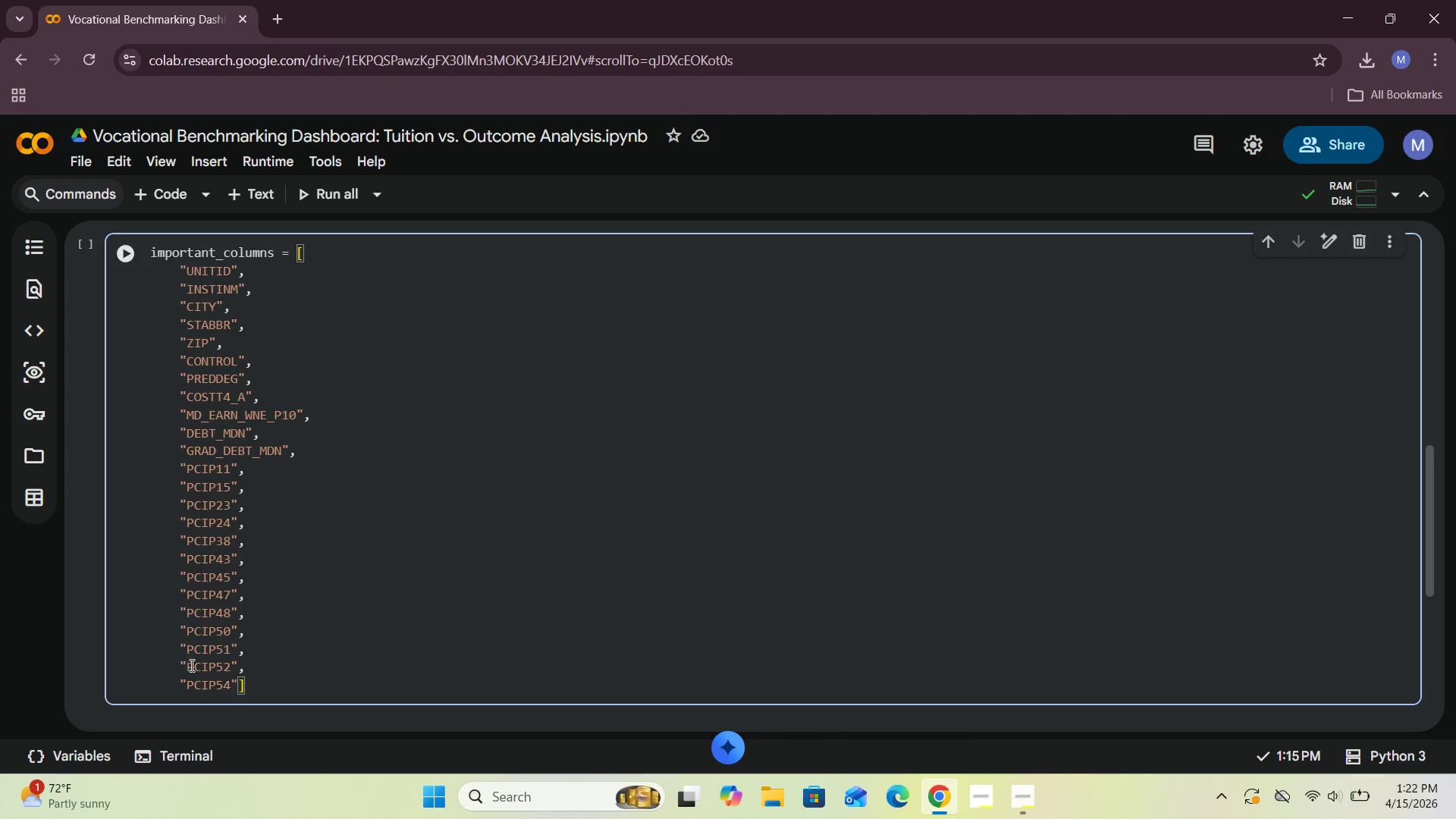 
left_click([123, 254])
 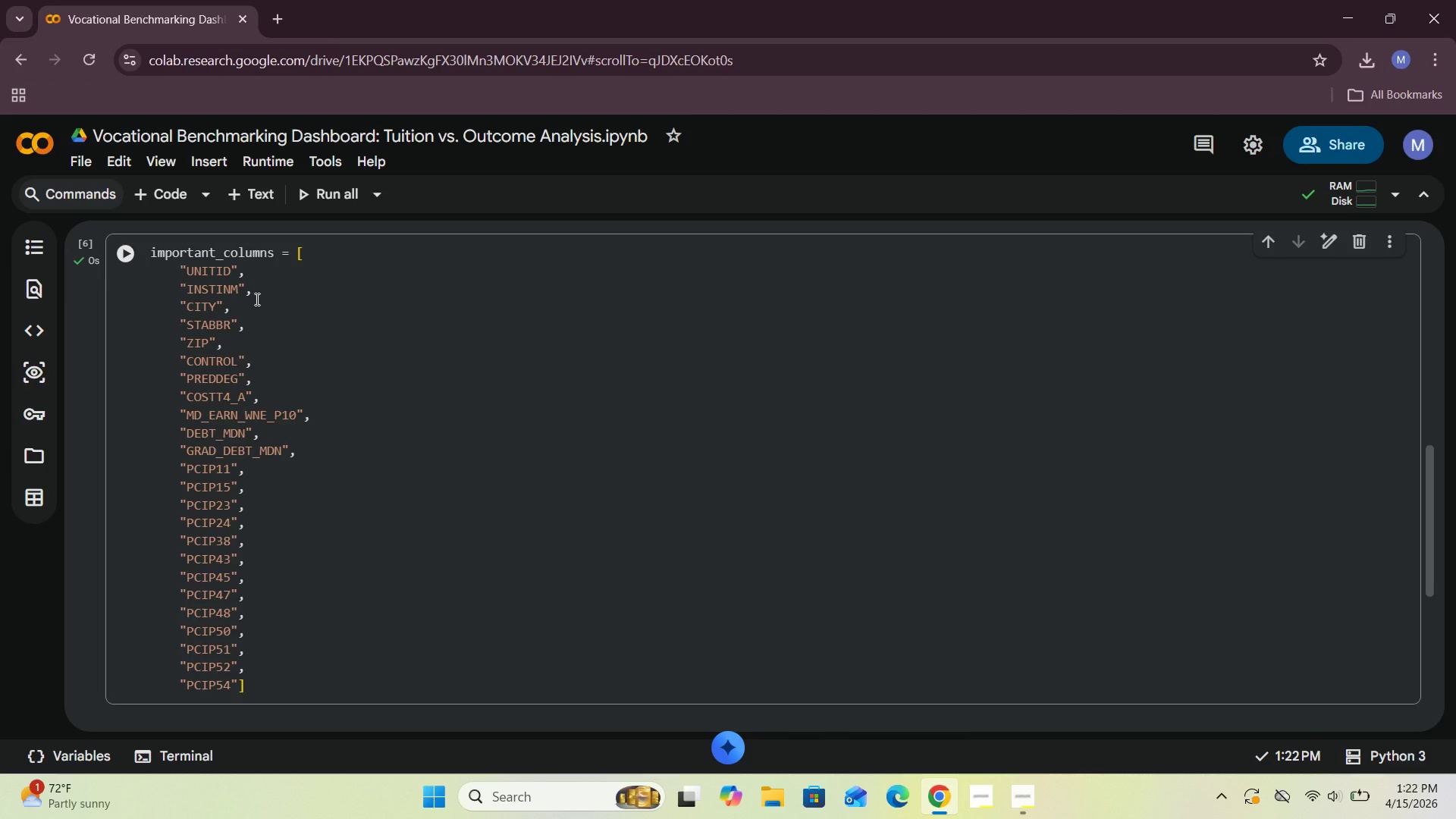 
scroll: coordinate [256, 303], scroll_direction: down, amount: 3.0
 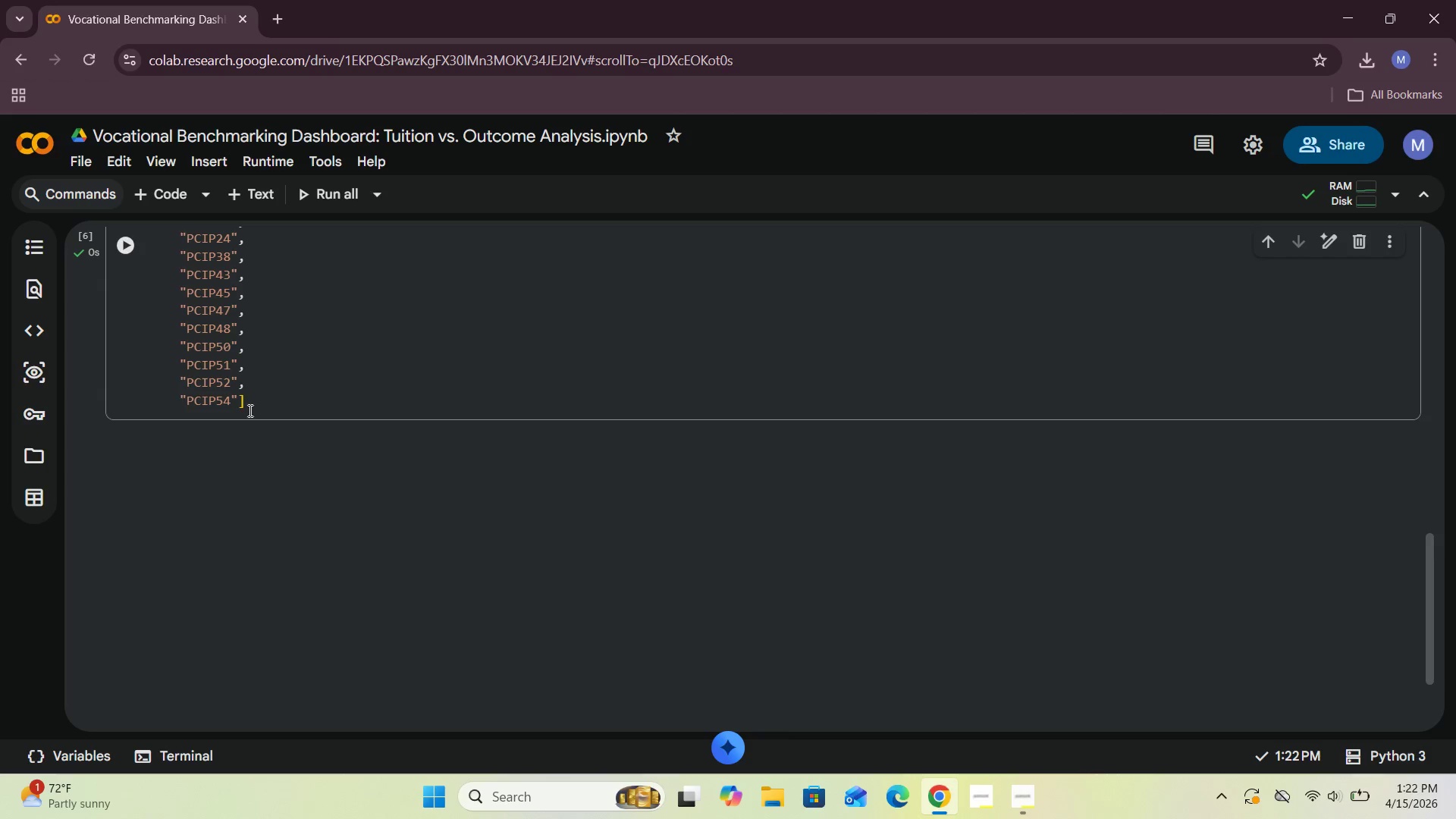 
left_click([167, 199])
 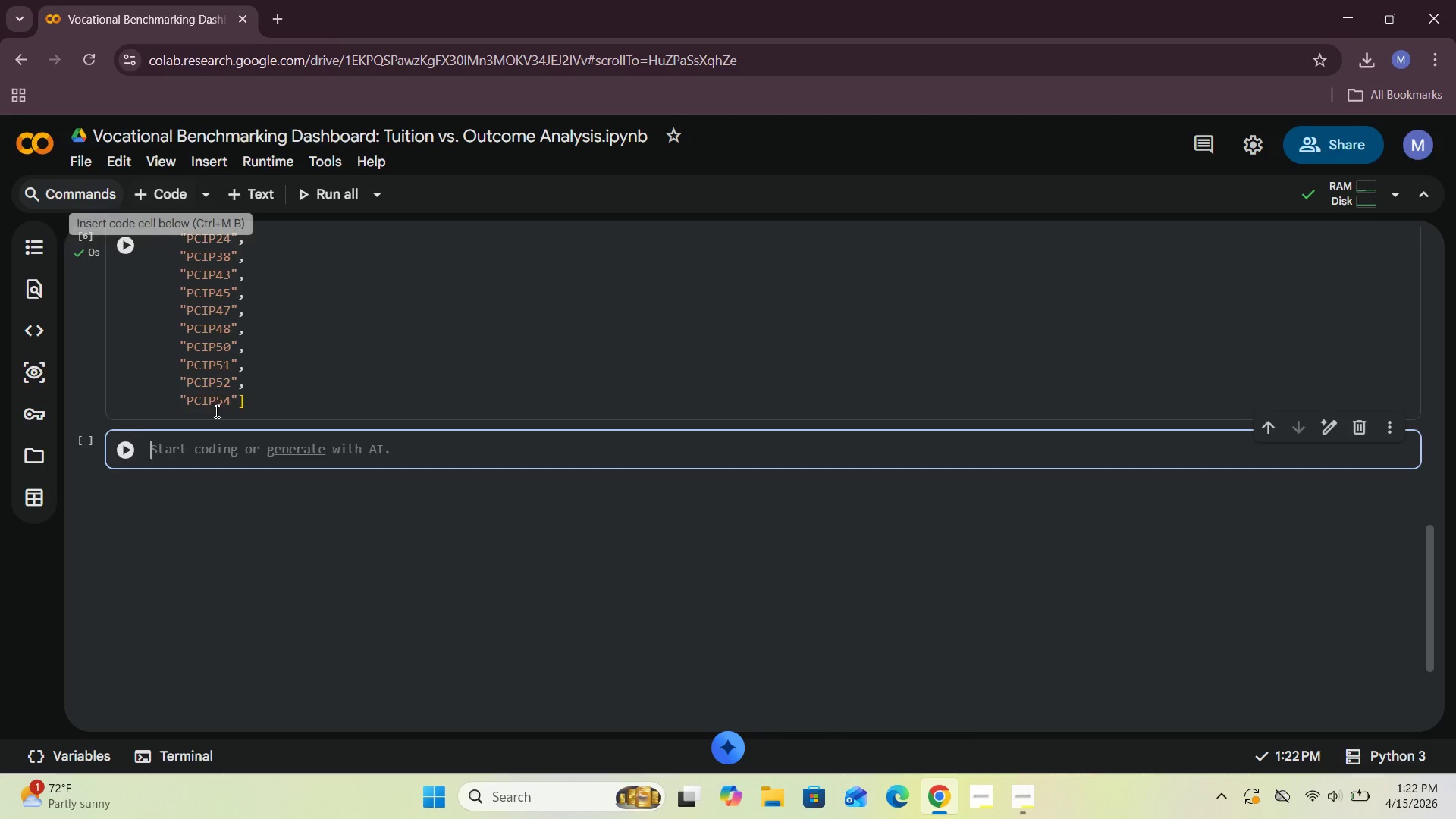 
left_click([297, 397])
 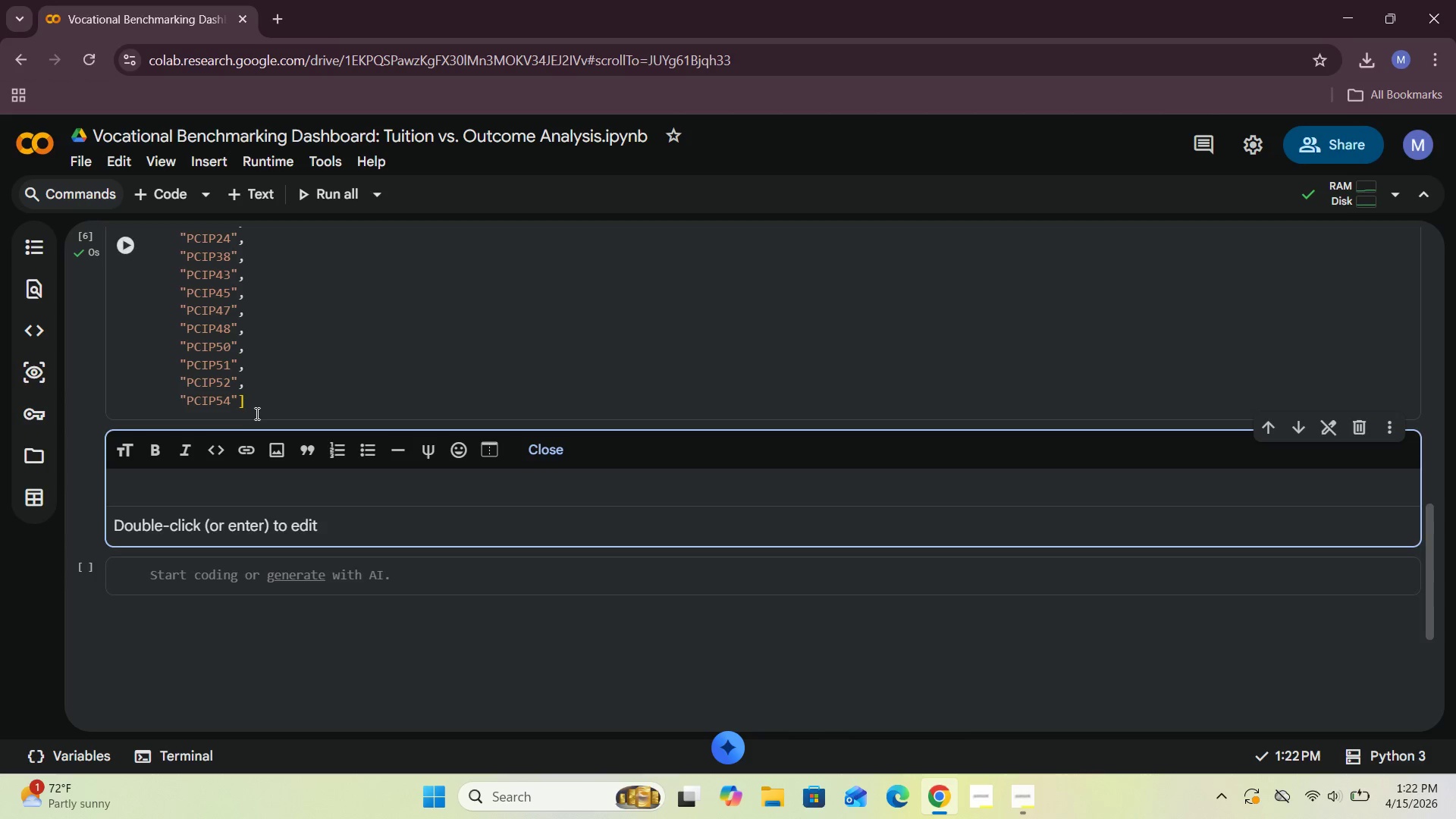 
type(Let us nw save this dataset )
key(Backspace)
key(Backspace)
key(Backspace)
key(Backspace)
key(Backspace)
key(Backspace)
key(Backspace)
key(Backspace)
type(columns to our new data set for out)
key(Backspace)
type(r tableau visualization project)
 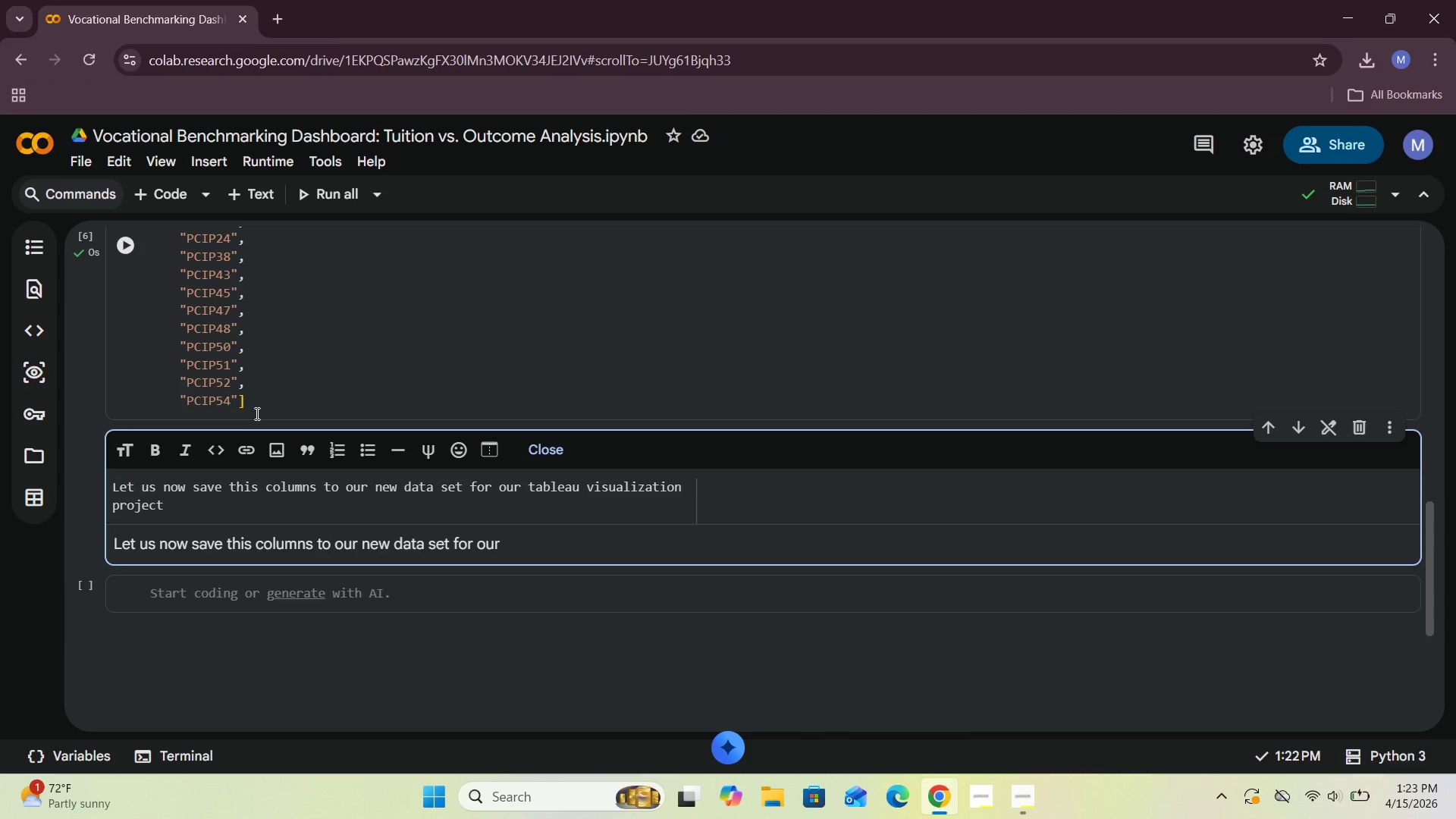 
left_click([560, 446])
 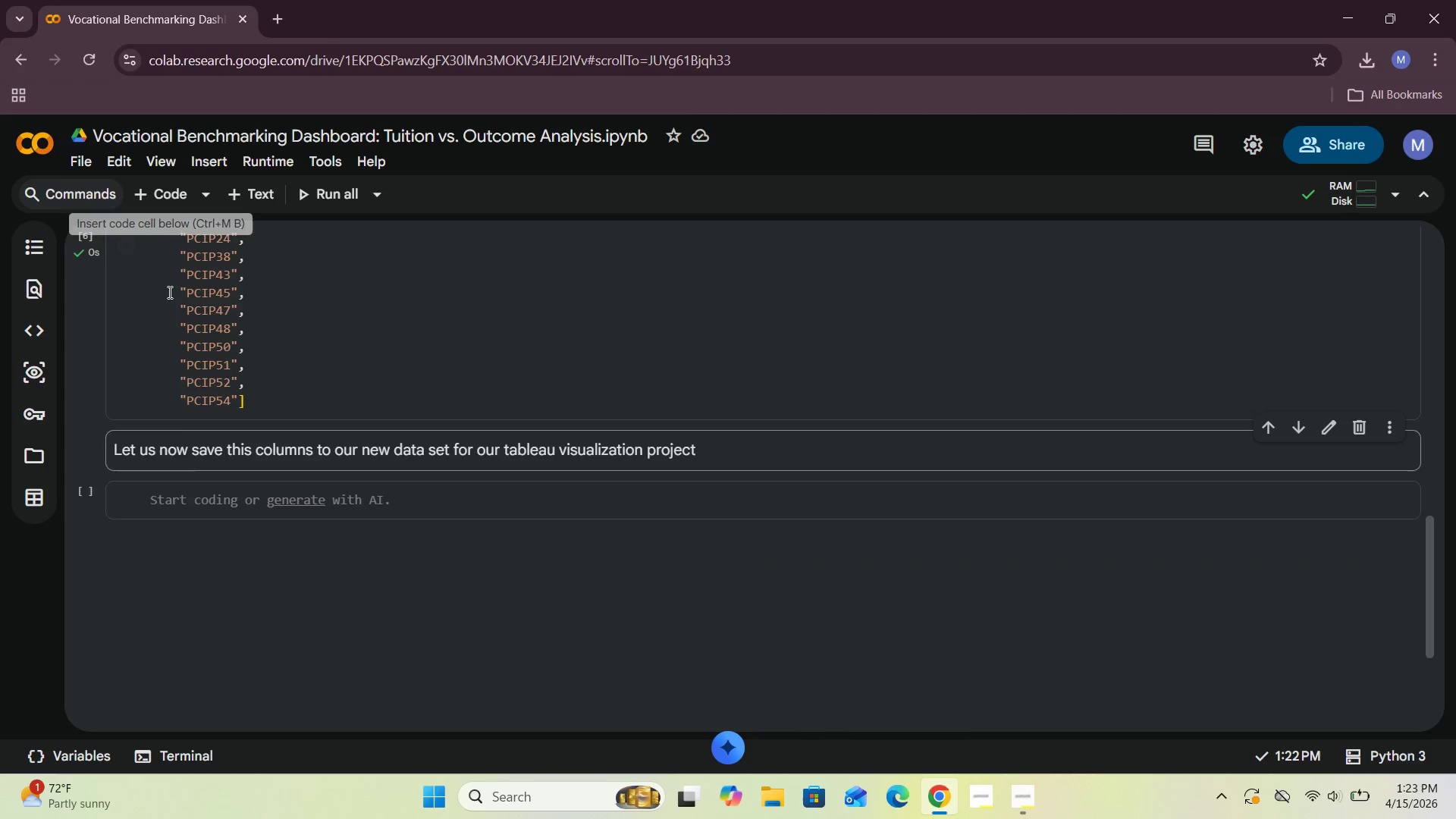 
left_click([193, 494])
 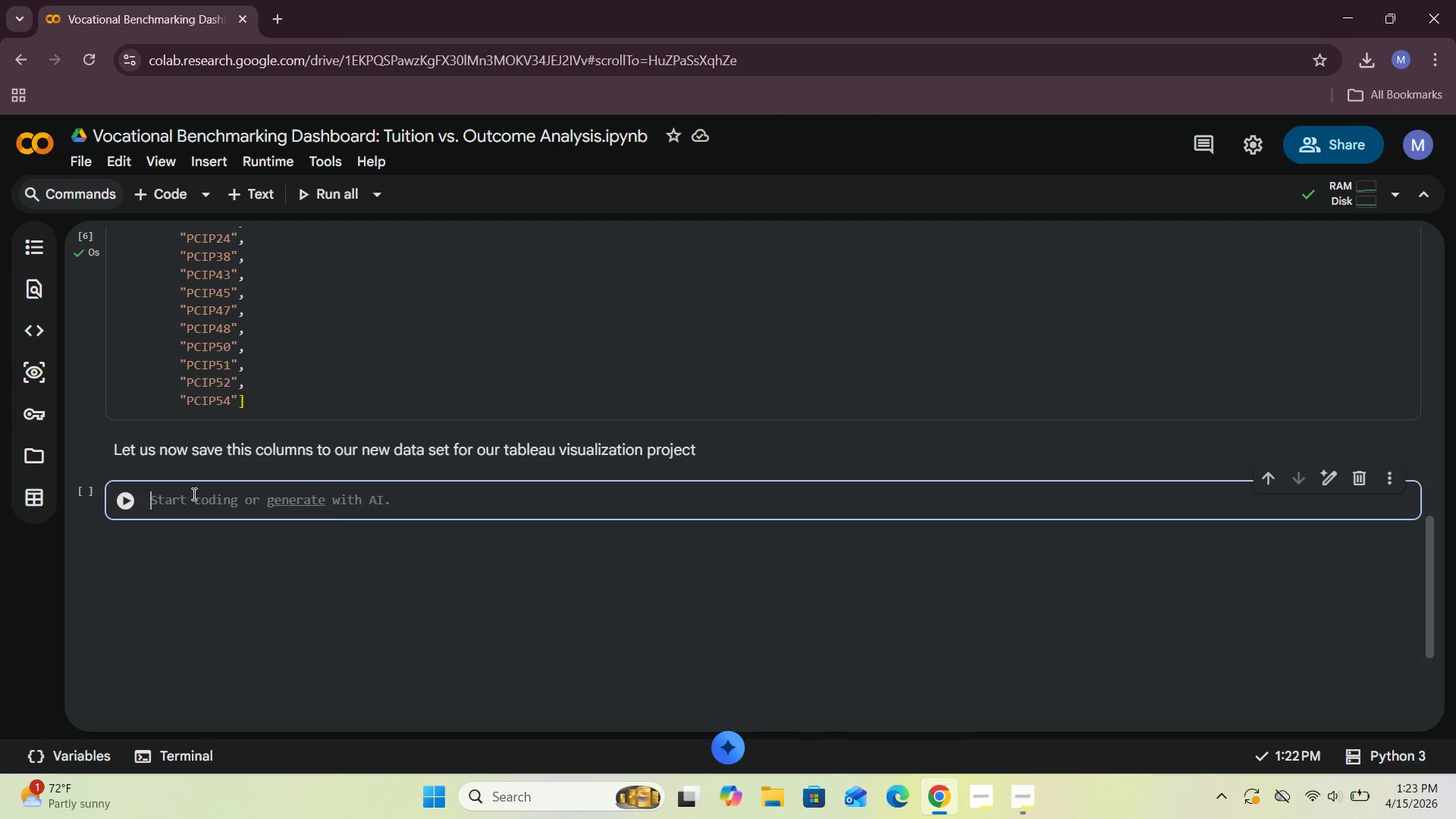 
type(clean_voc)
key(Backspace)
key(Backspace)
key(Backspace)
type(data = )
 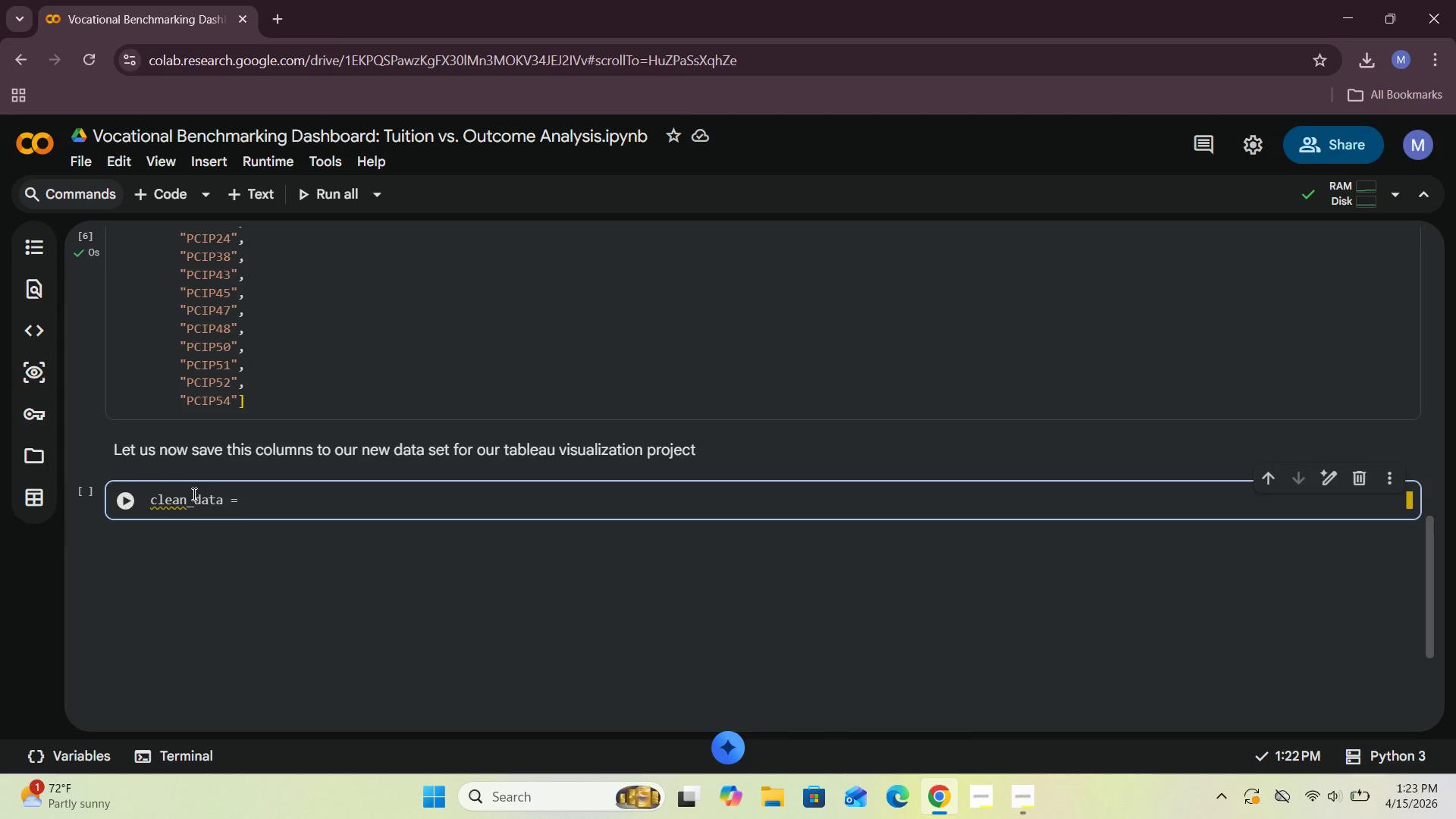 
type(voca_data[important)
 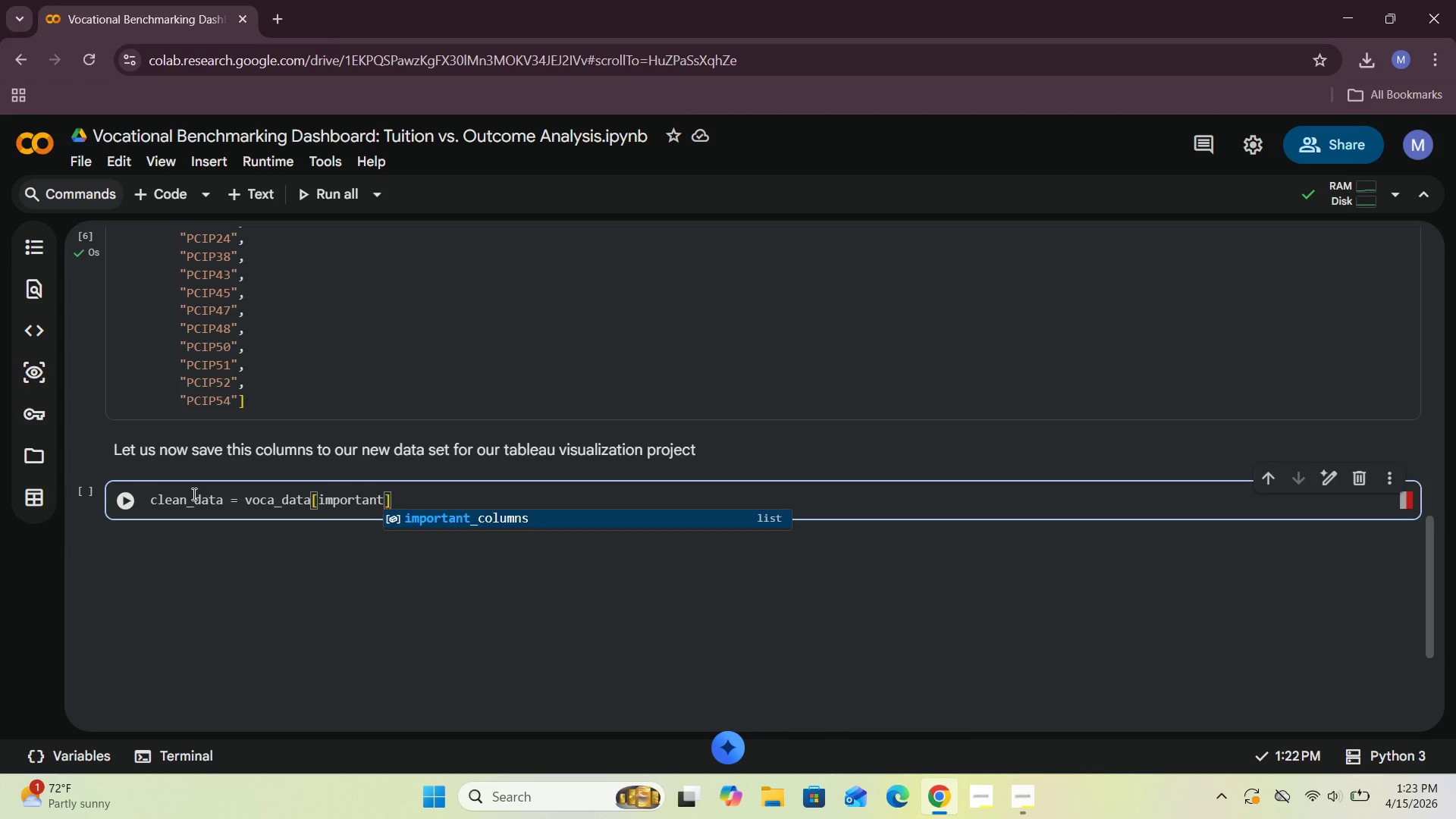 
left_click([447, 522])
 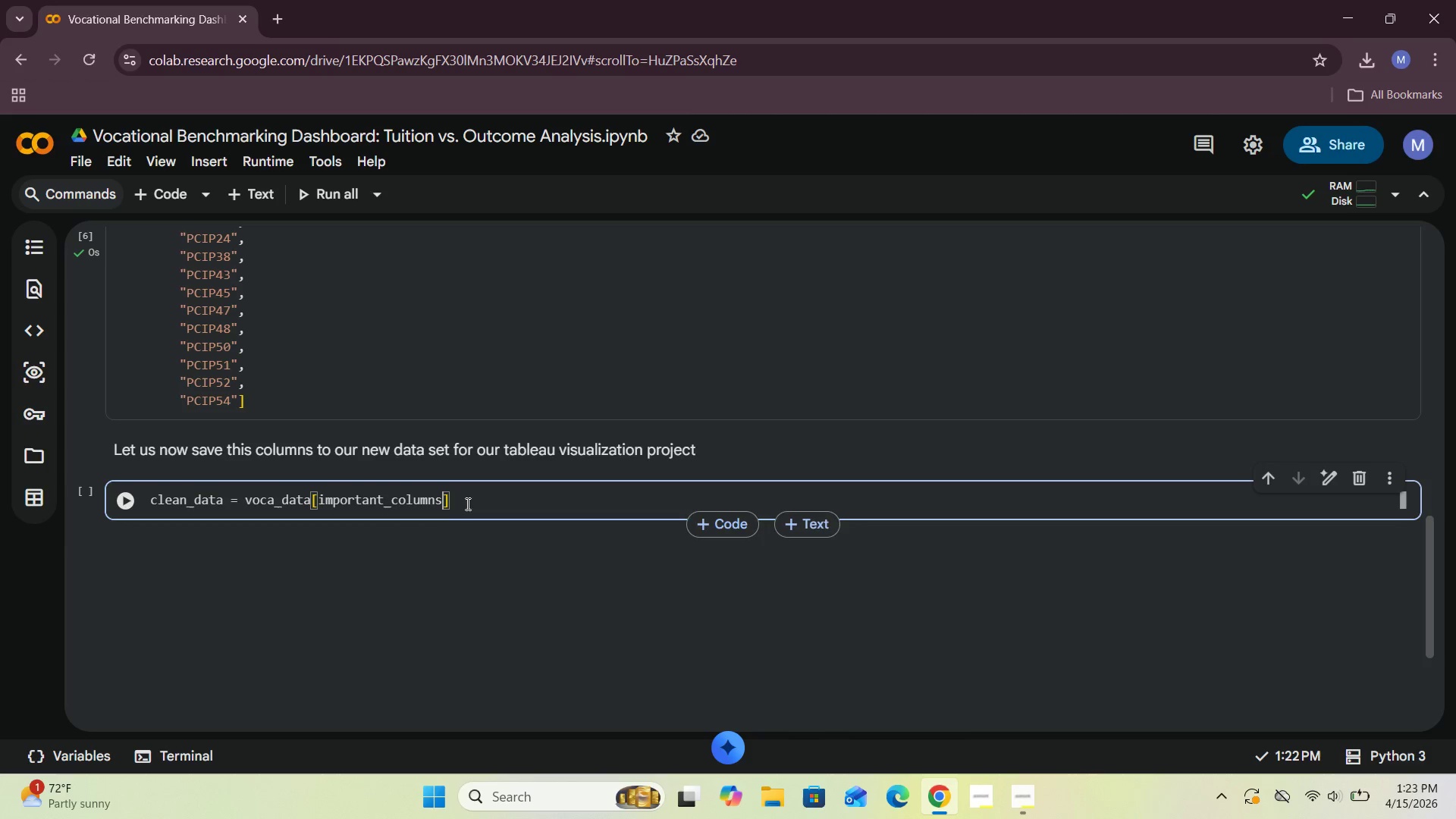 
left_click([458, 501])
 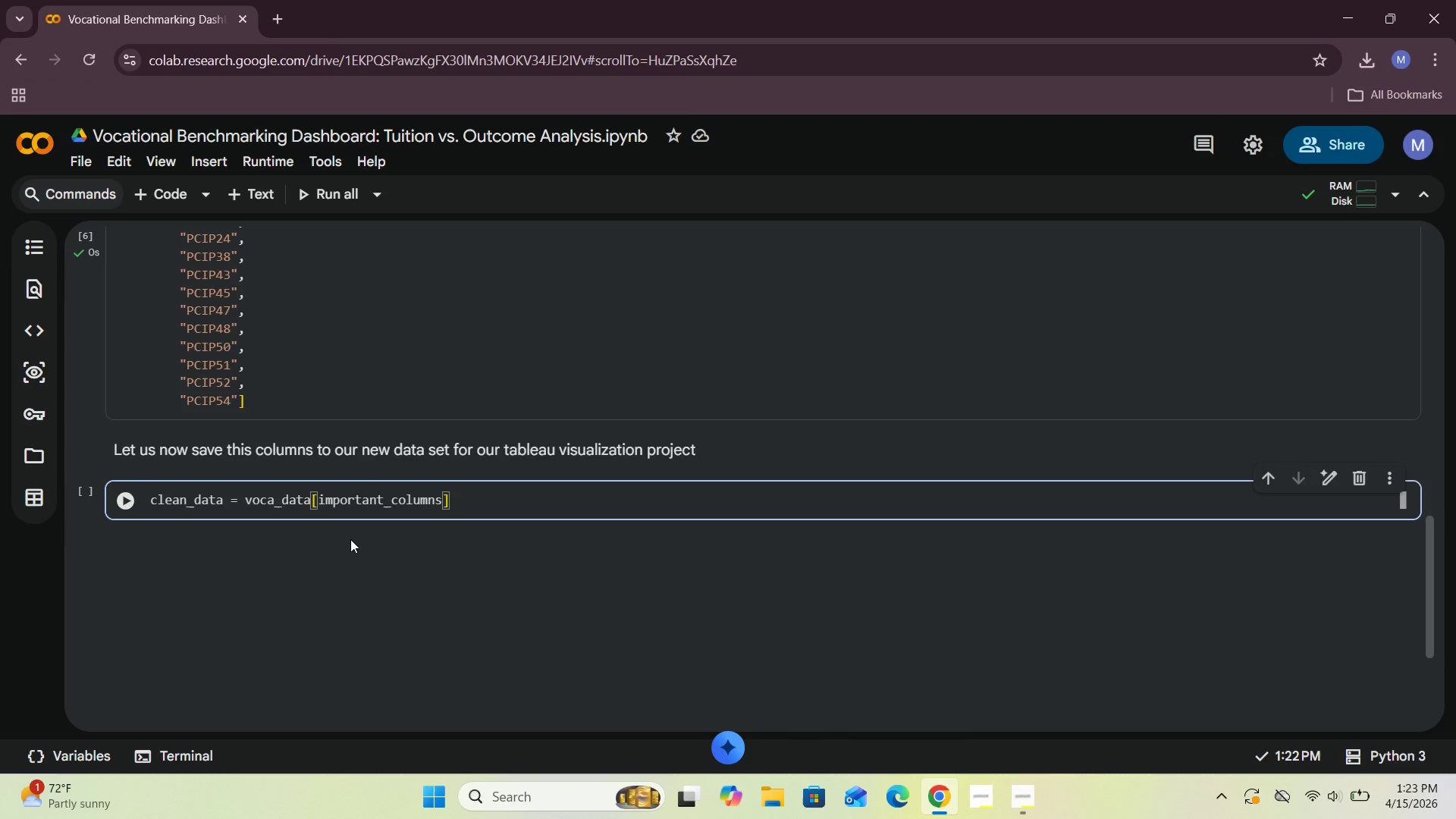 
wait(8.84)
 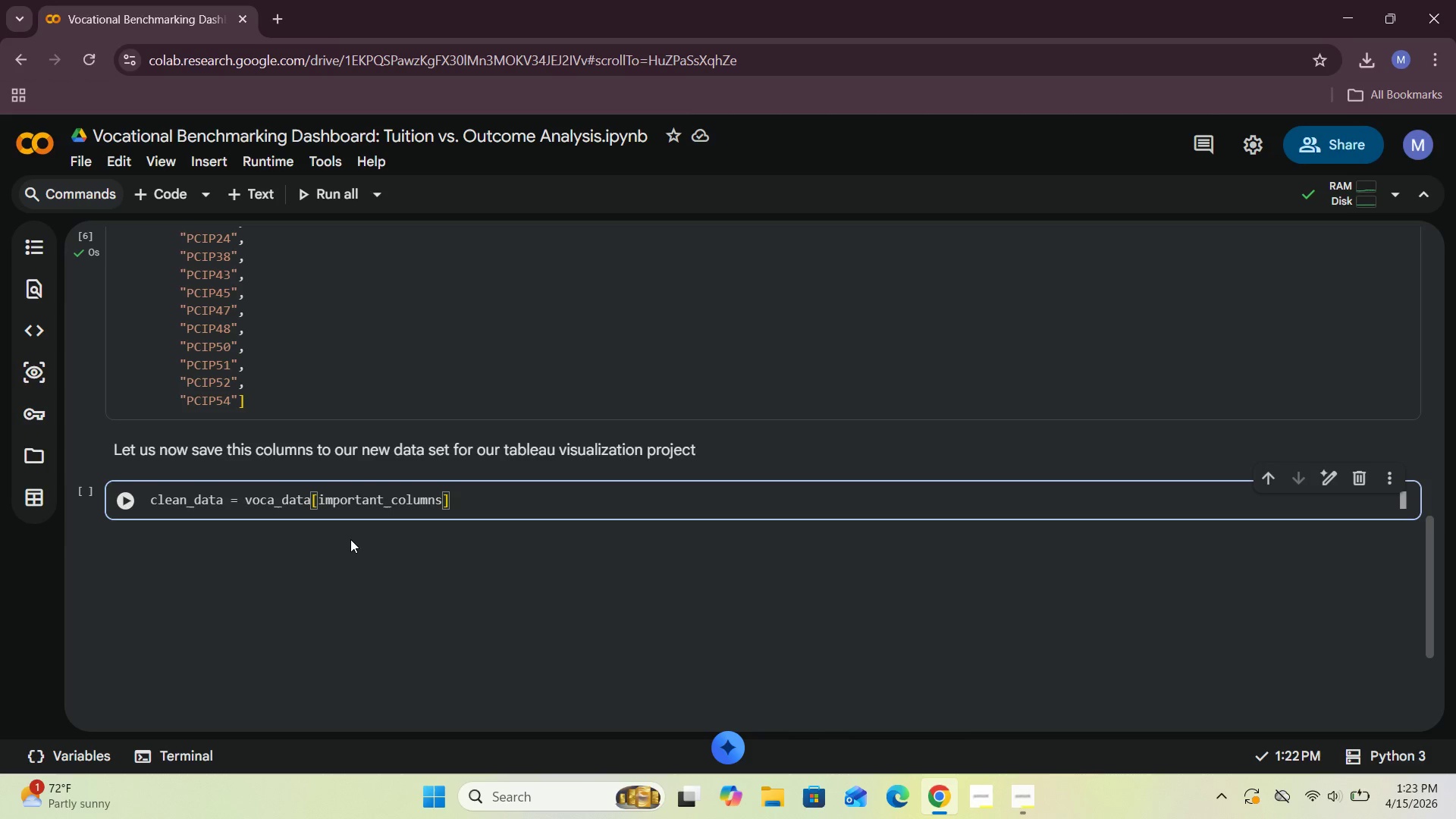 
left_click([121, 502])
 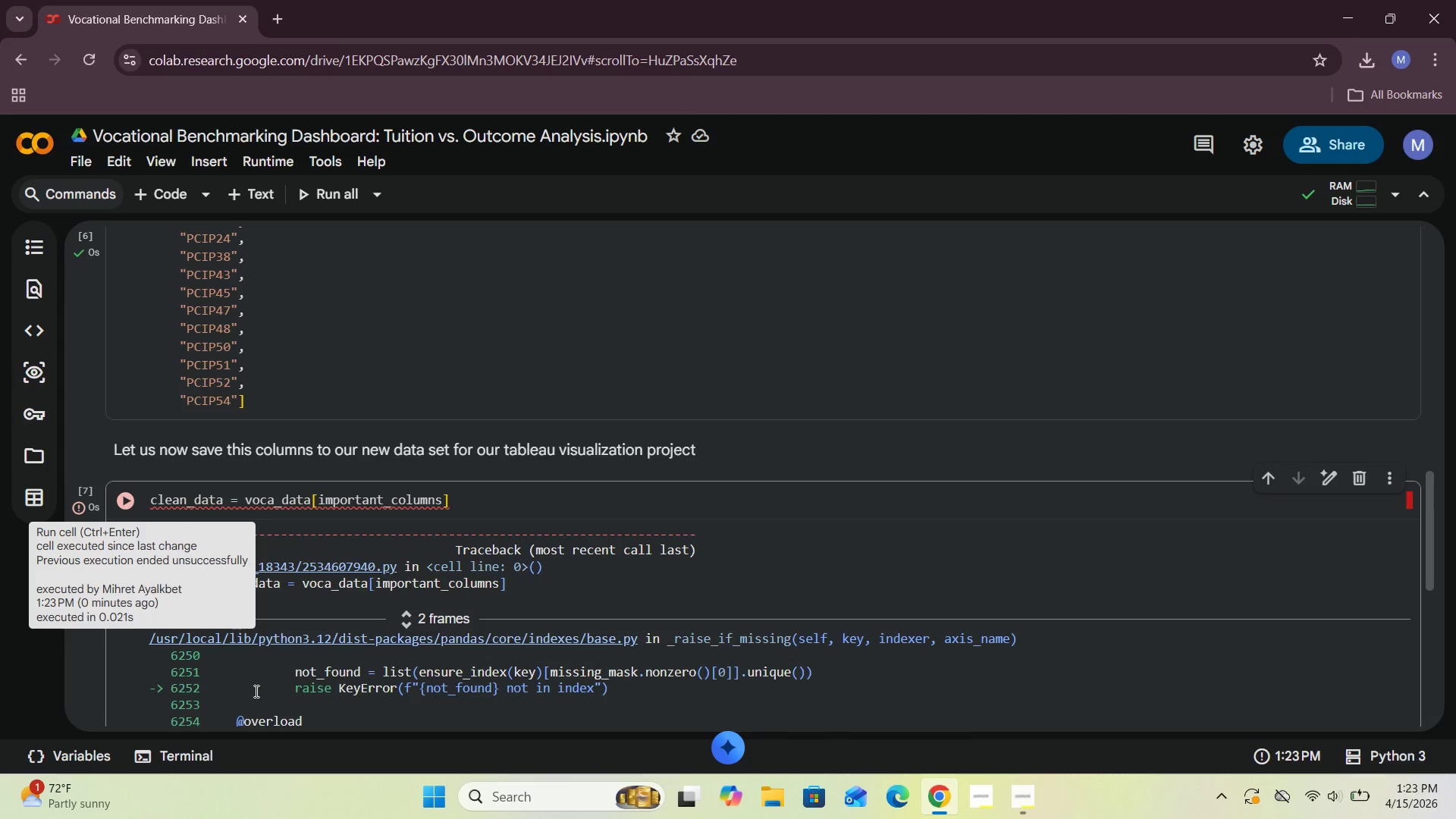 
scroll: coordinate [346, 639], scroll_direction: down, amount: 3.0
 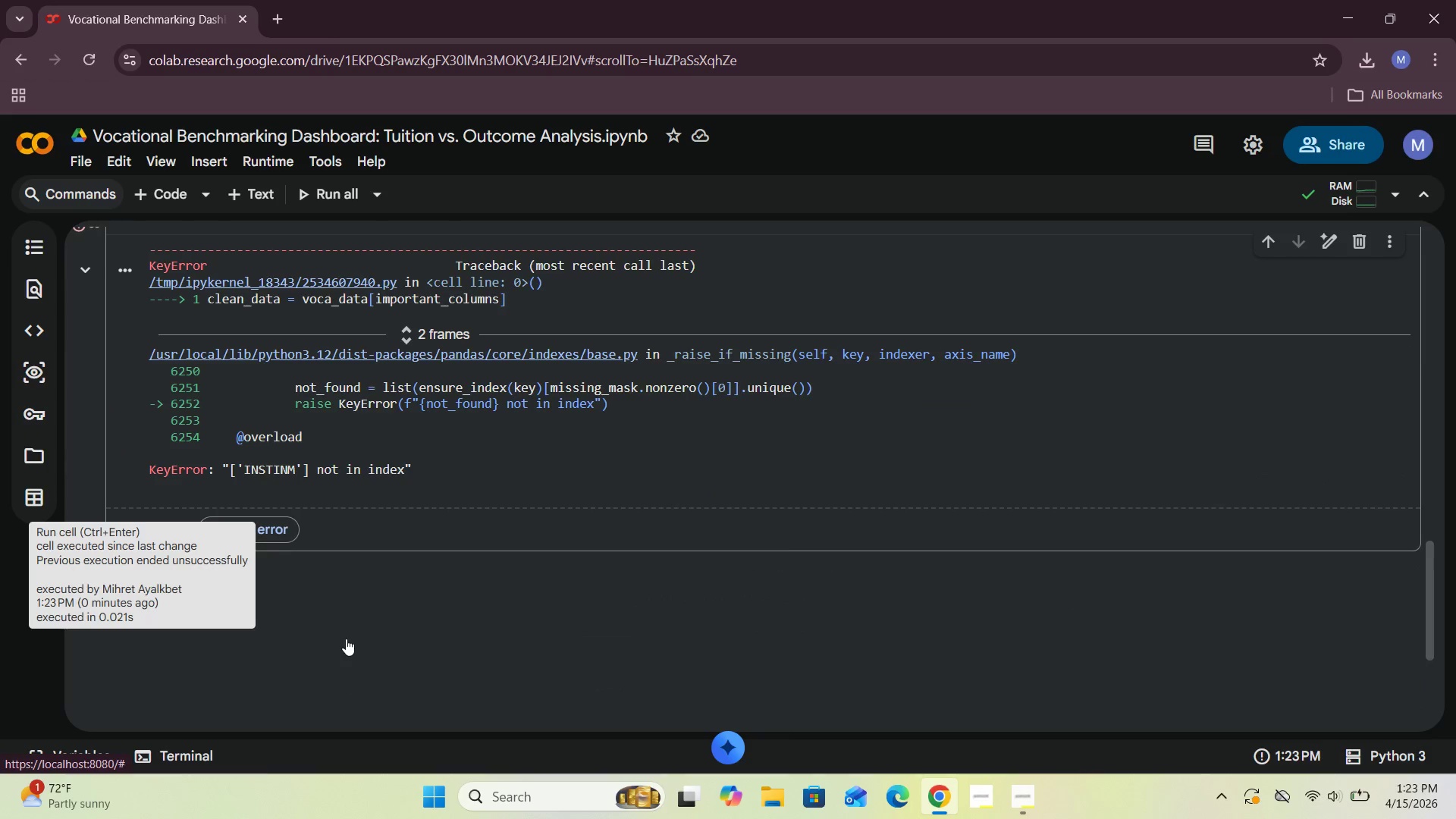 
scroll: coordinate [346, 639], scroll_direction: up, amount: 3.0
 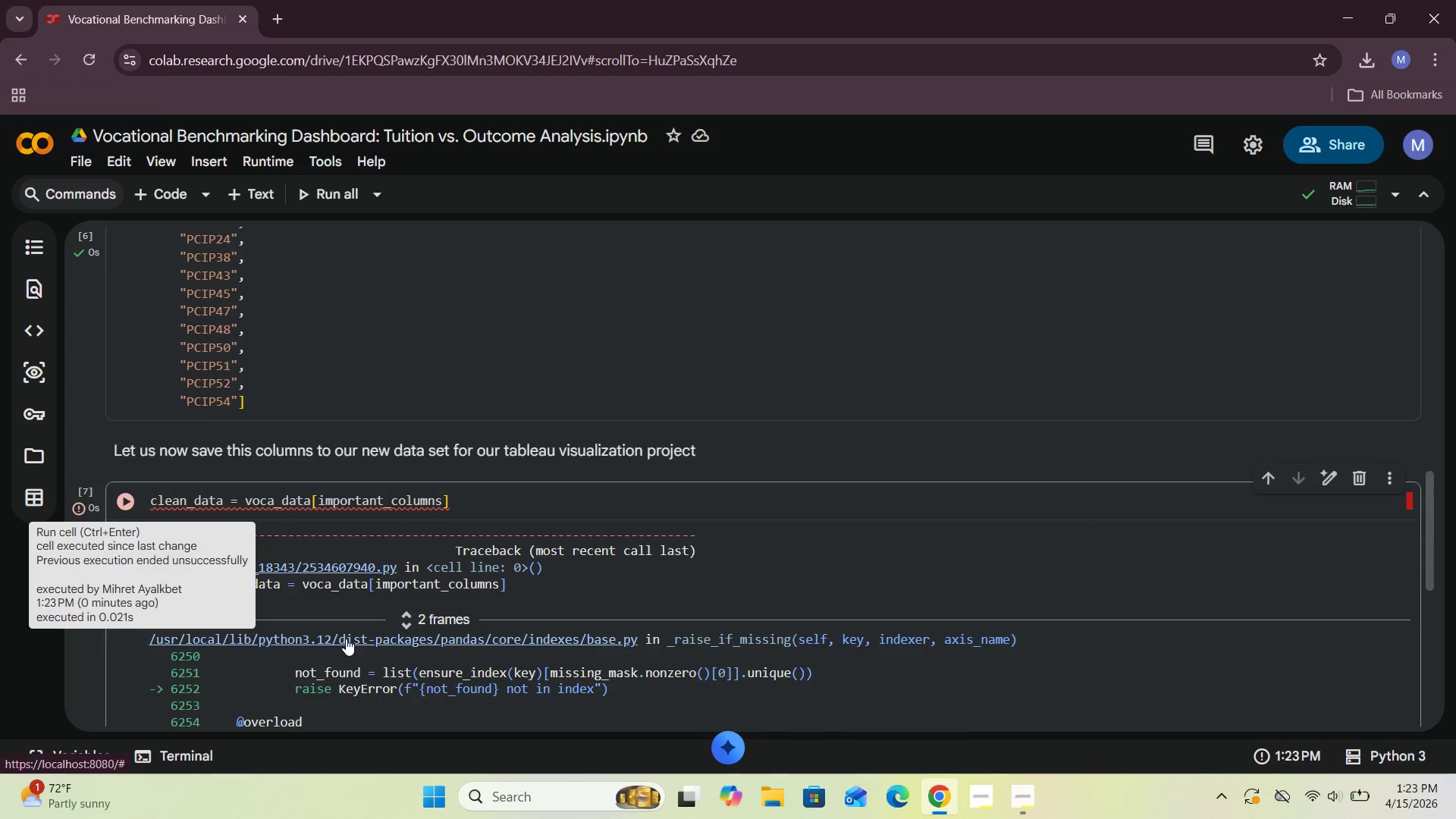 
scroll: coordinate [346, 639], scroll_direction: down, amount: 1.0
 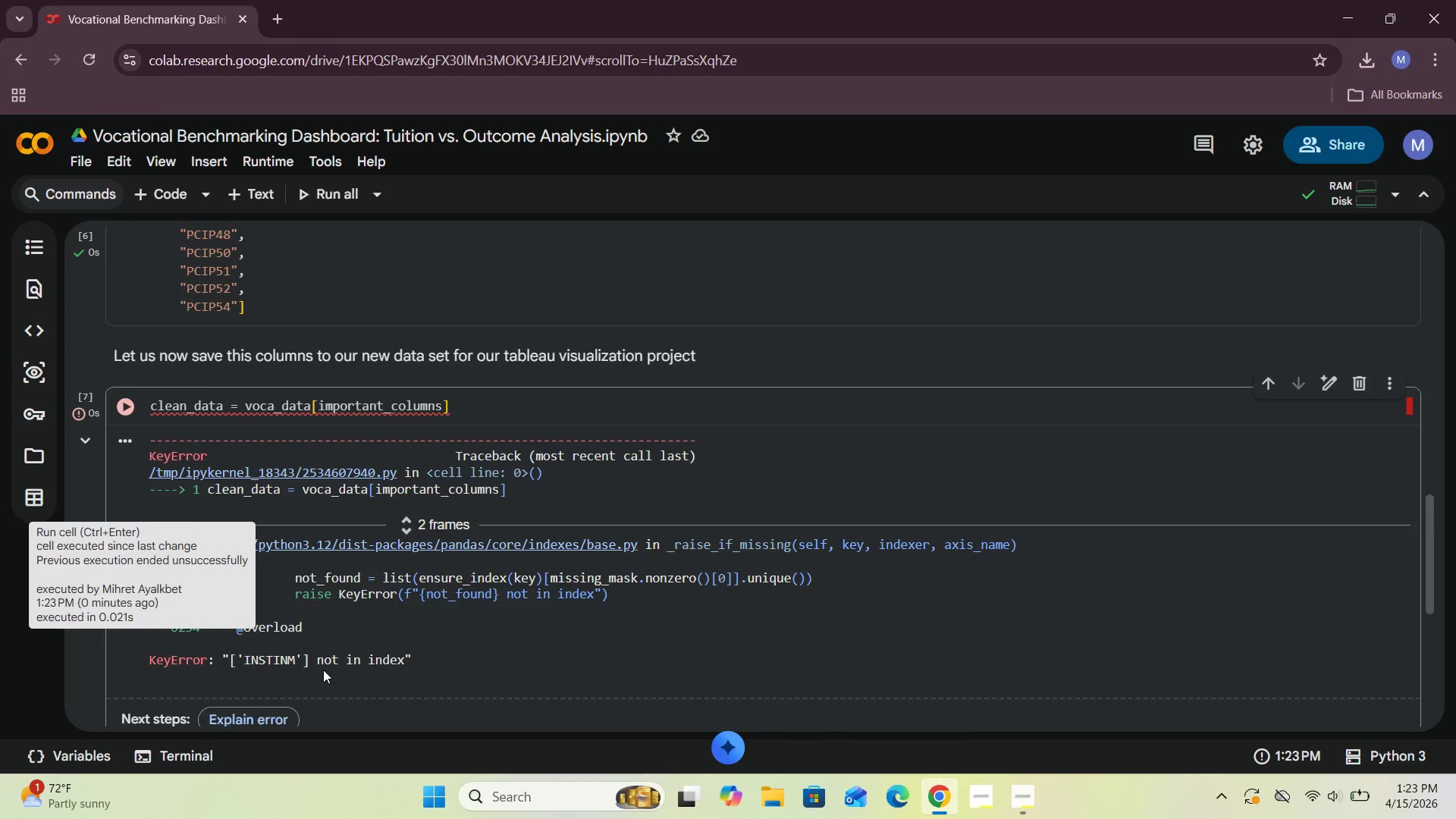 
scroll: coordinate [323, 670], scroll_direction: up, amount: 4.0
 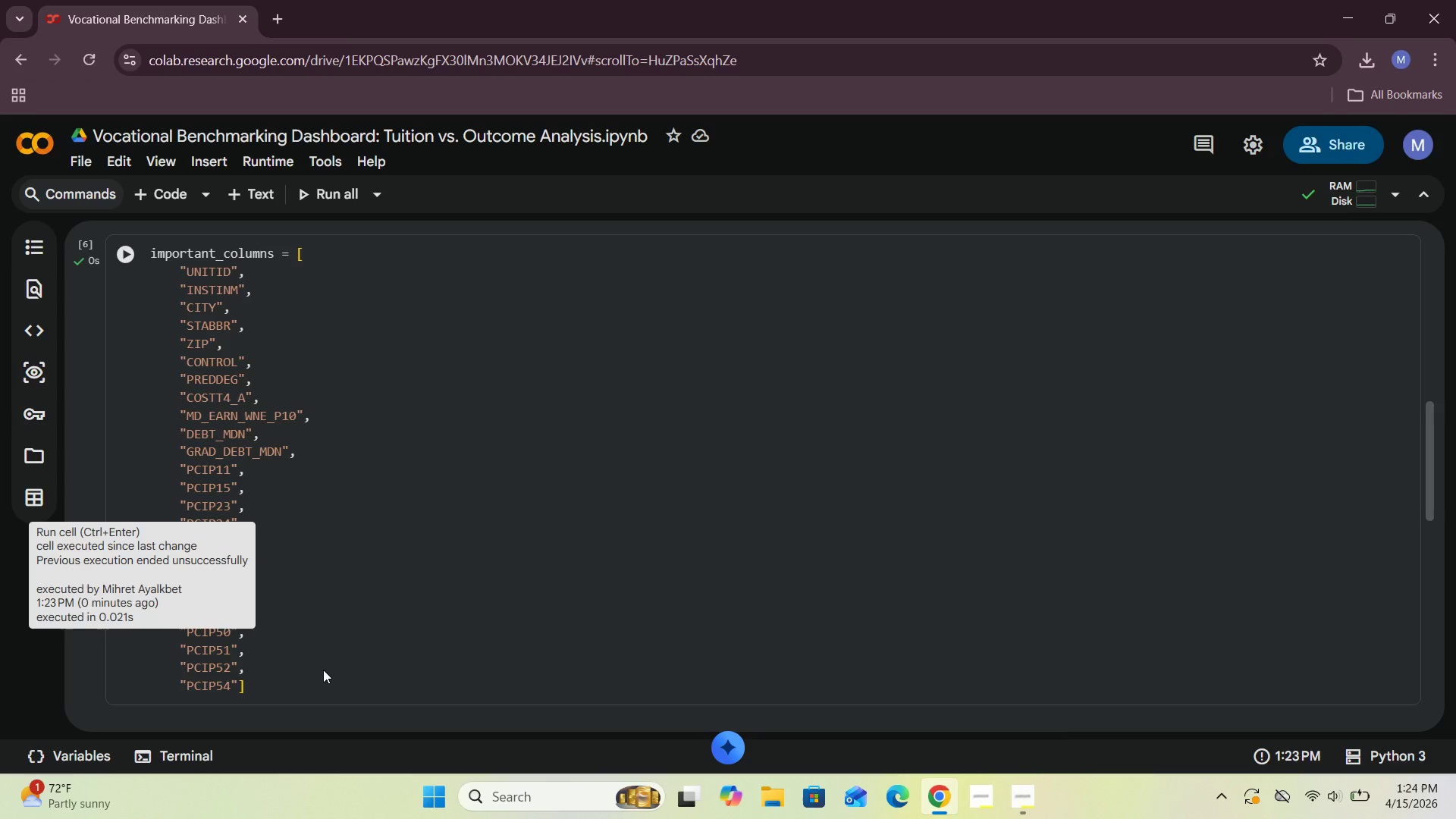 
scroll: coordinate [323, 670], scroll_direction: none, amount: 0.0
 